 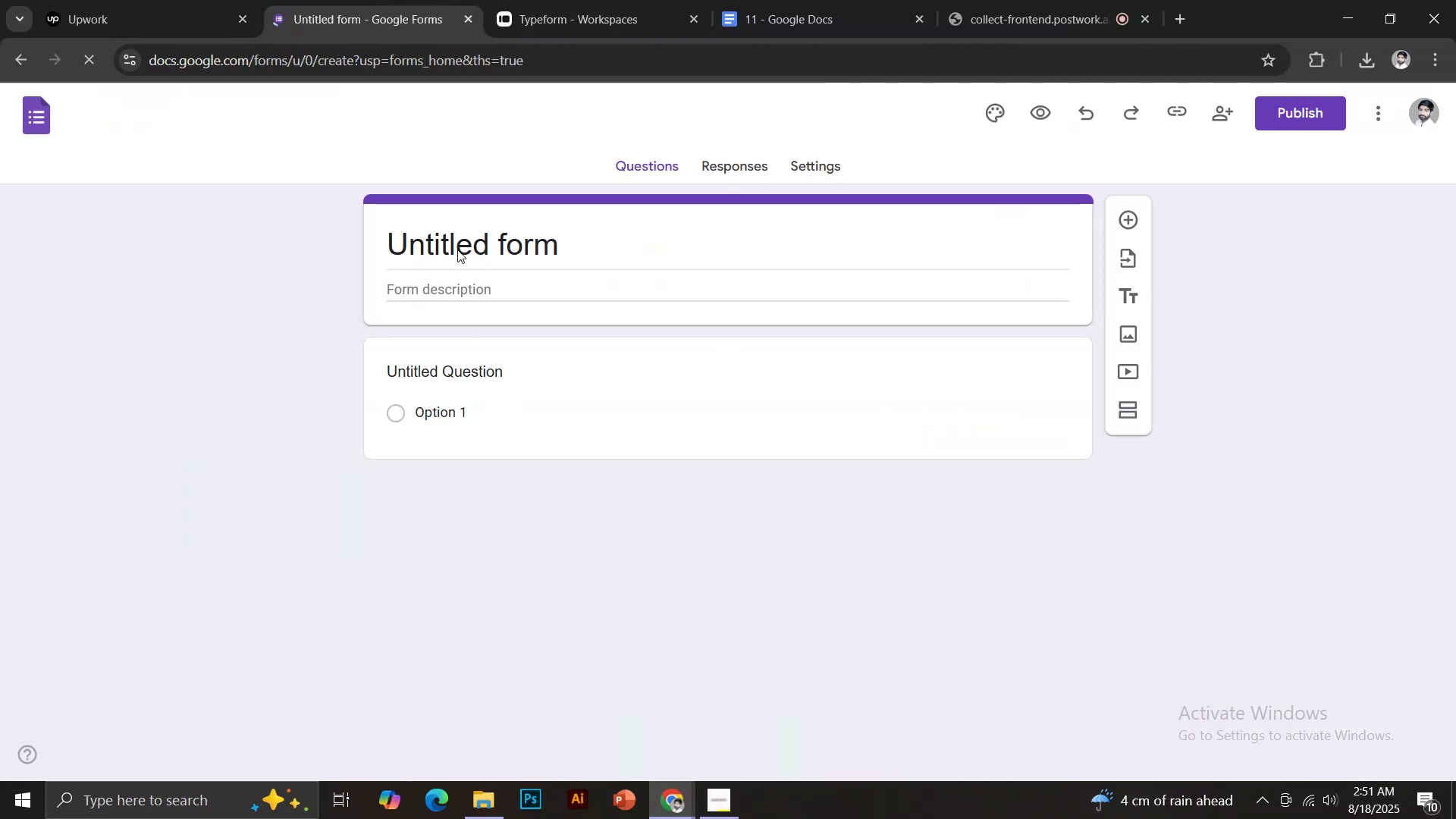 
key(Control+ControlLeft)
 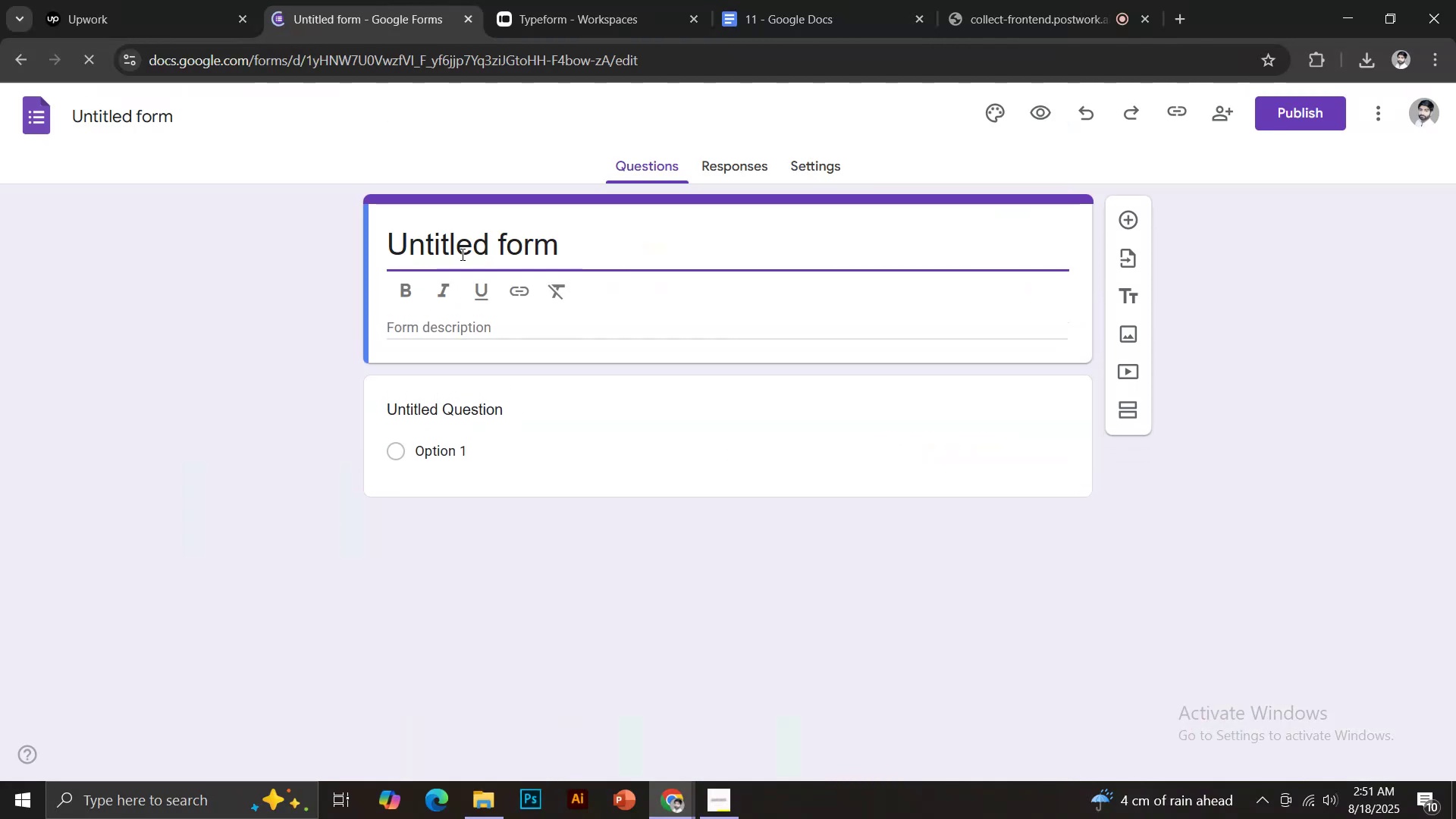 
key(Control+A)
 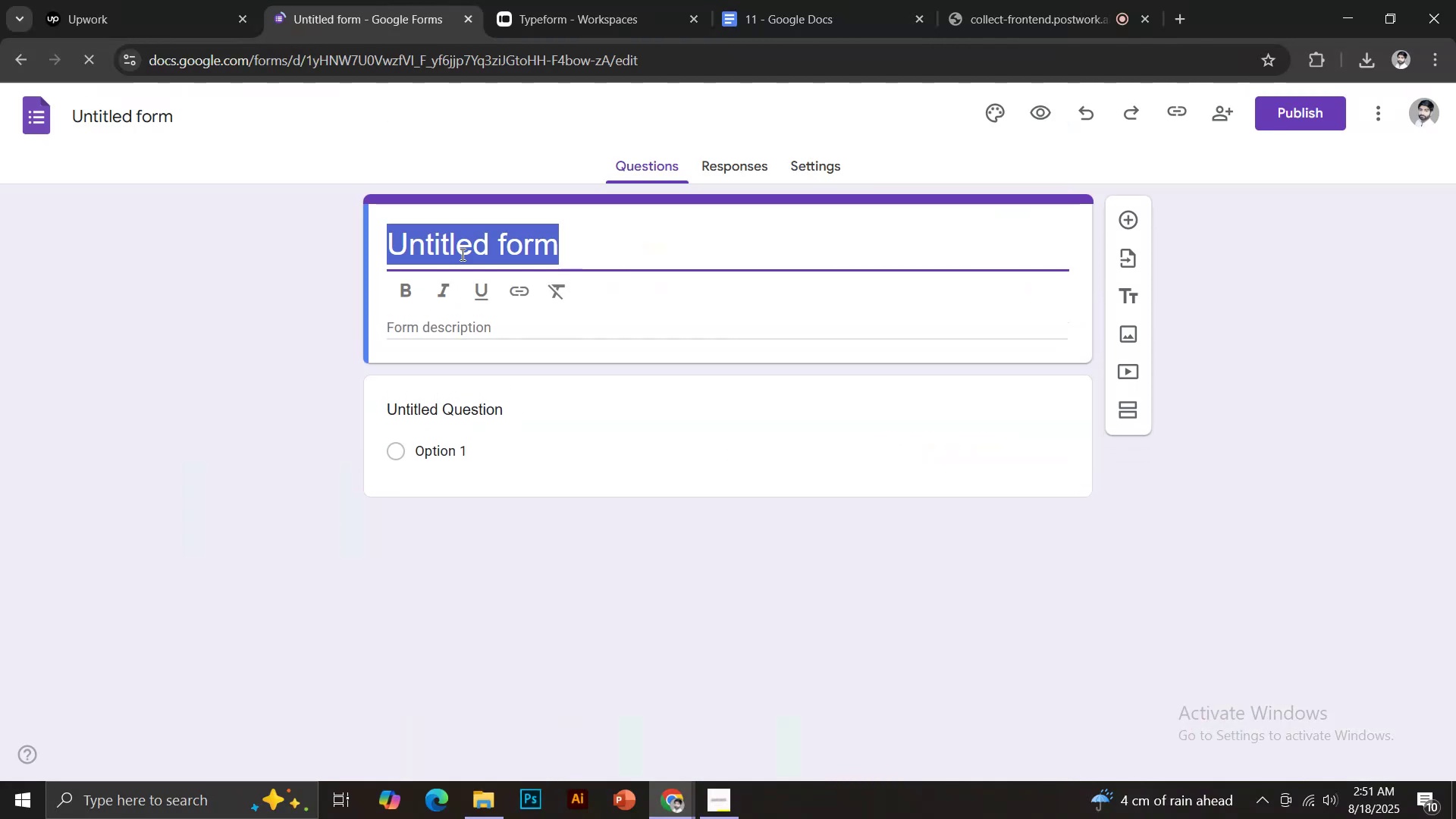 
key(Control+Shift+V)
 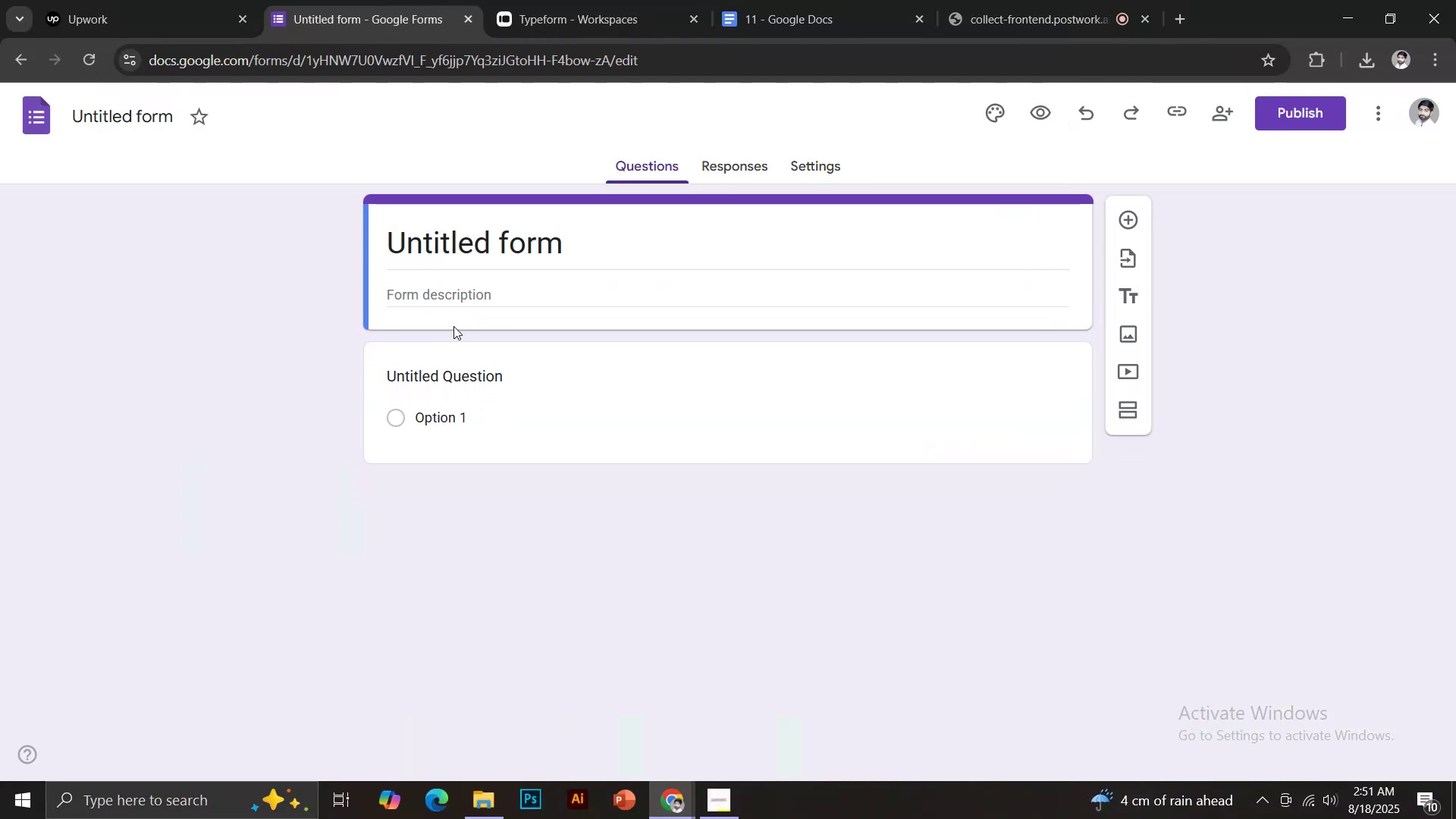 
left_click([457, 243])
 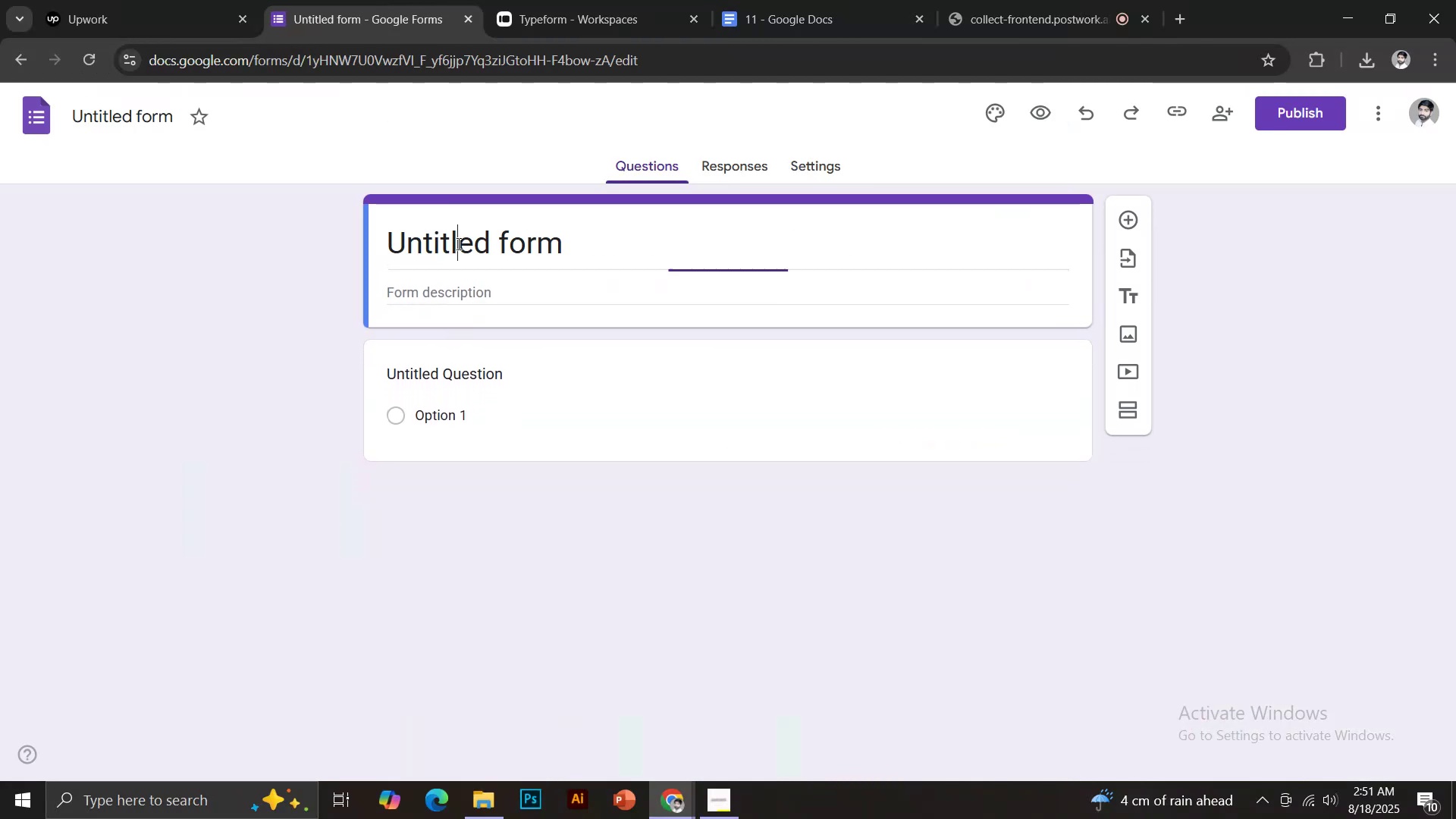 
key(Control+ControlLeft)
 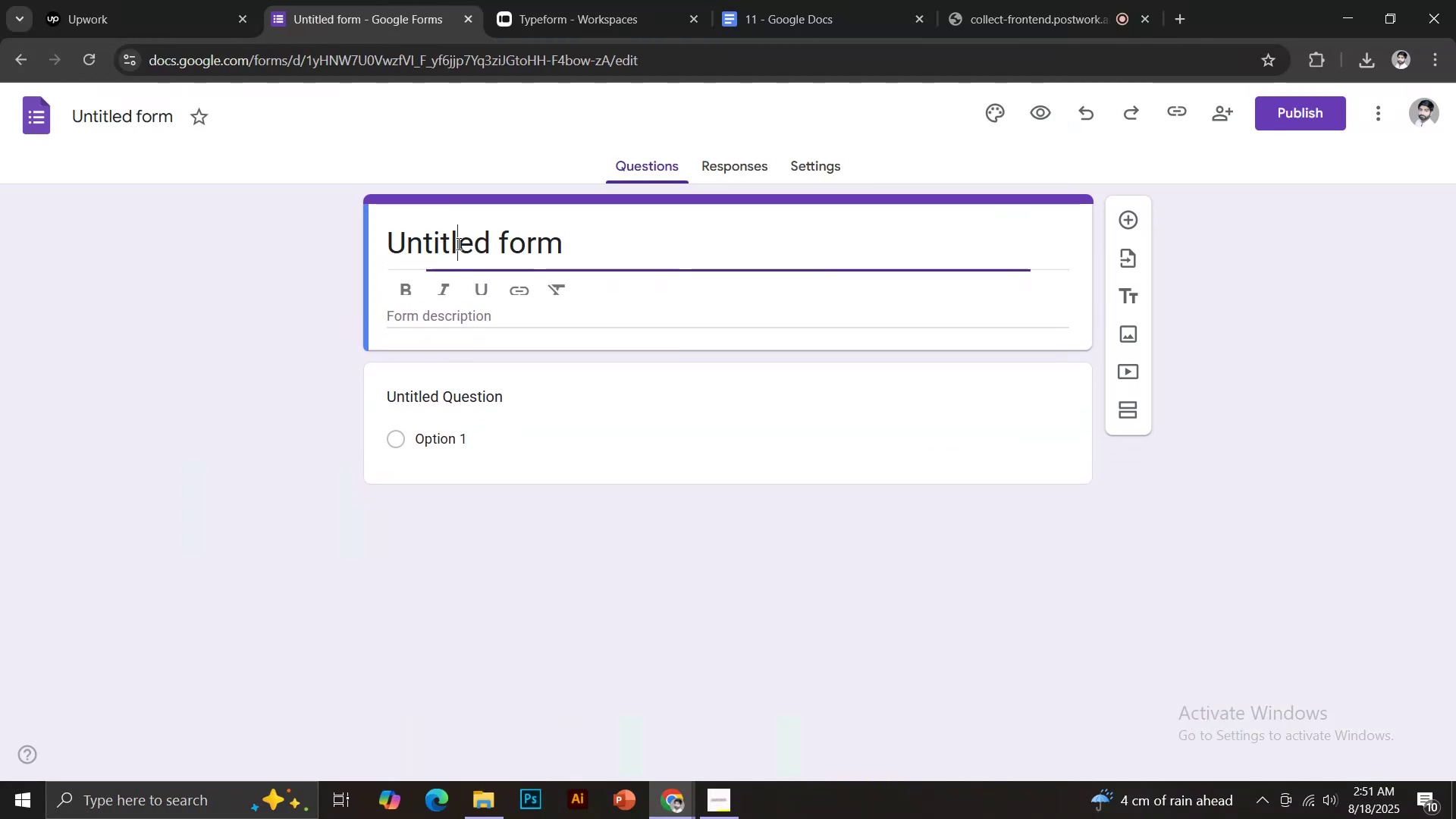 
key(Control+A)
 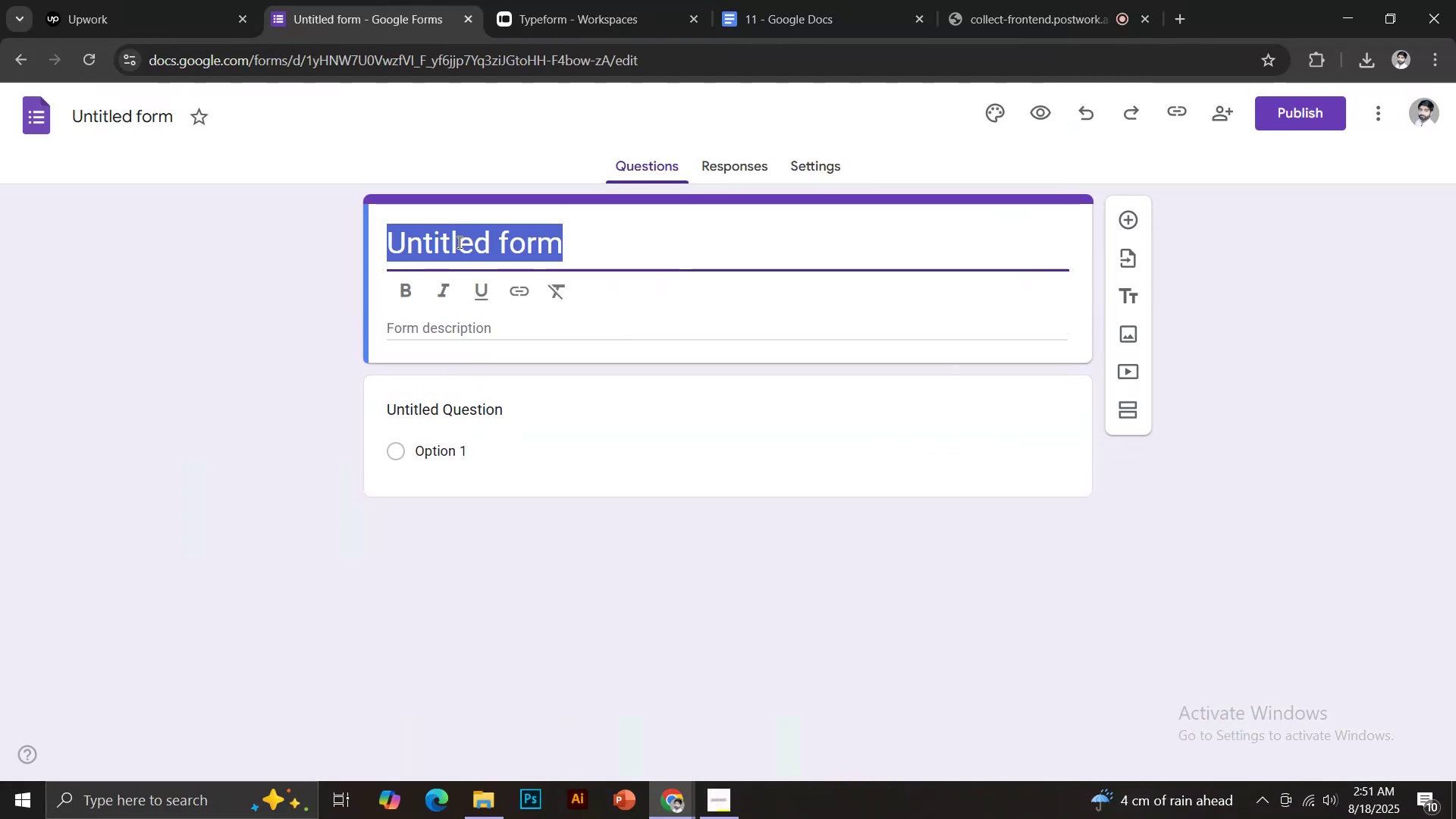 
key(Control+Shift+V)
 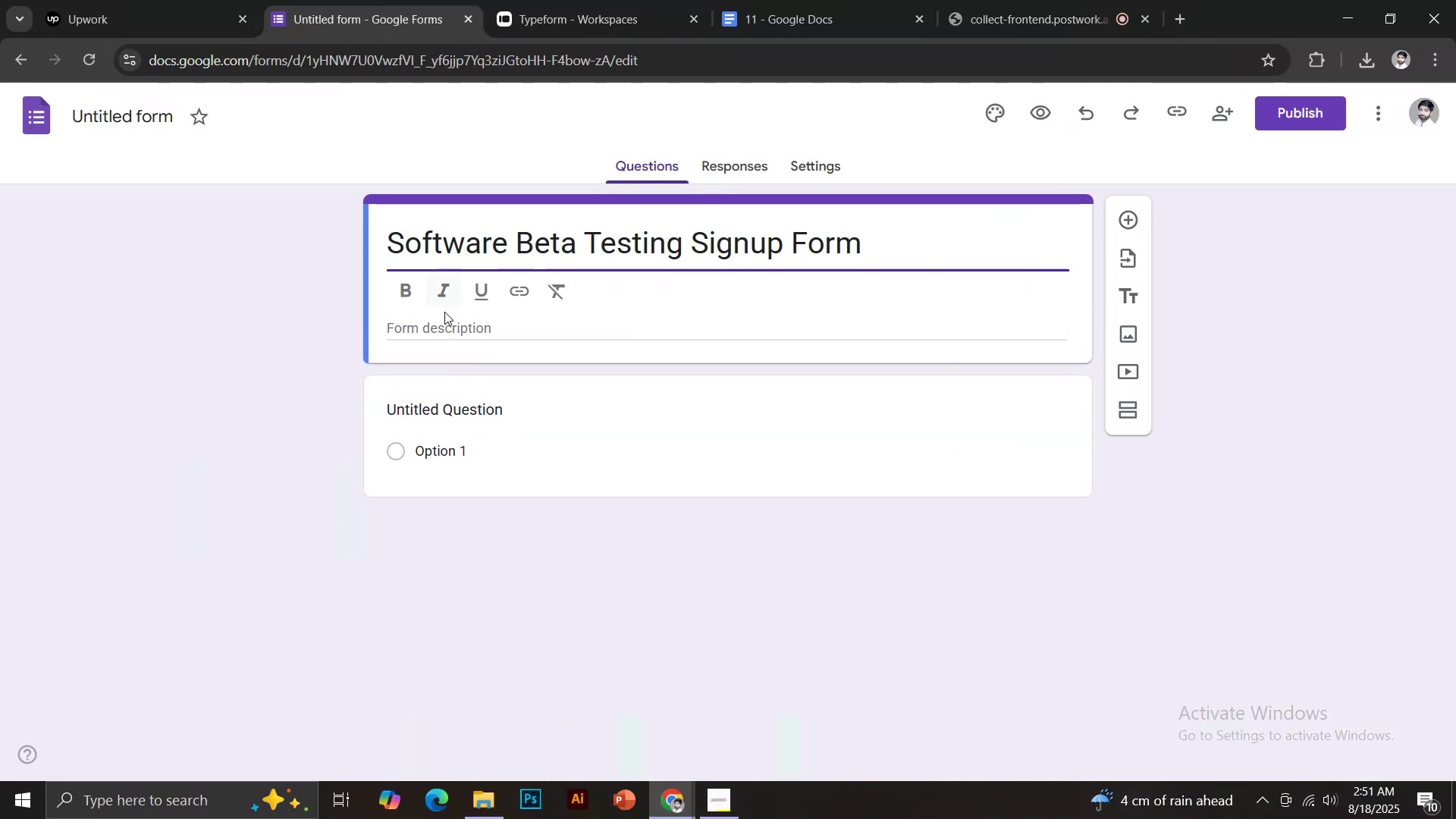 
left_click([444, 322])
 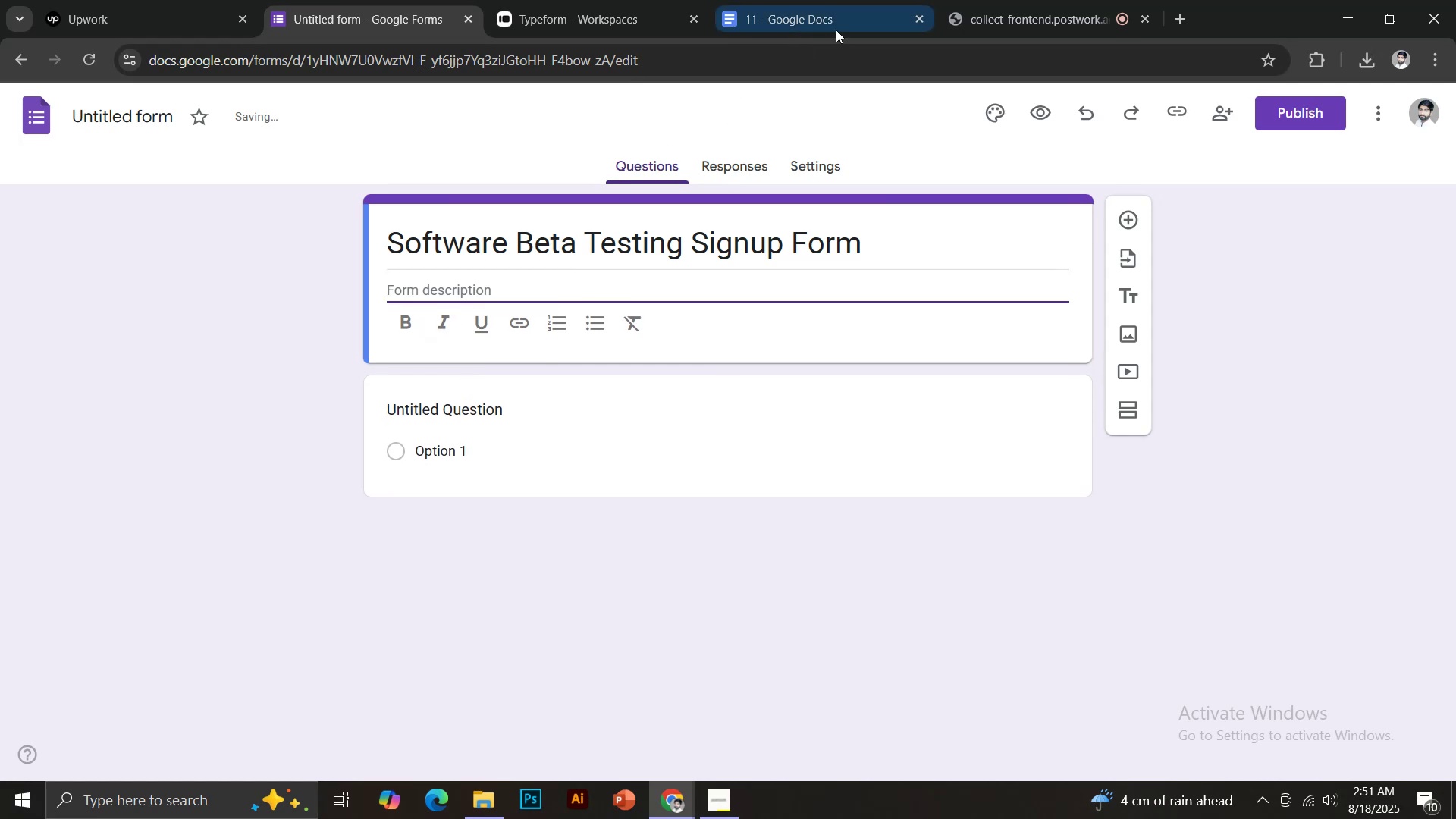 
left_click([847, 0])
 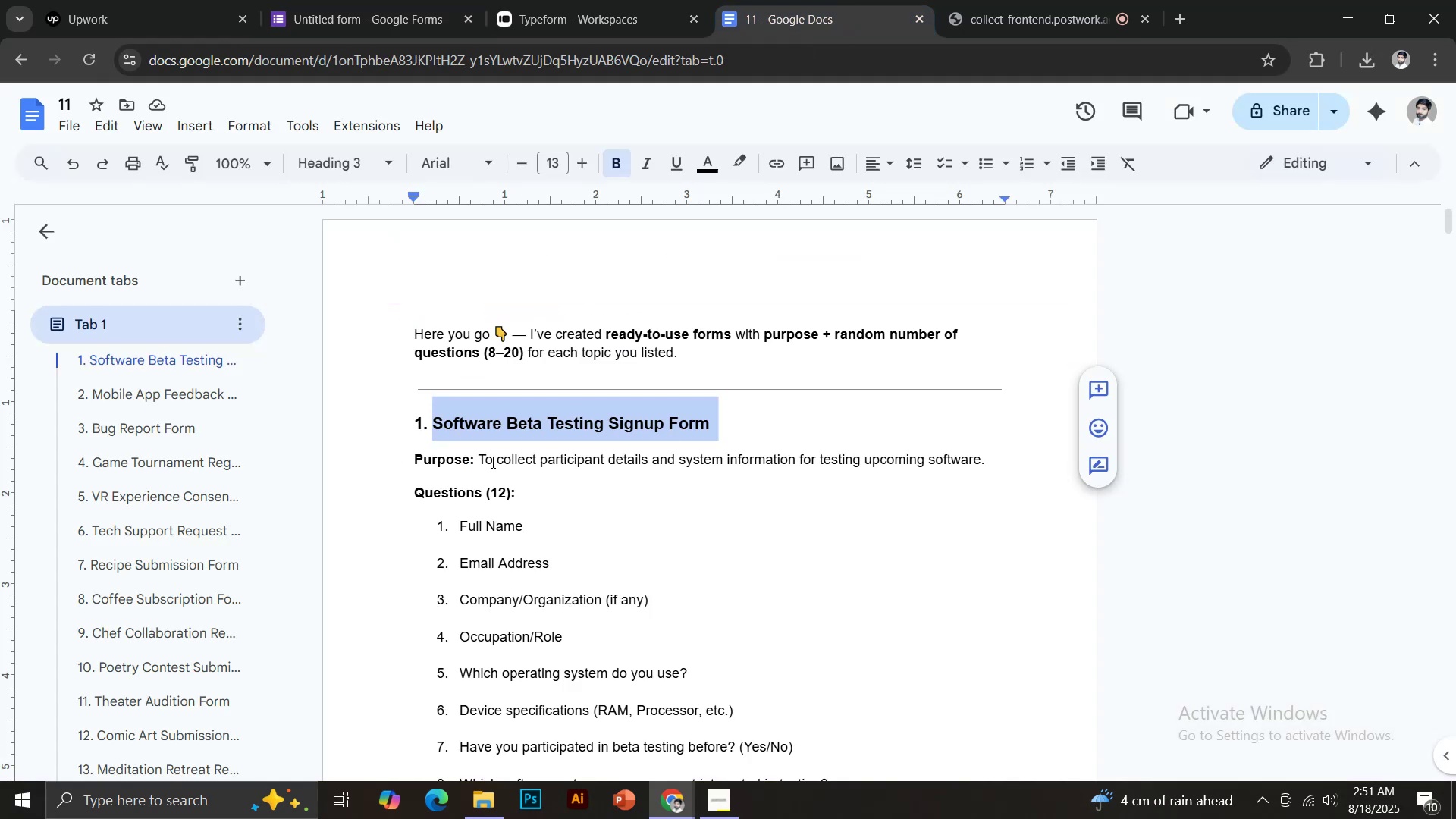 
left_click_drag(start_coordinate=[479, 459], to_coordinate=[981, 459])
 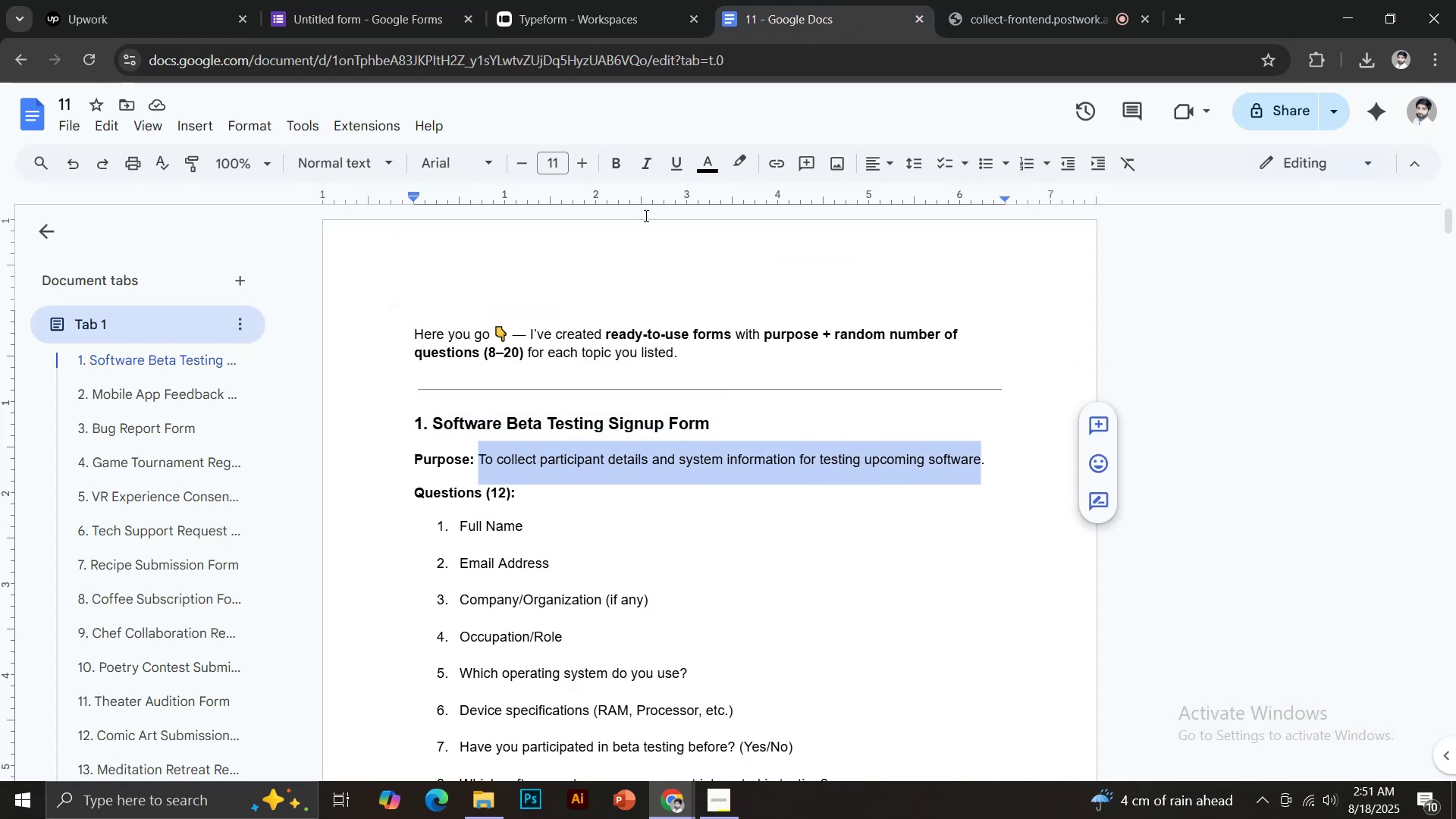 
hold_key(key=ControlLeft, duration=0.48)
 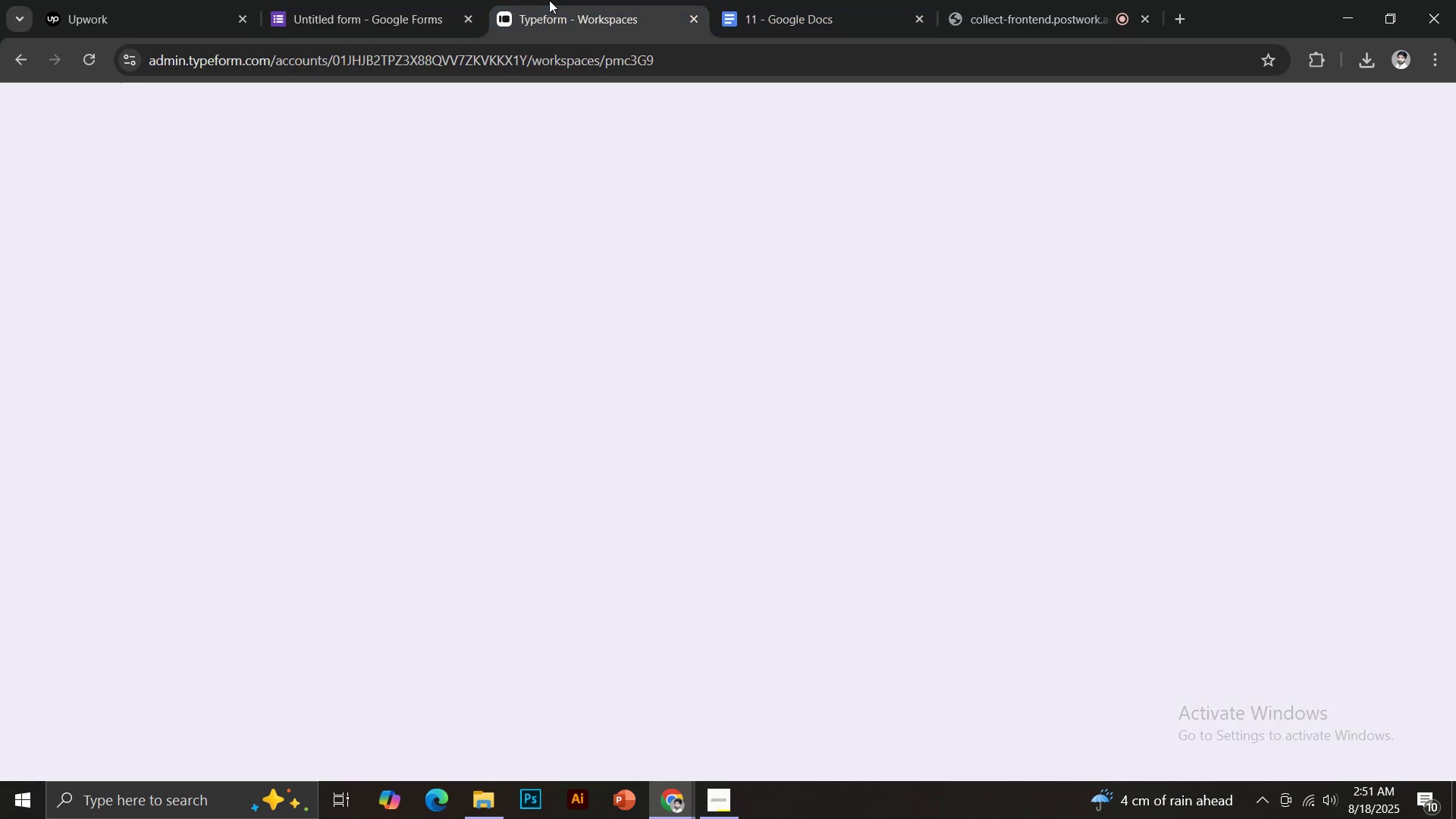 
double_click([422, 0])
 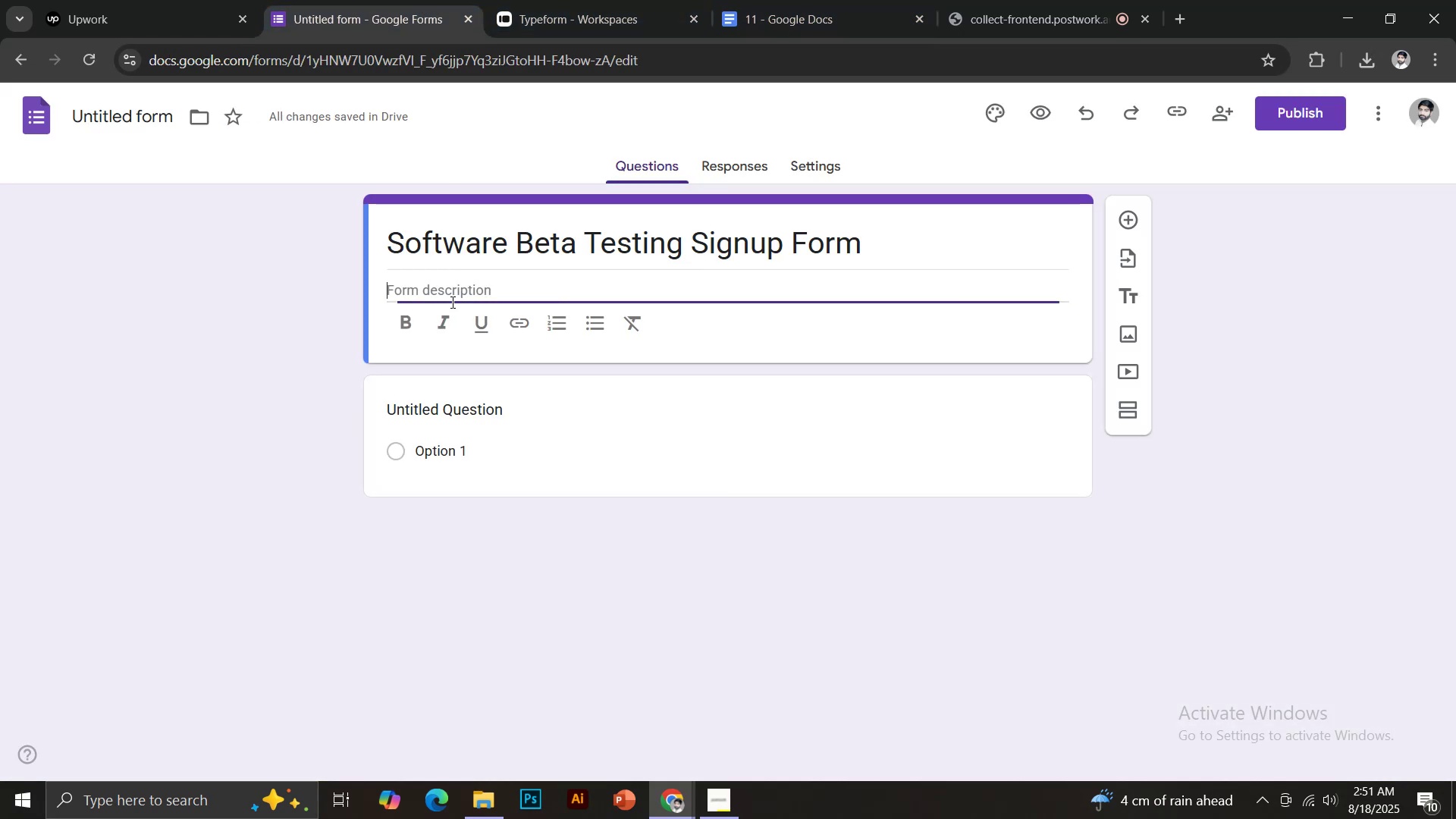 
key(Control+Shift+V)
 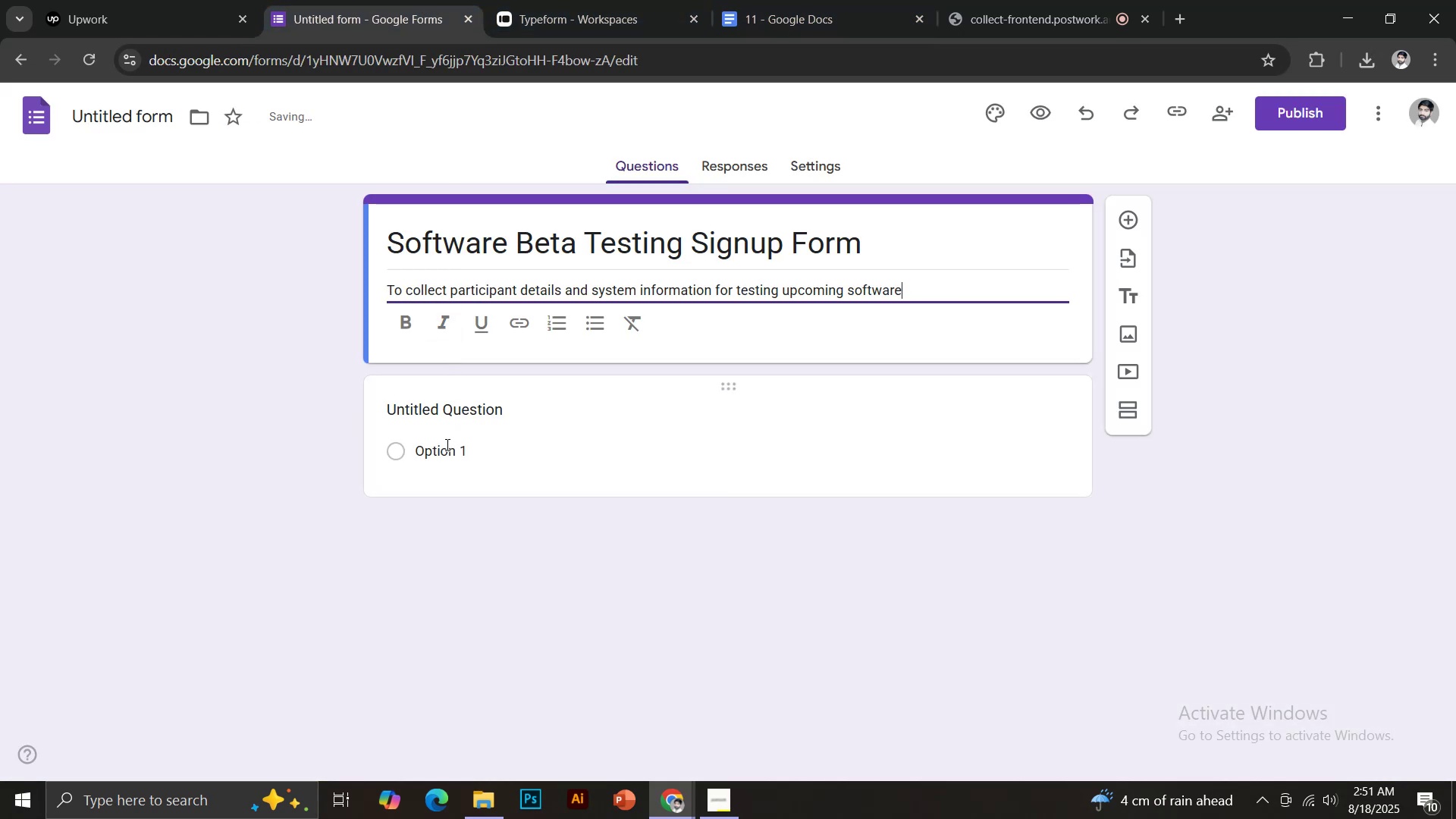 
left_click([447, 417])
 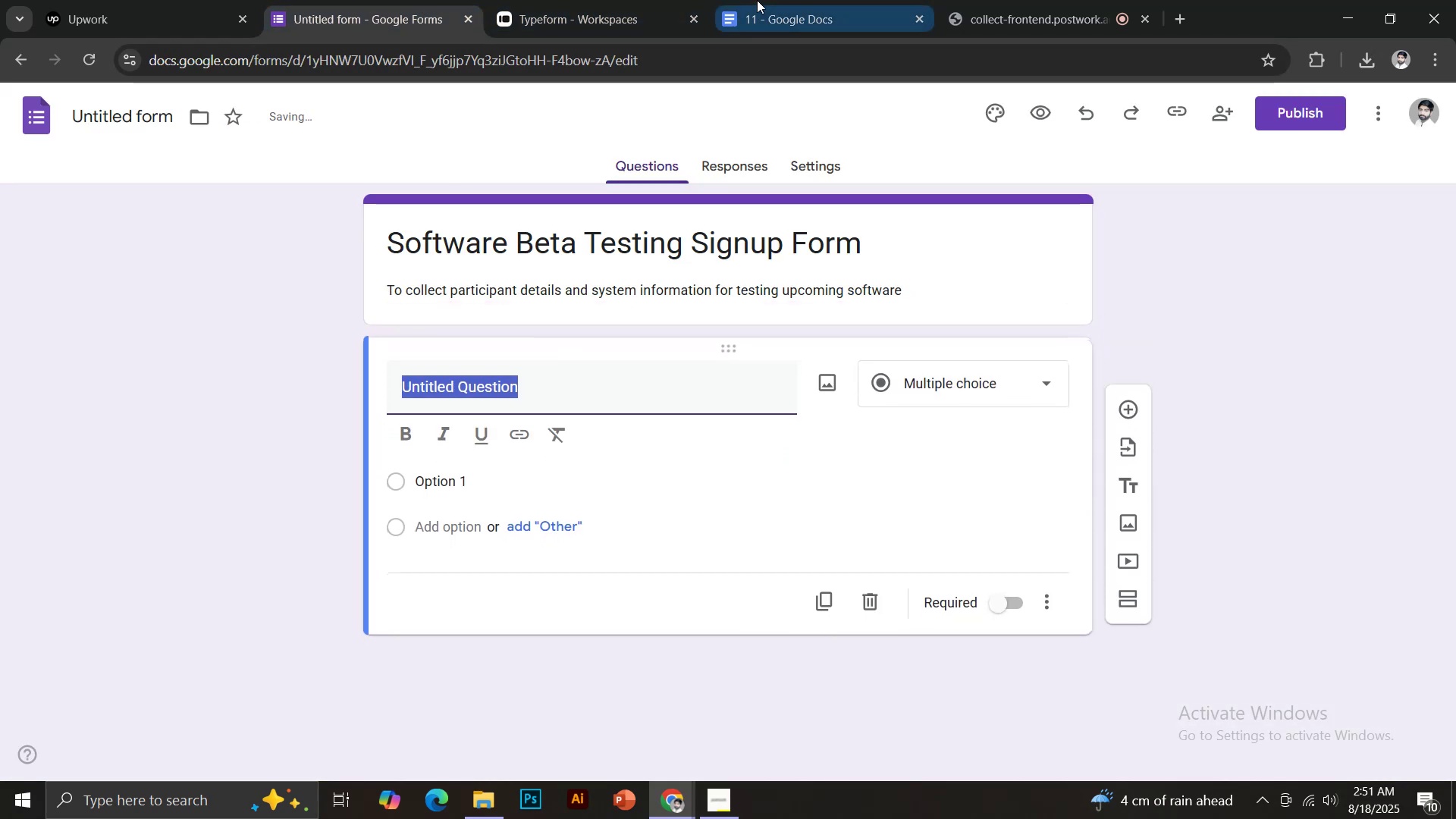 
left_click_drag(start_coordinate=[764, 0], to_coordinate=[600, 4])
 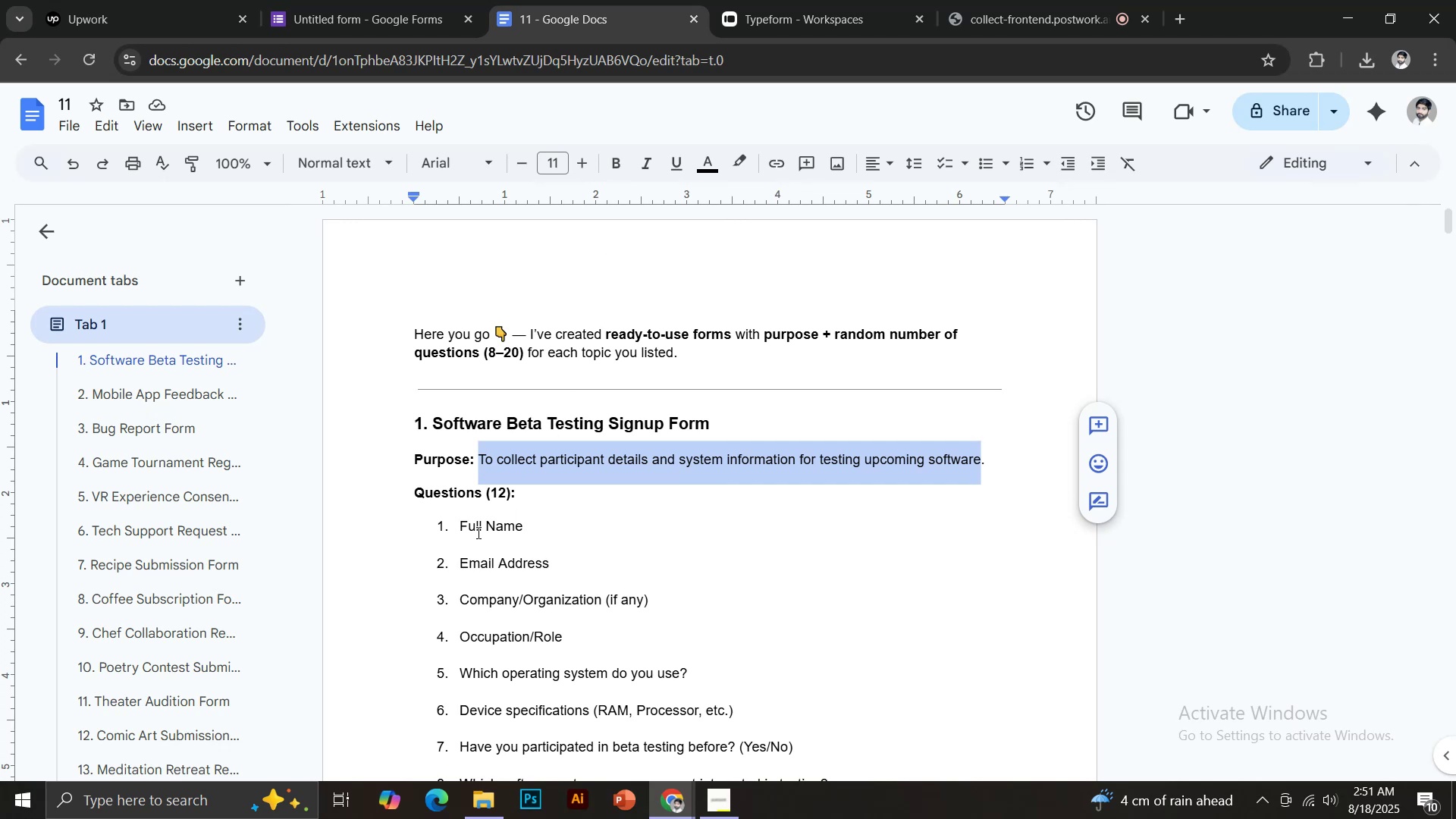 
left_click_drag(start_coordinate=[459, 526], to_coordinate=[528, 523])
 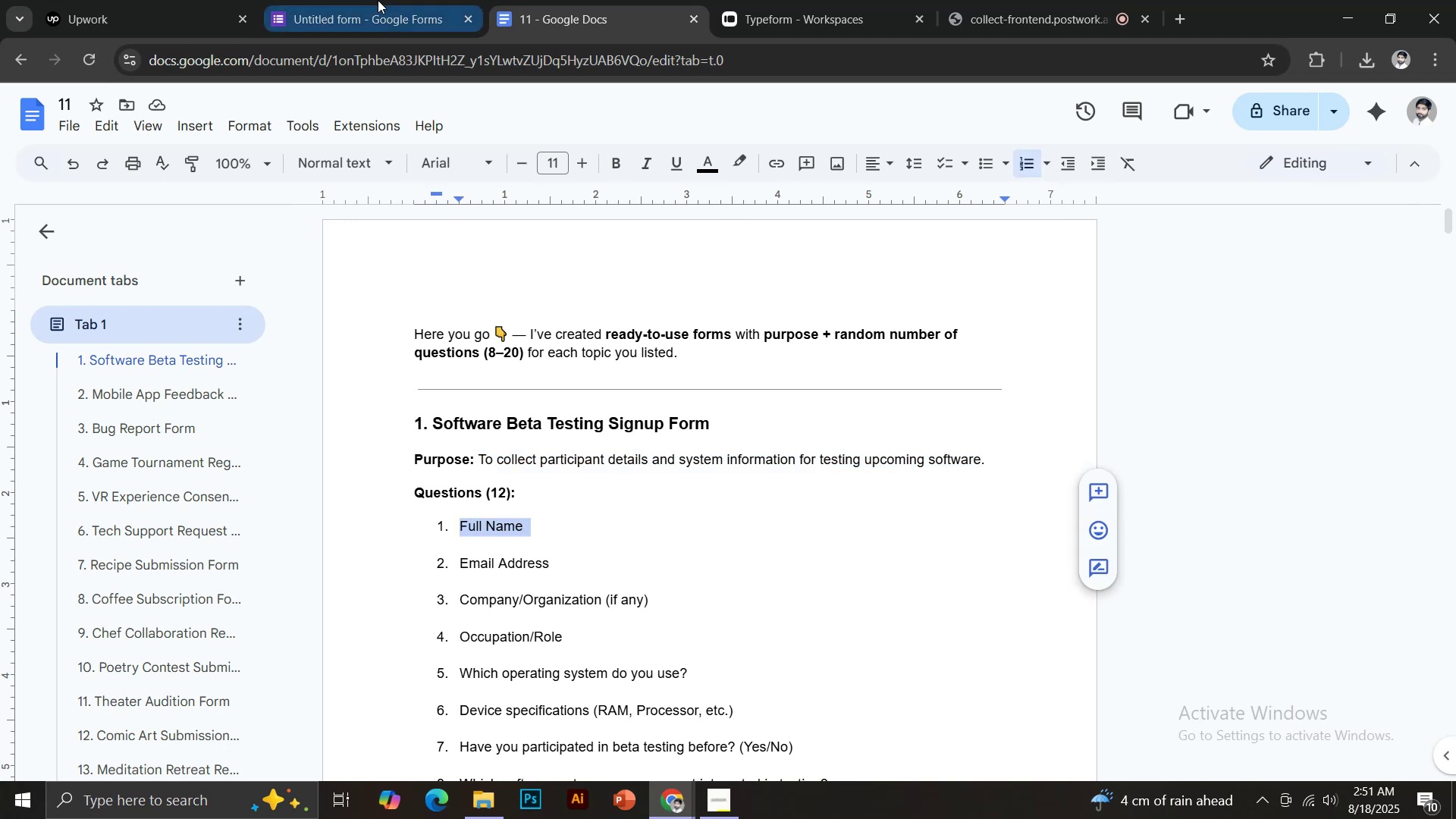 
key(Control+C)
 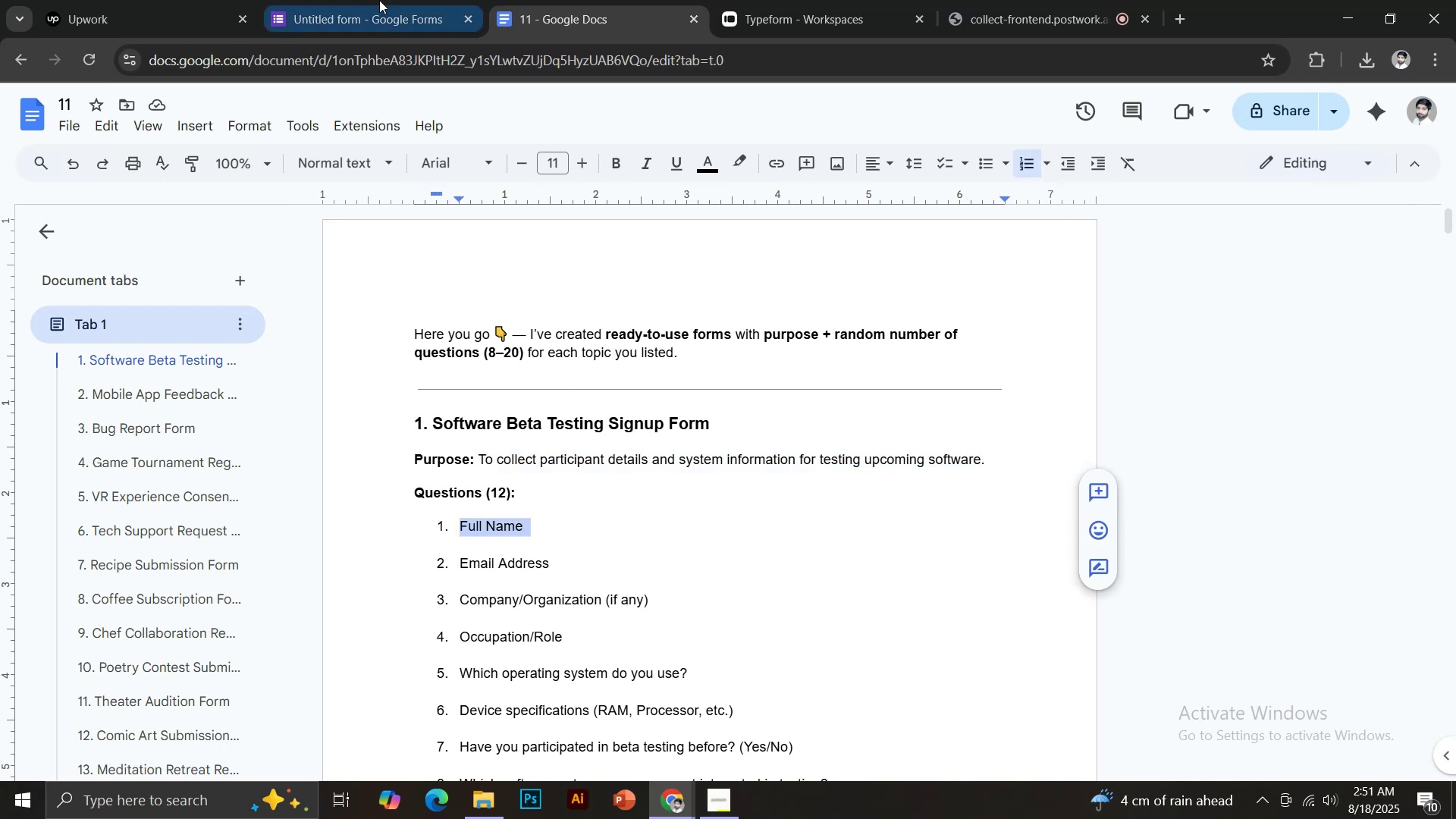 
left_click([378, 0])
 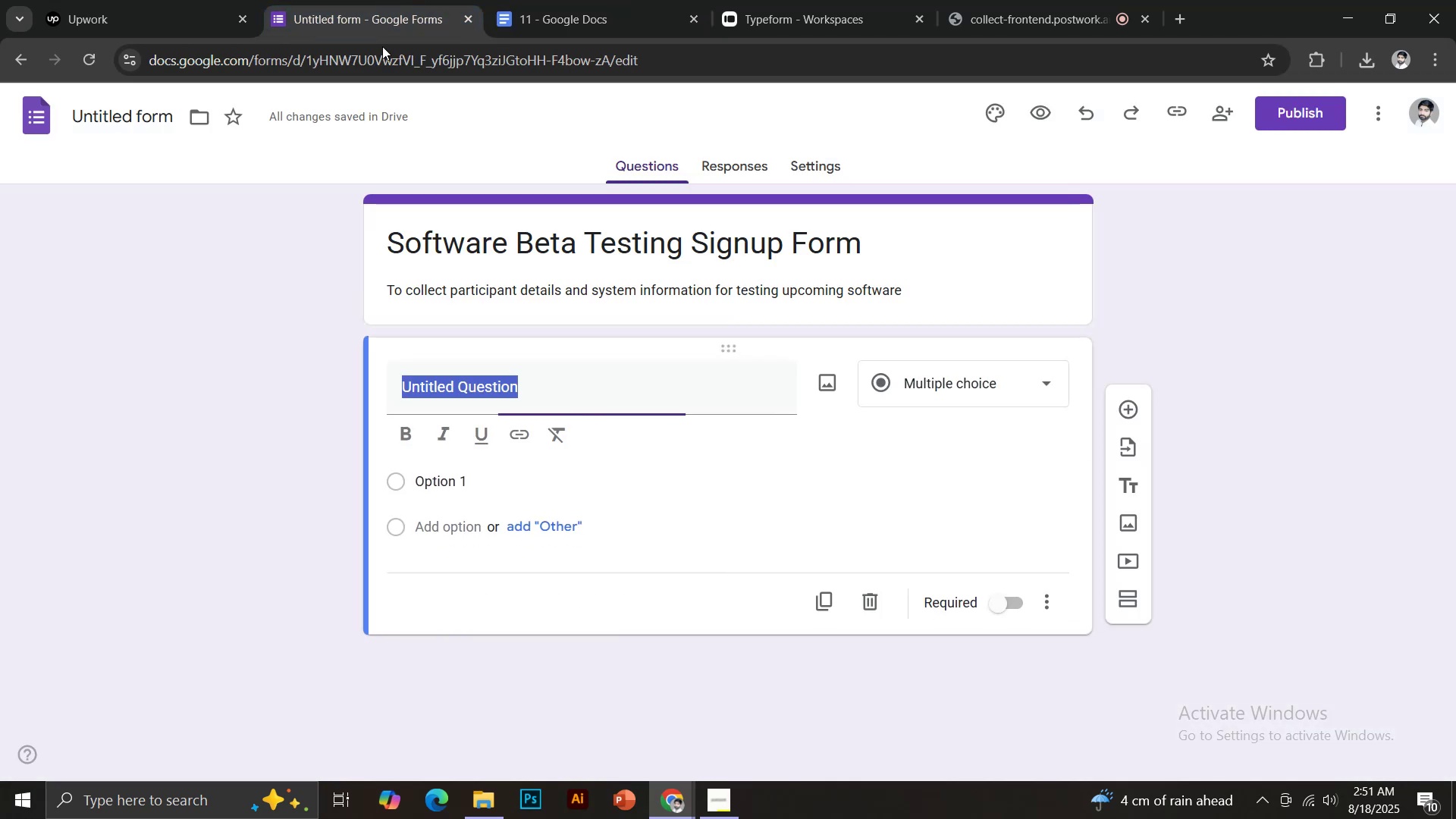 
key(Control+Shift+V)
 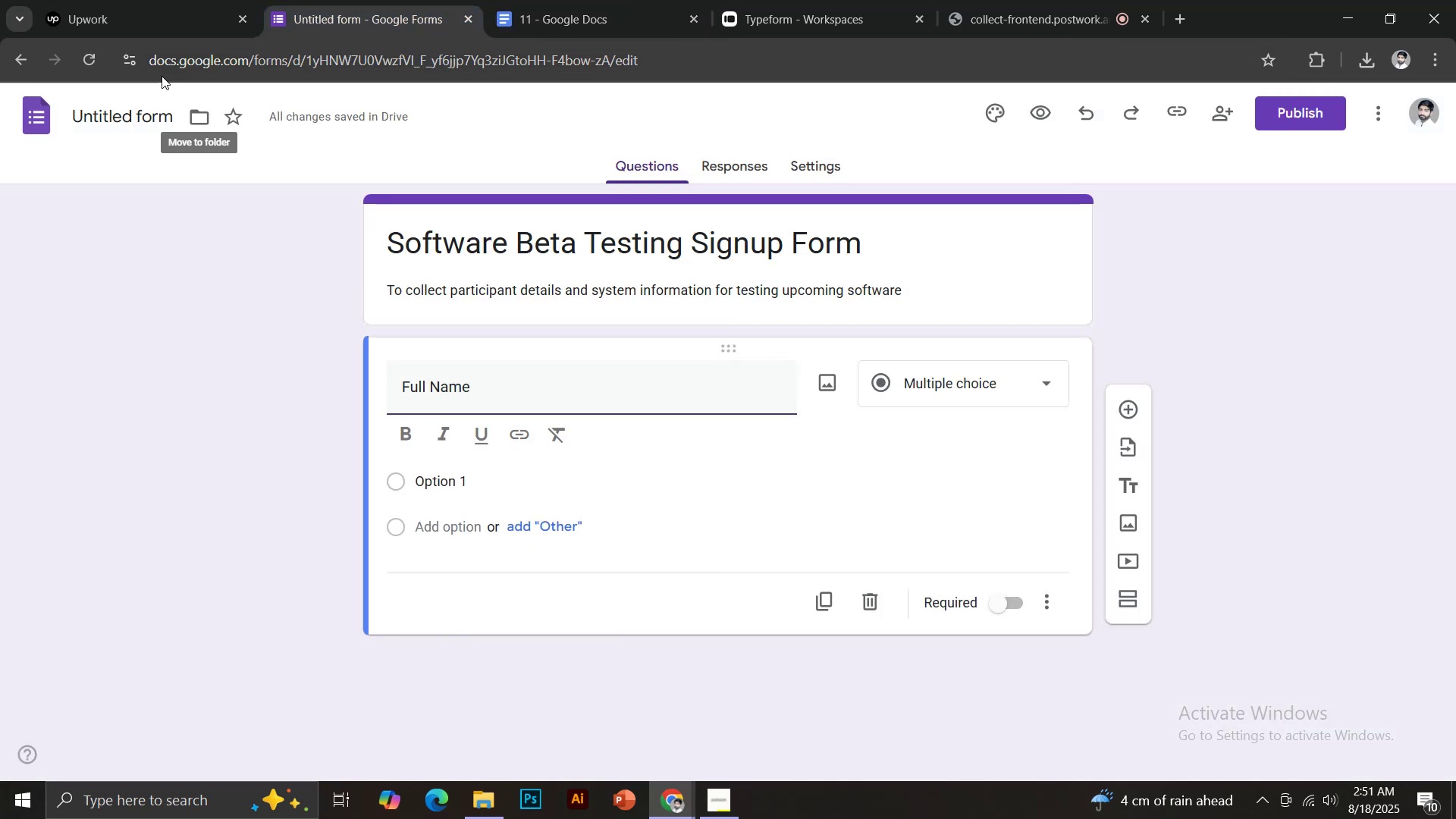 
left_click([143, 123])
 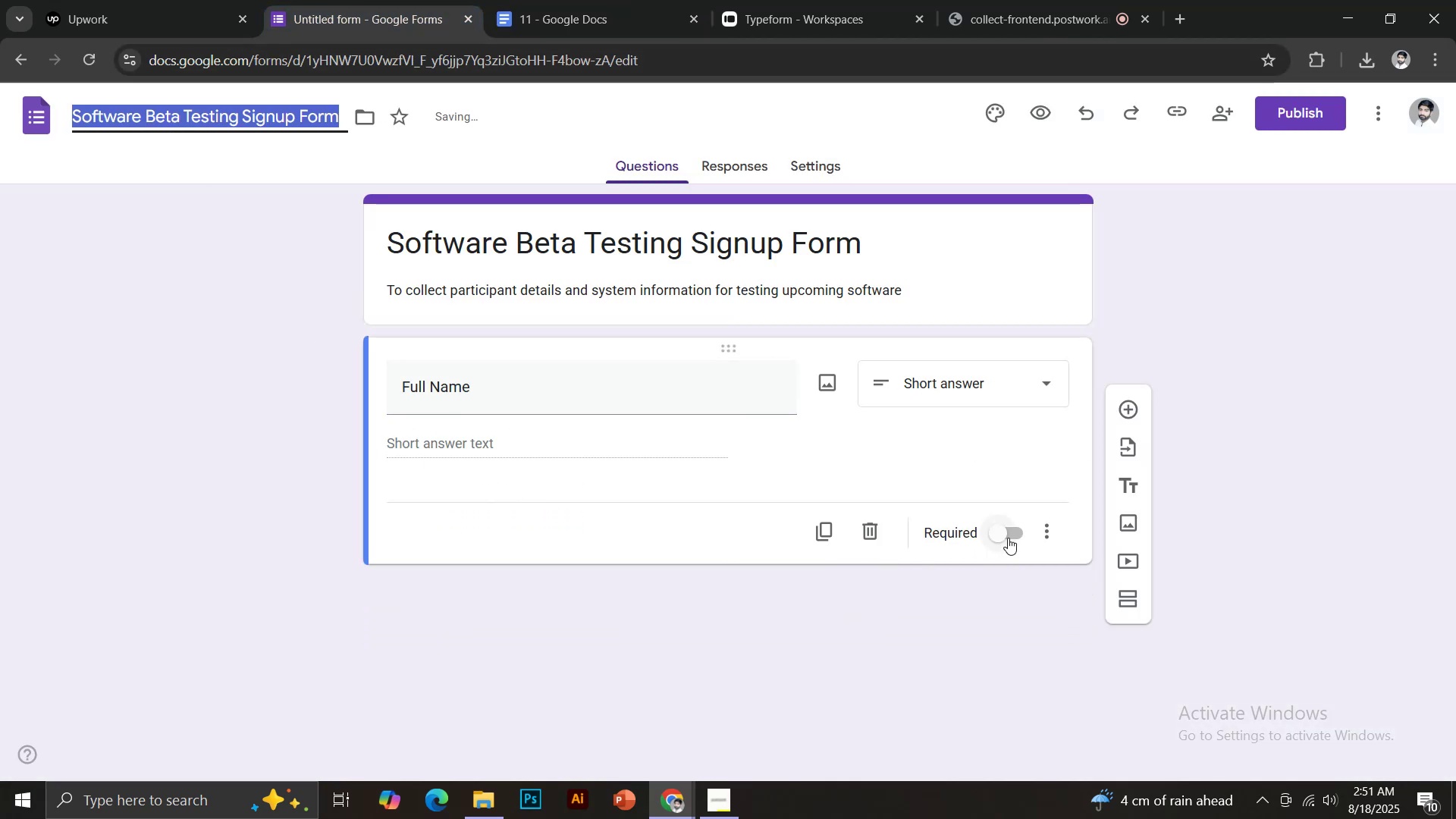 
left_click([1006, 538])
 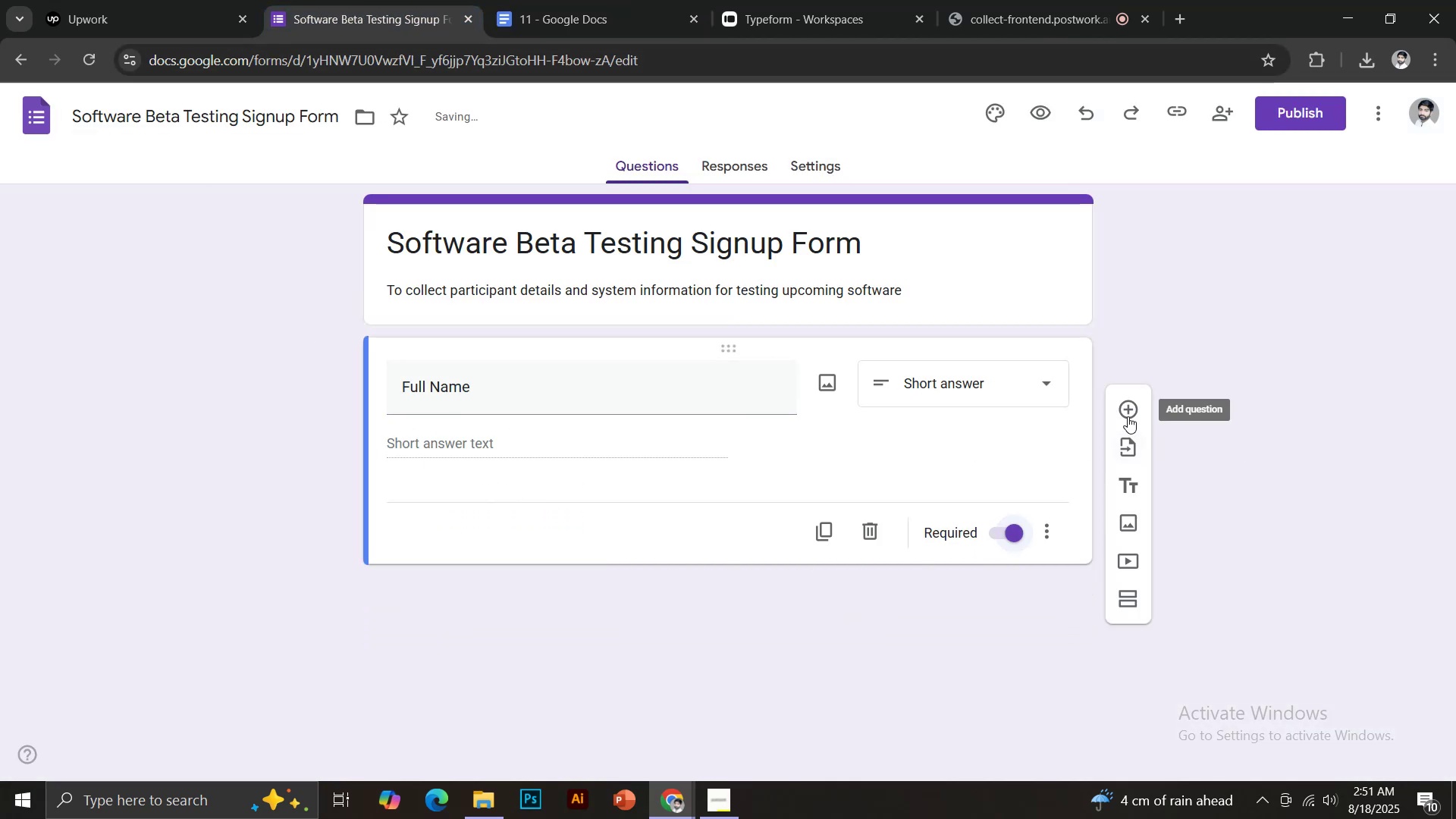 
left_click([1126, 406])
 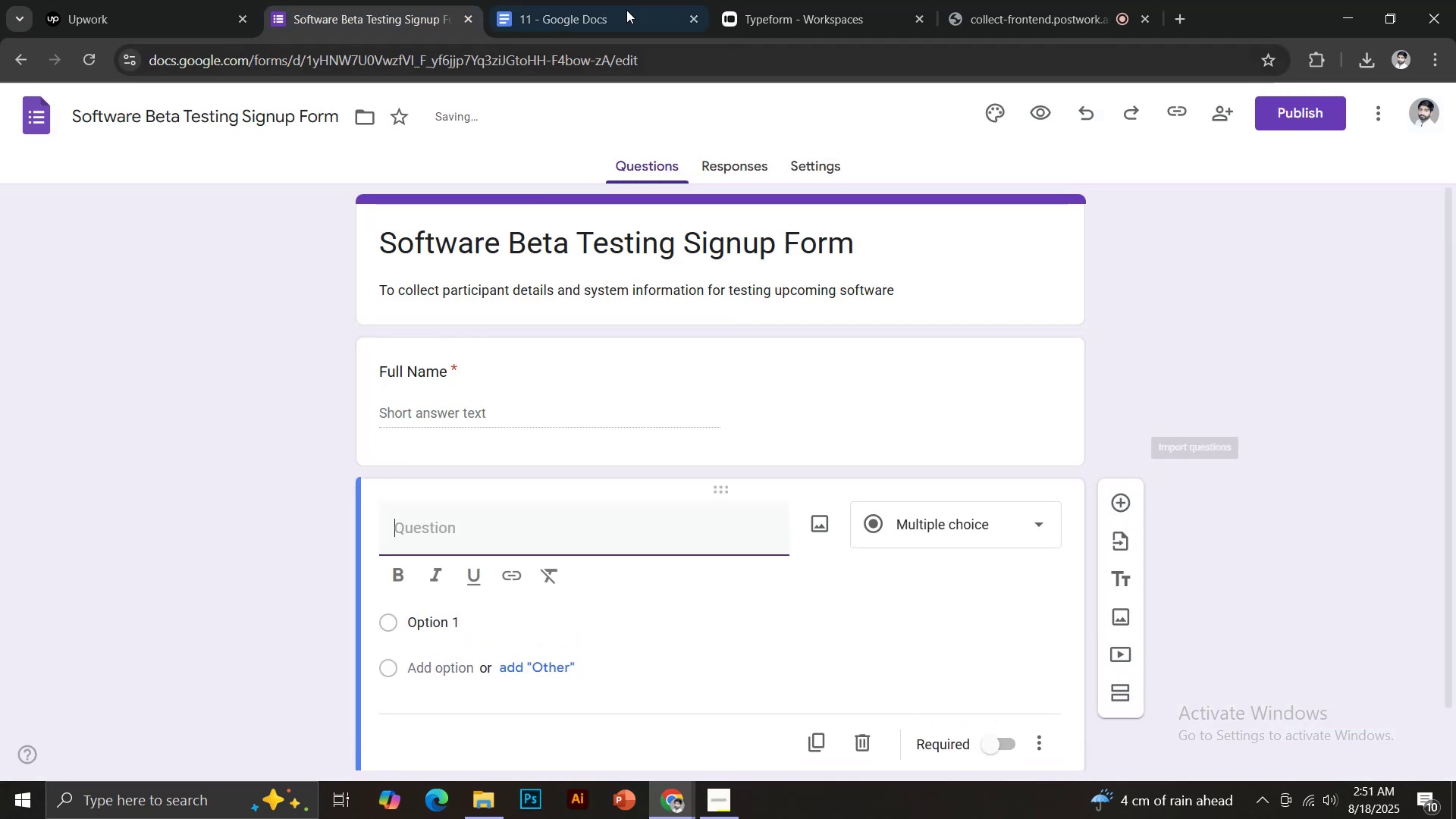 
left_click([613, 0])
 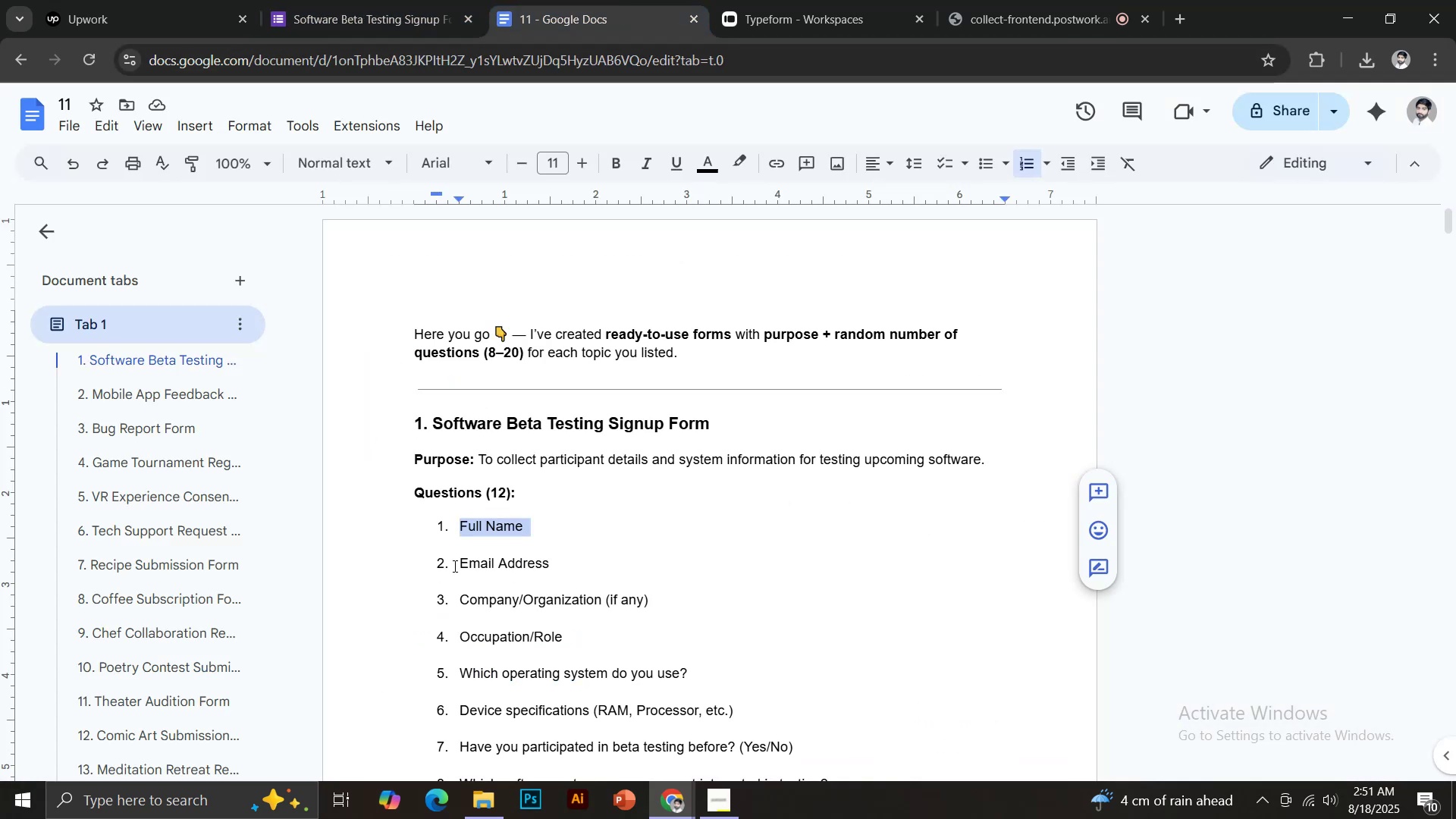 
left_click_drag(start_coordinate=[463, 566], to_coordinate=[552, 566])
 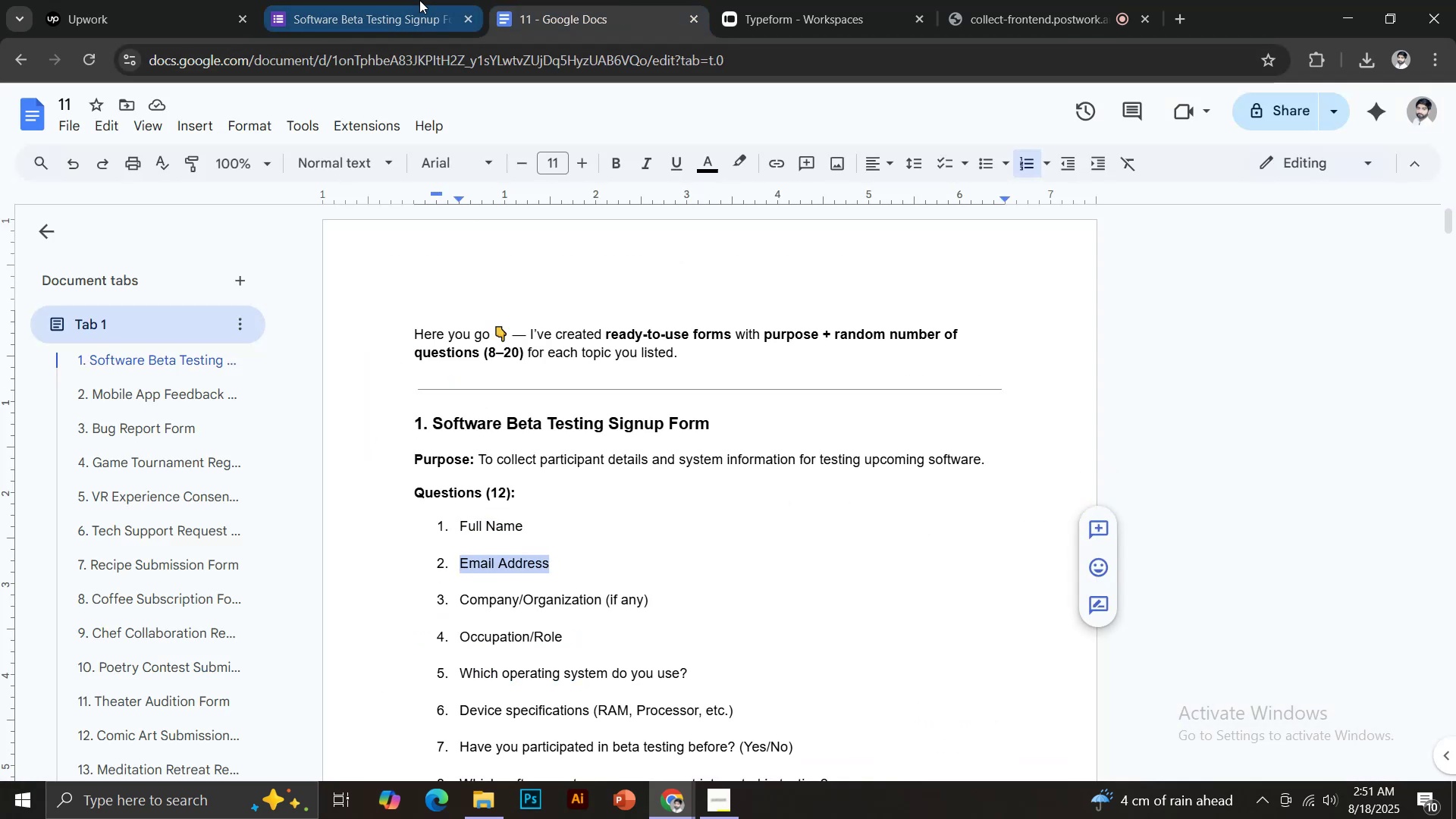 
hold_key(key=ControlLeft, duration=0.53)
 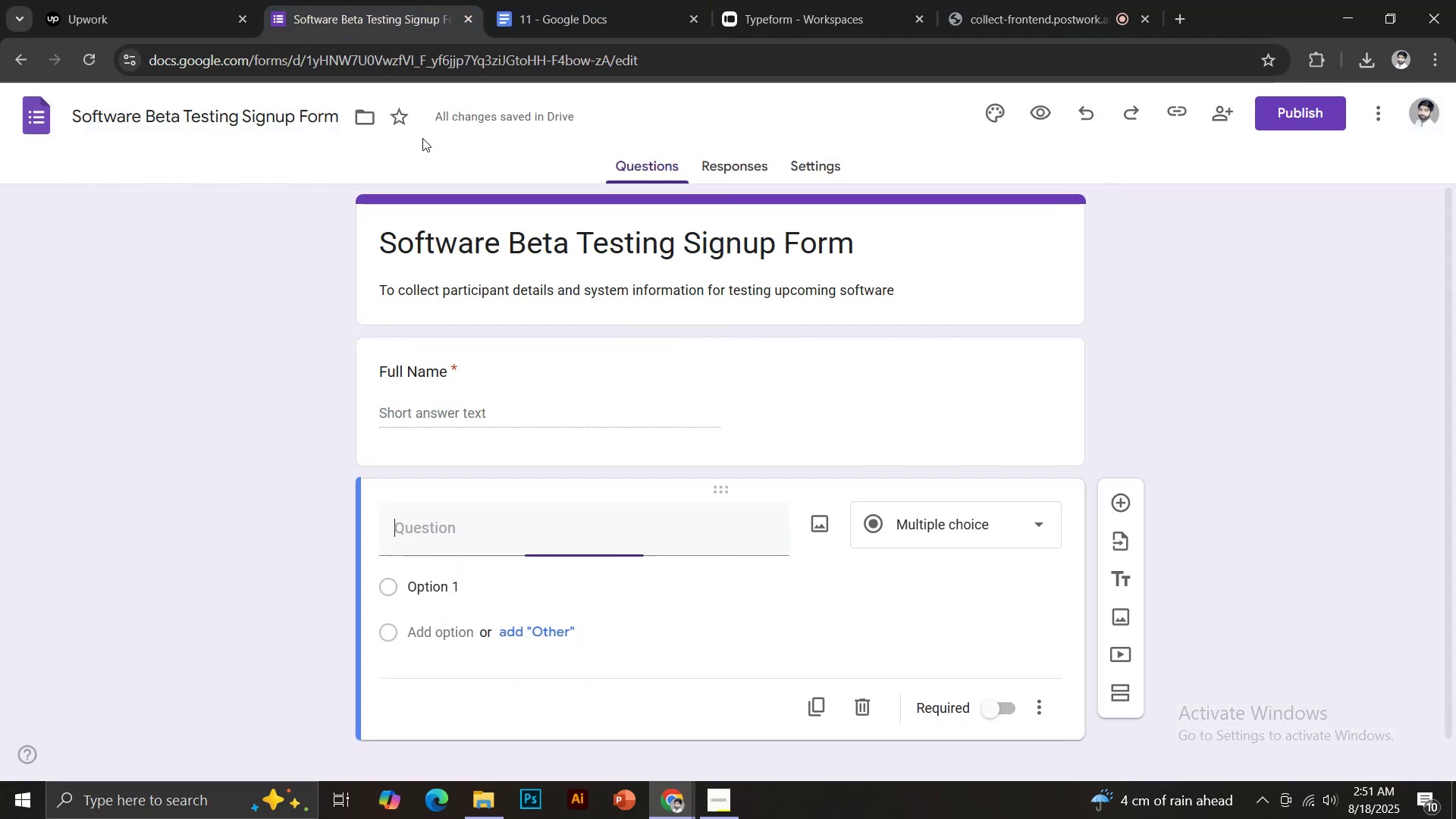 
hold_key(key=C, duration=12.97)
 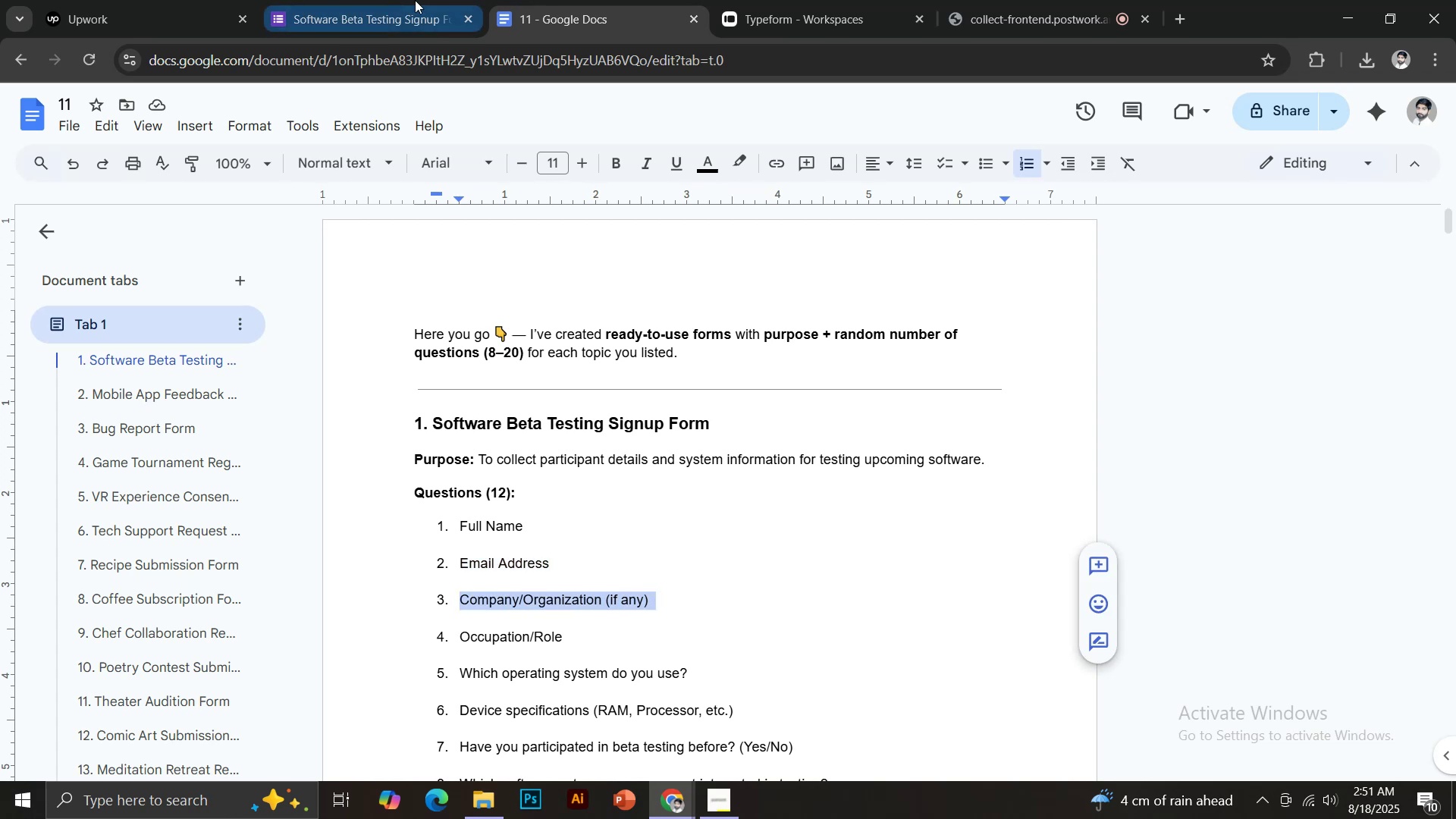 
left_click([419, 0])
 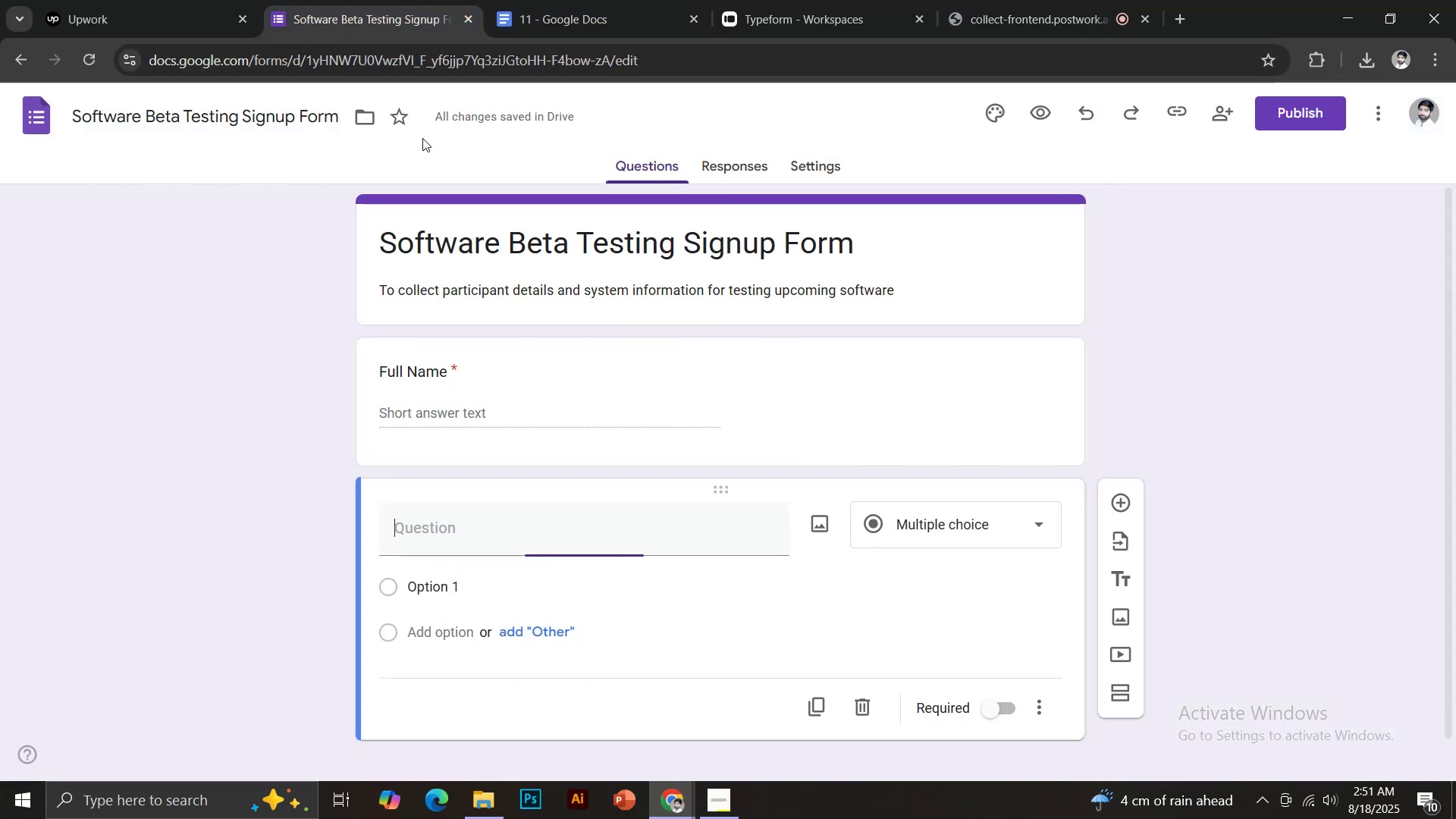 
key(Shift+V)
 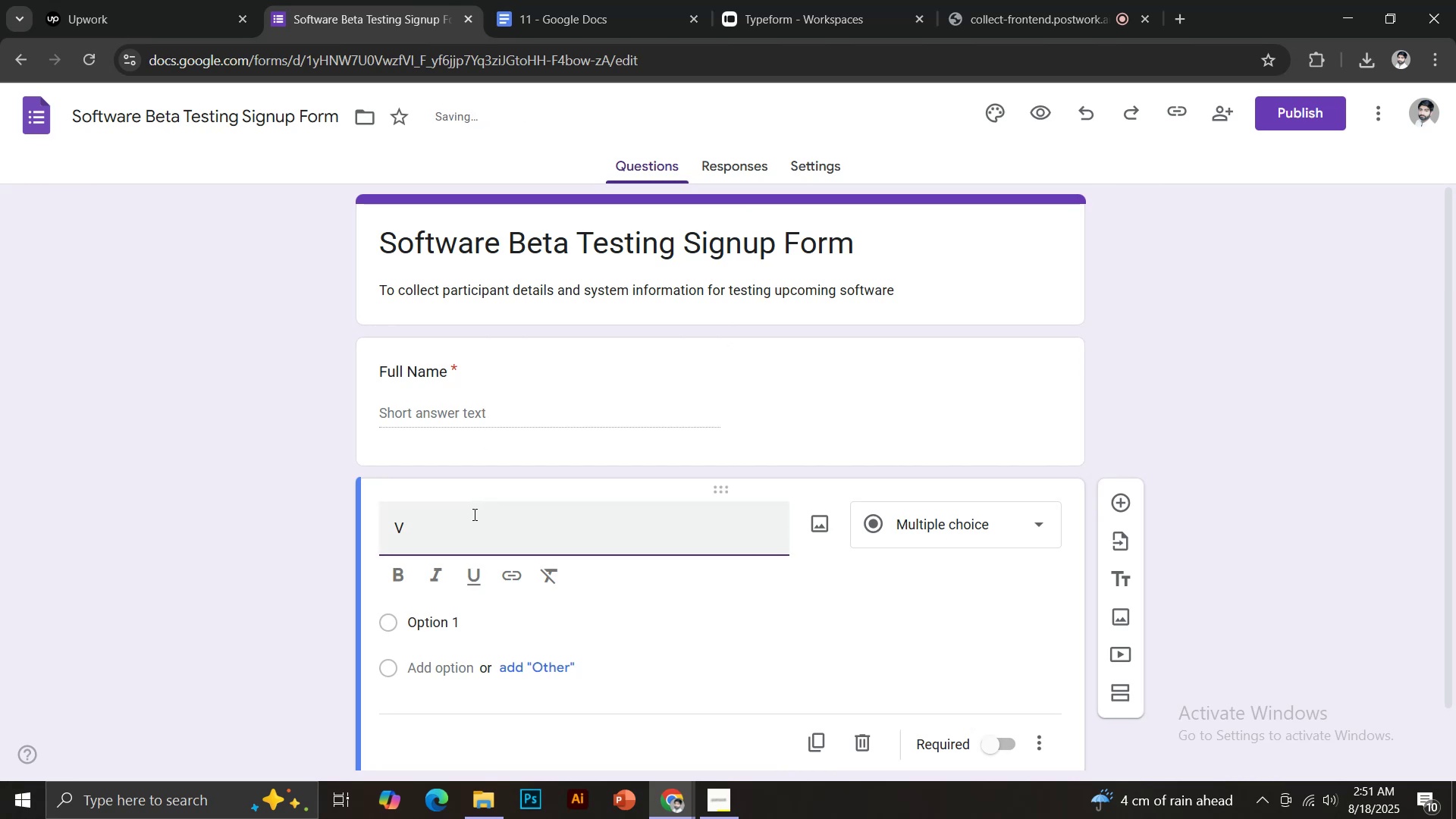 
key(Backspace)
 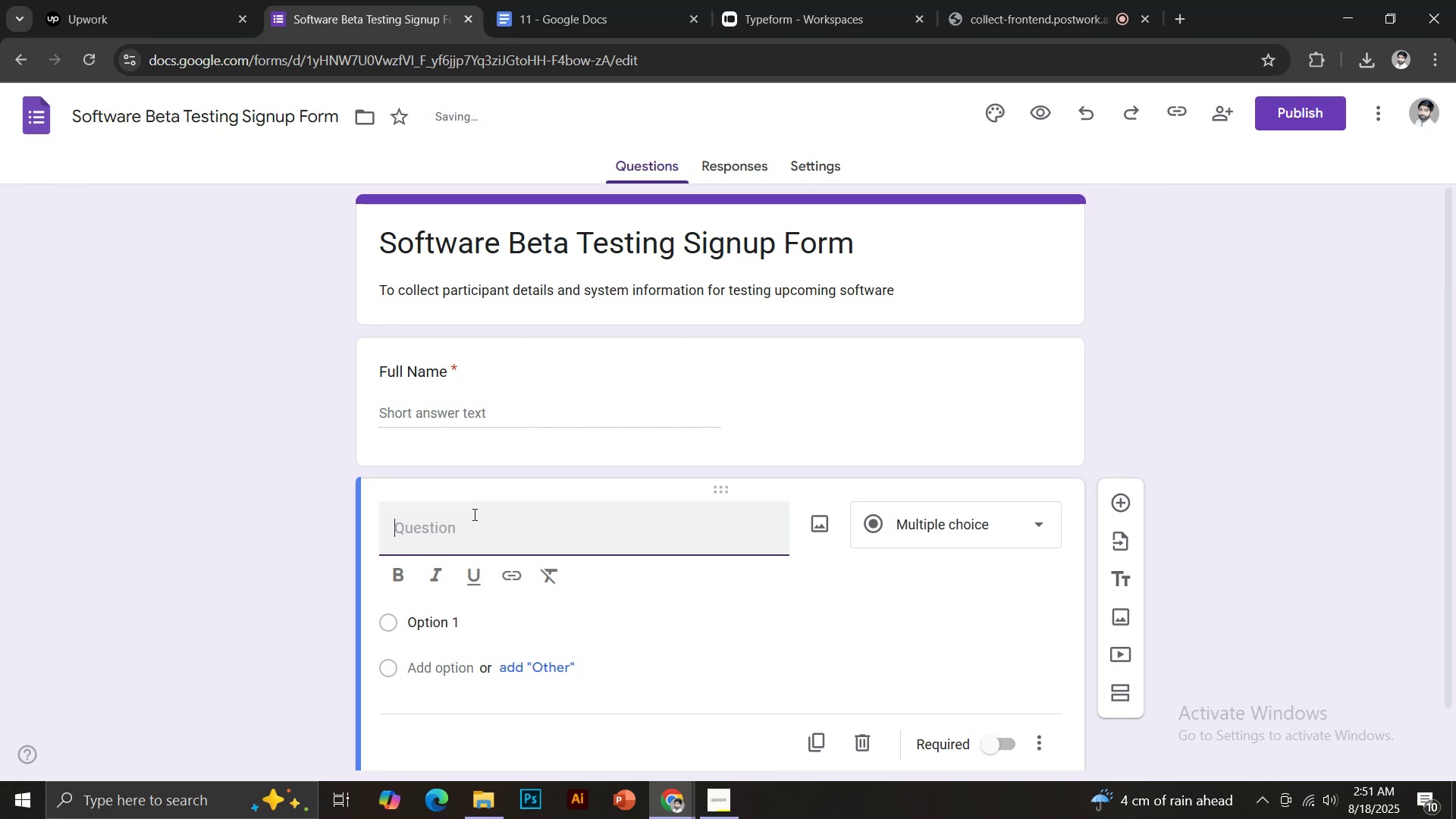 
key(Control+Shift+V)
 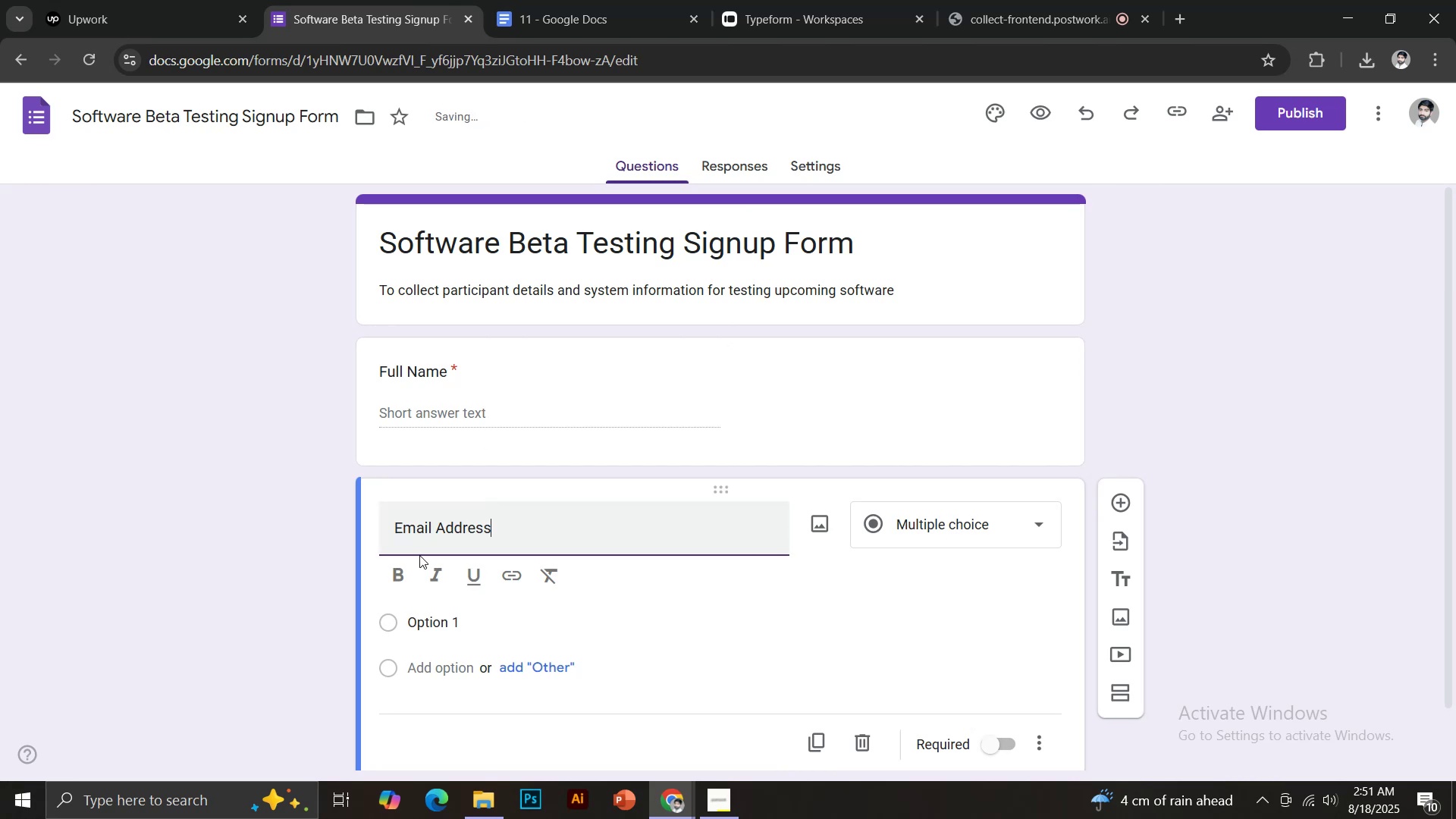 
scroll: coordinate [538, 583], scroll_direction: down, amount: 2.0
 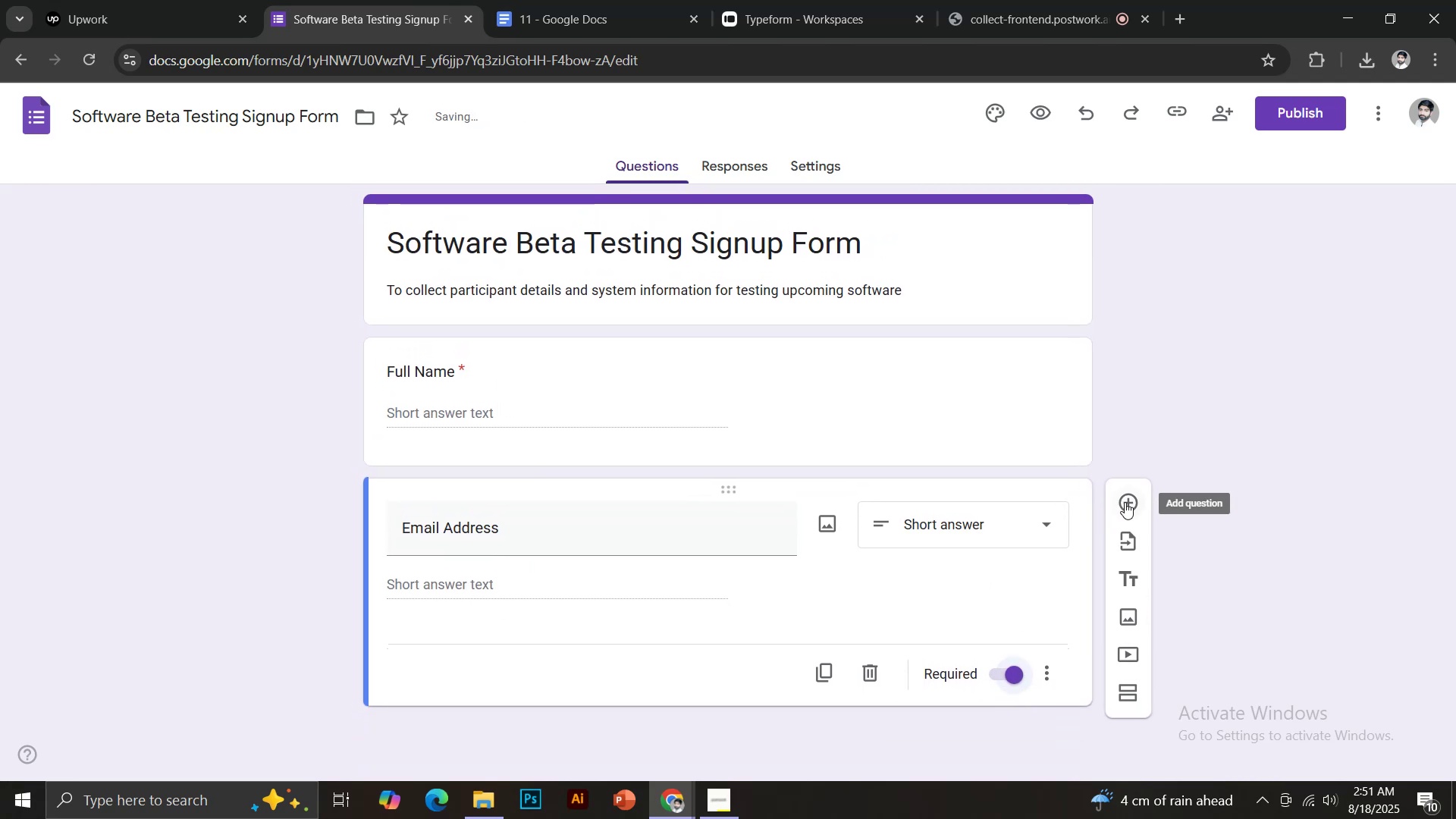 
left_click([1125, 502])
 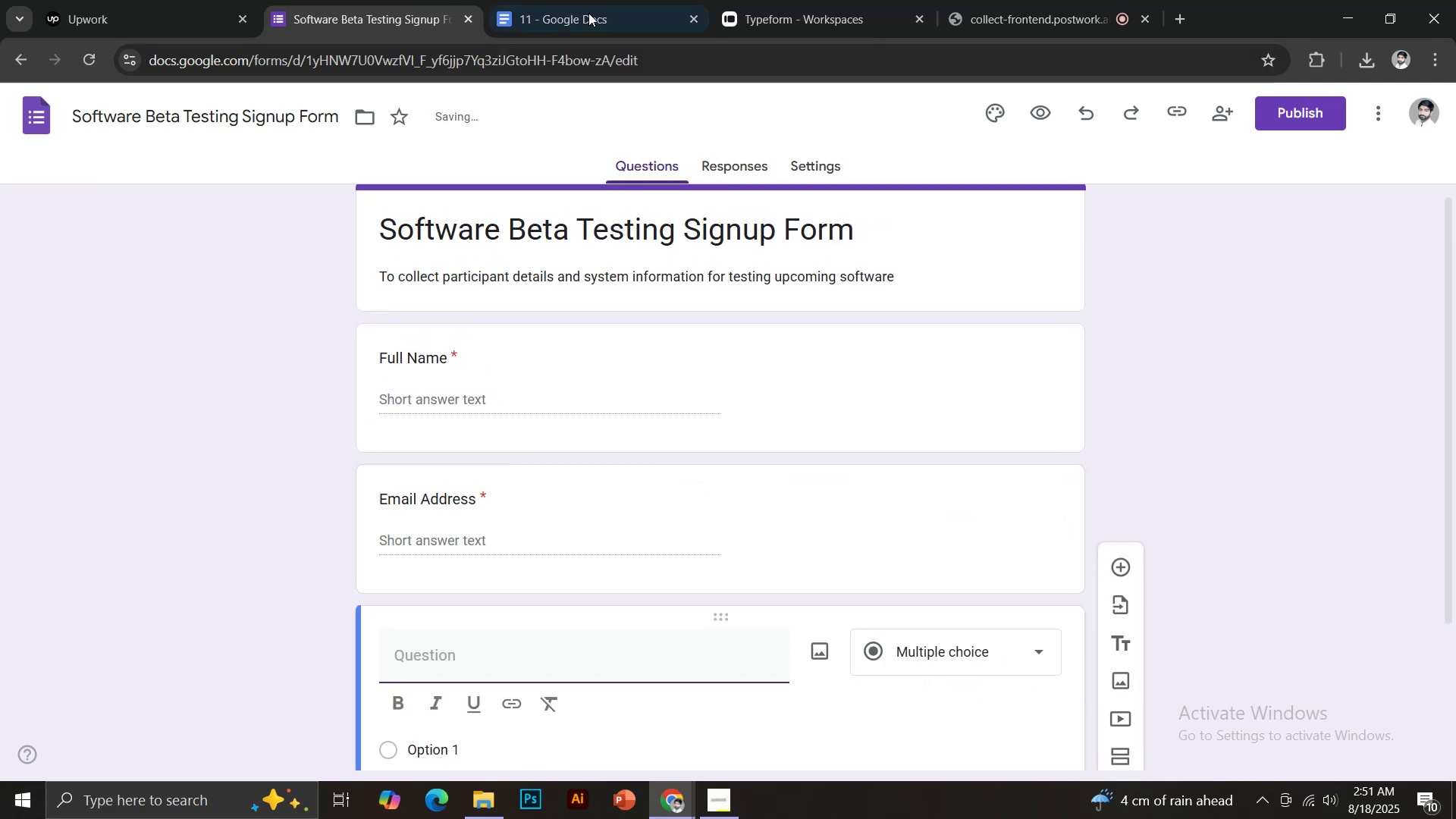 
left_click([585, 0])
 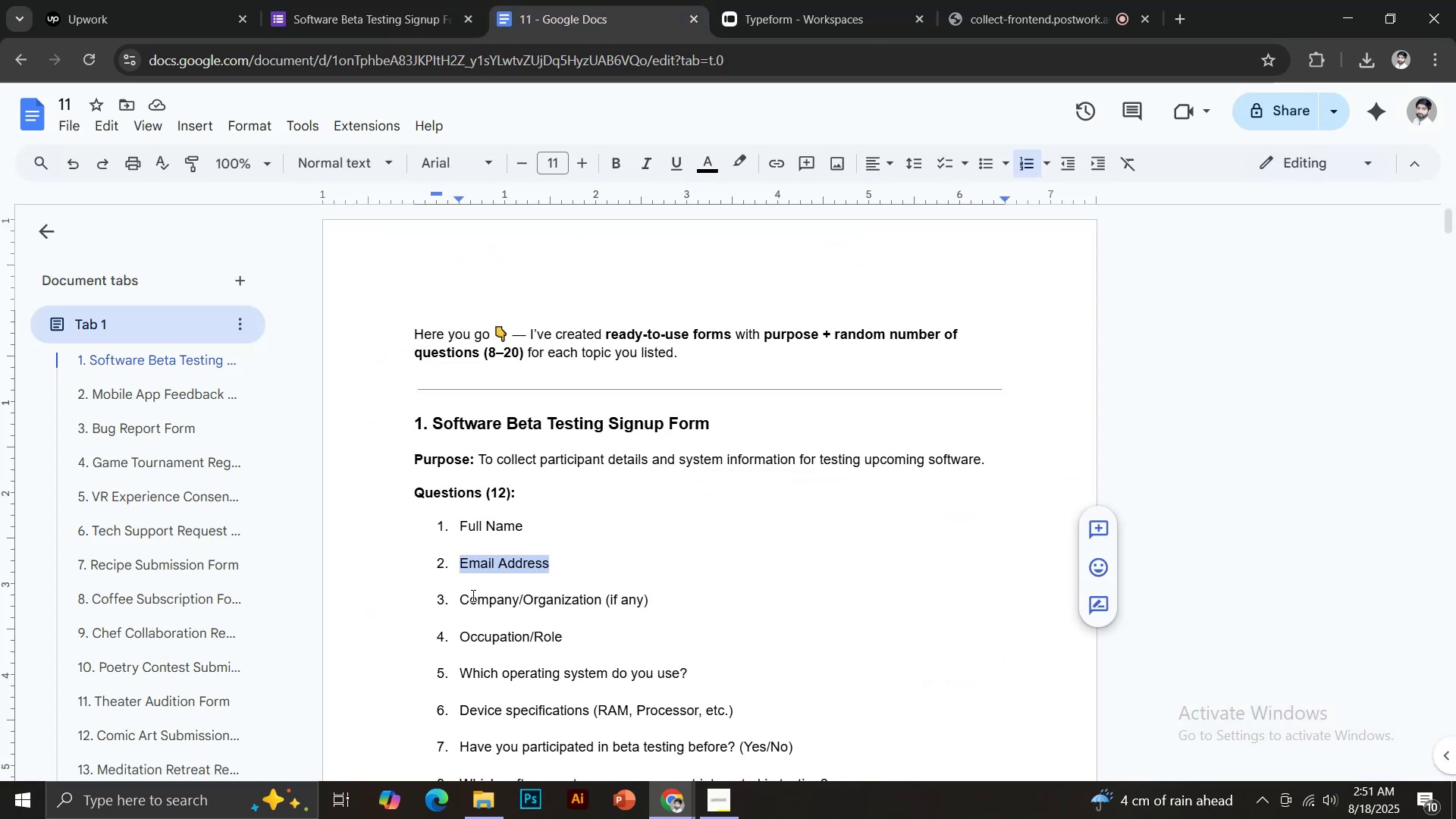 
left_click_drag(start_coordinate=[460, 599], to_coordinate=[664, 595])
 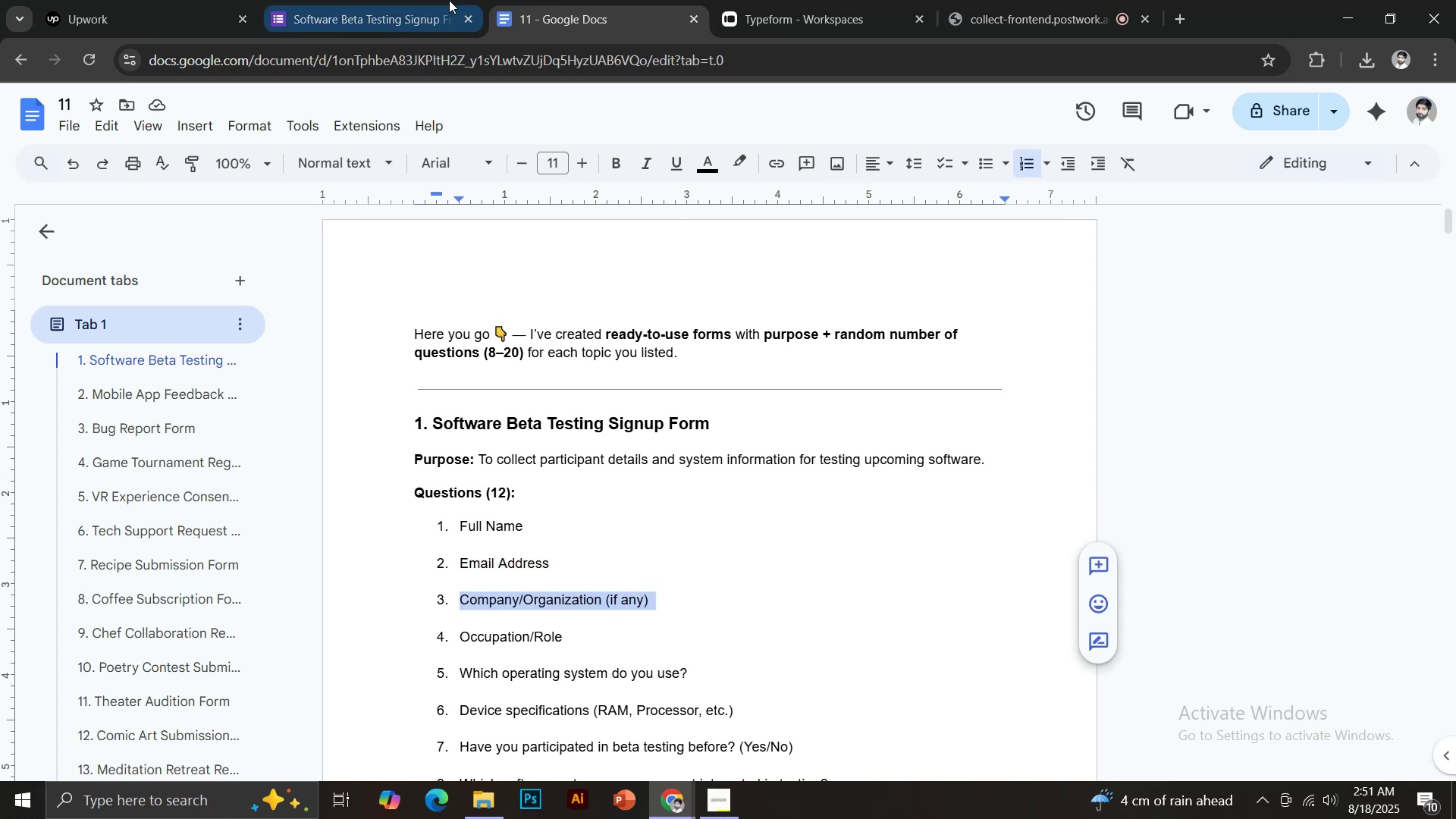 
key(Control+ControlLeft)
 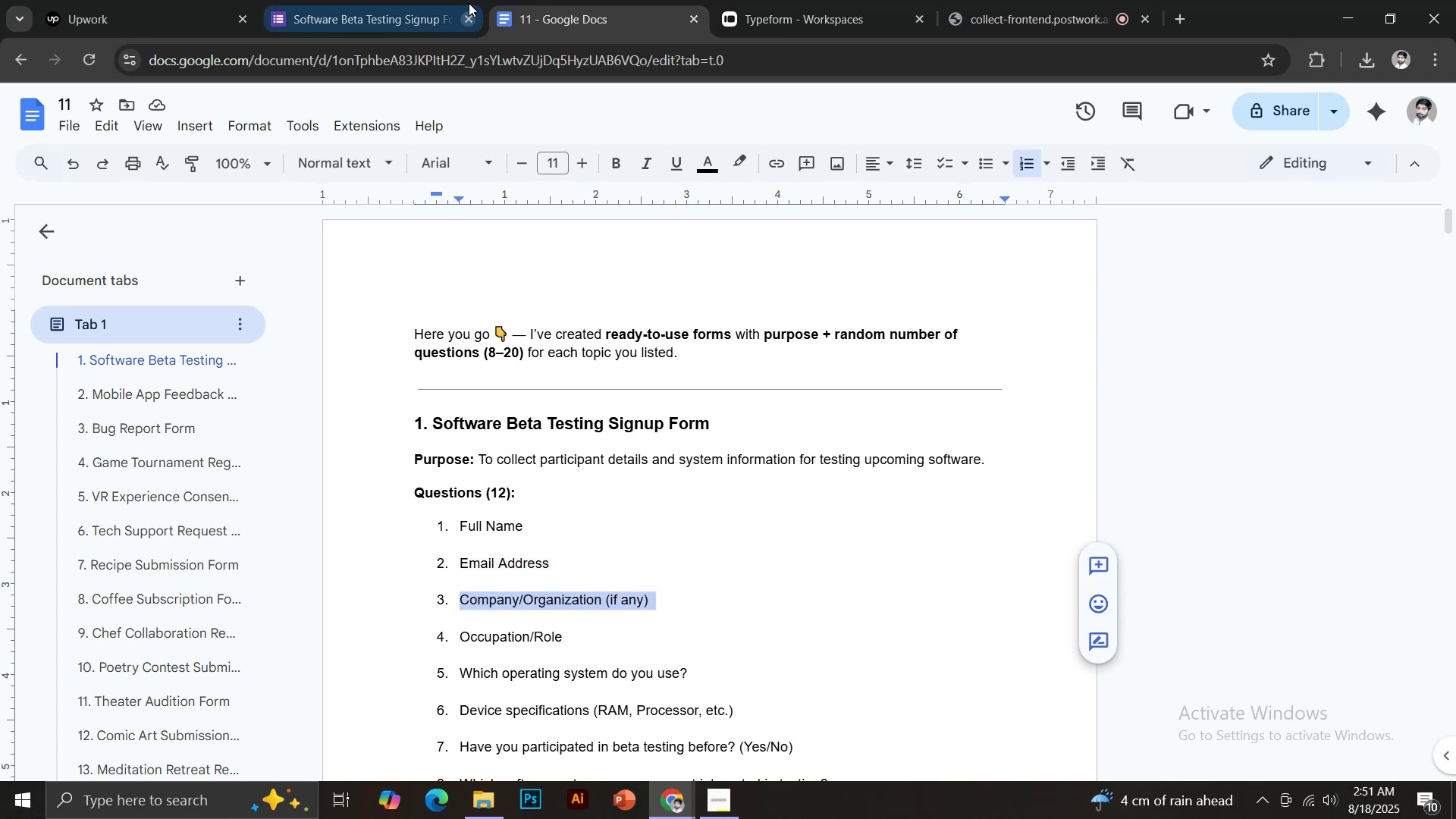 
left_click([415, 0])
 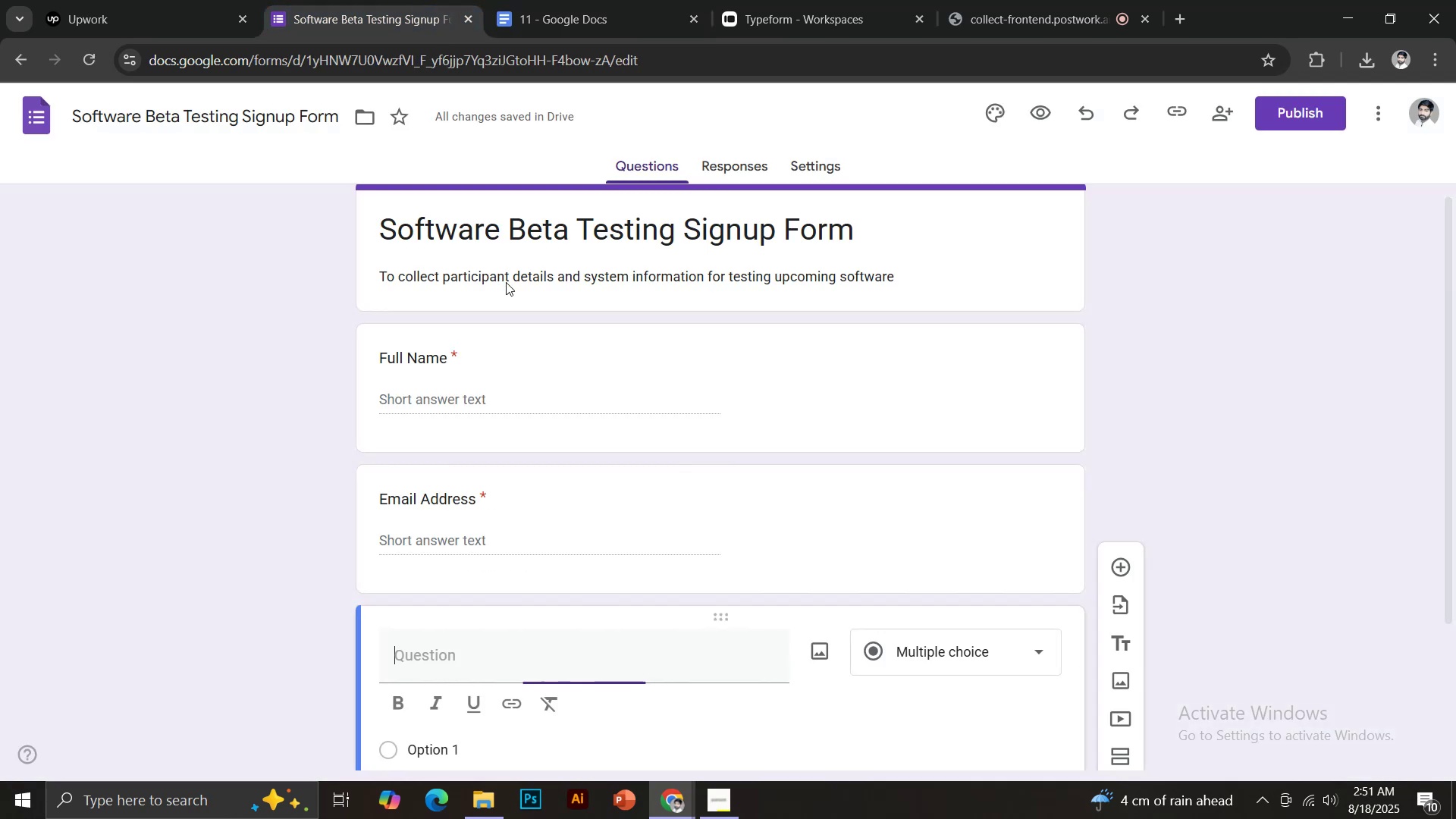 
key(Control+V)
 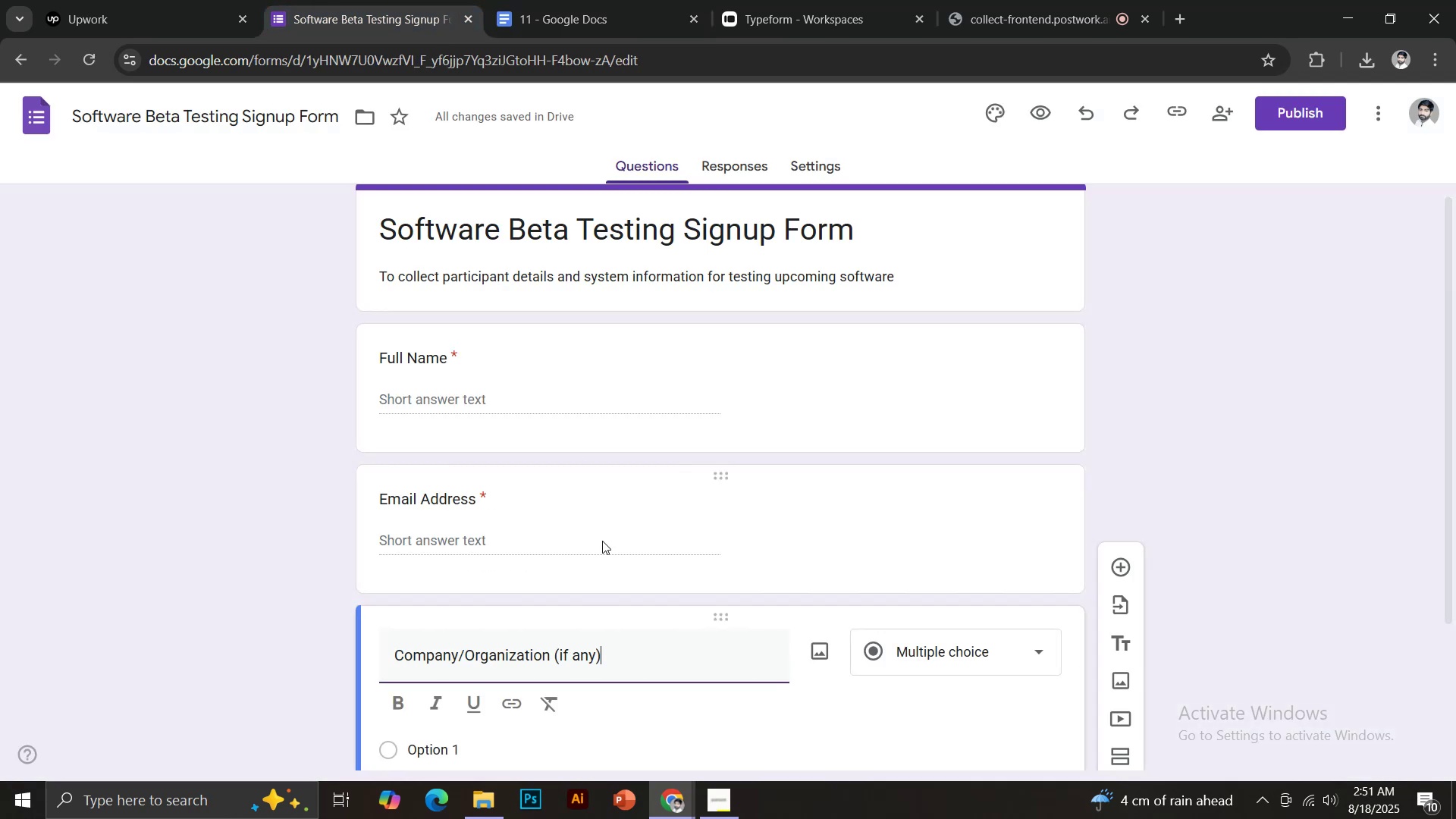 
scroll: coordinate [678, 566], scroll_direction: down, amount: 3.0
 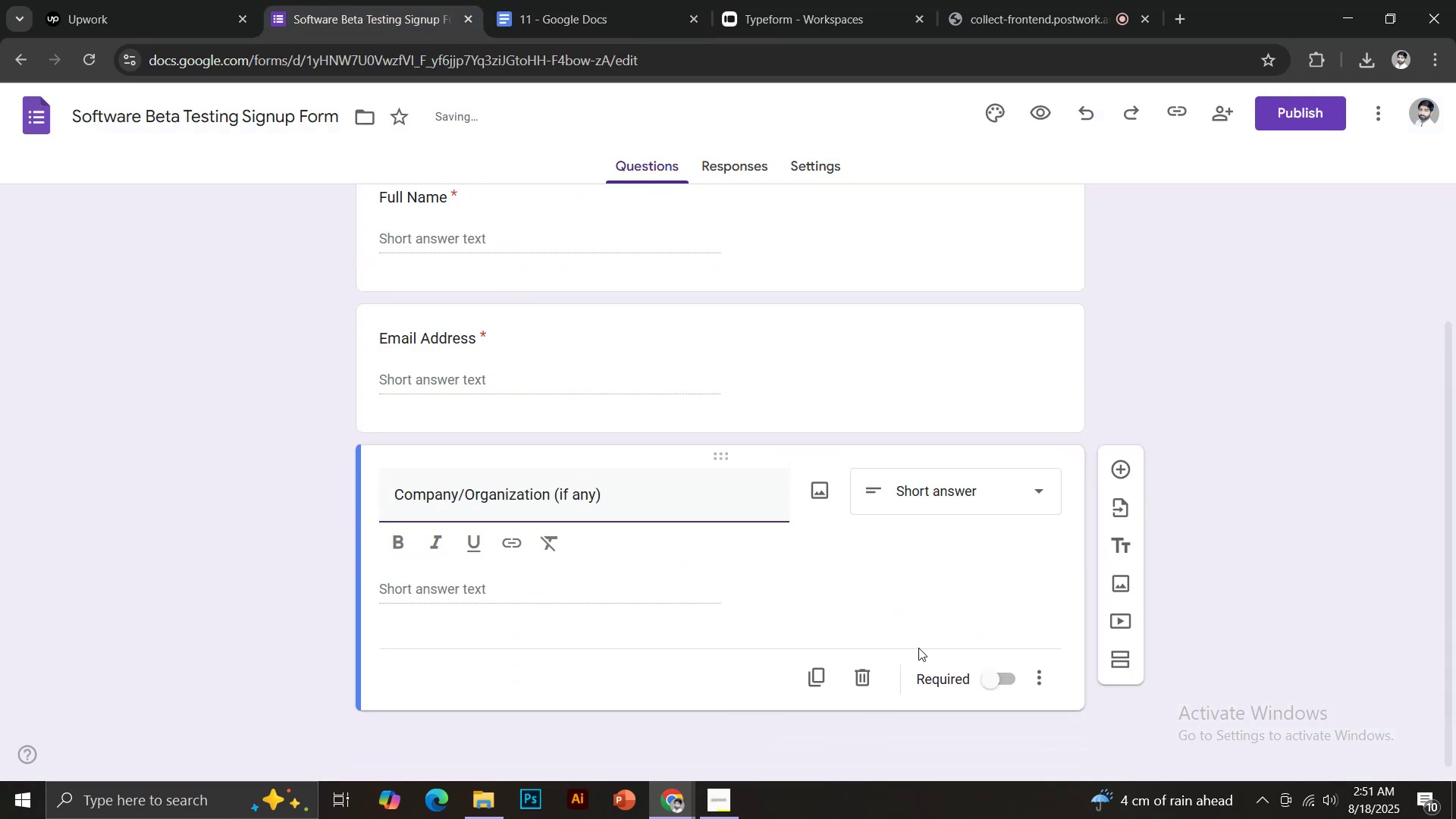 
left_click([984, 676])
 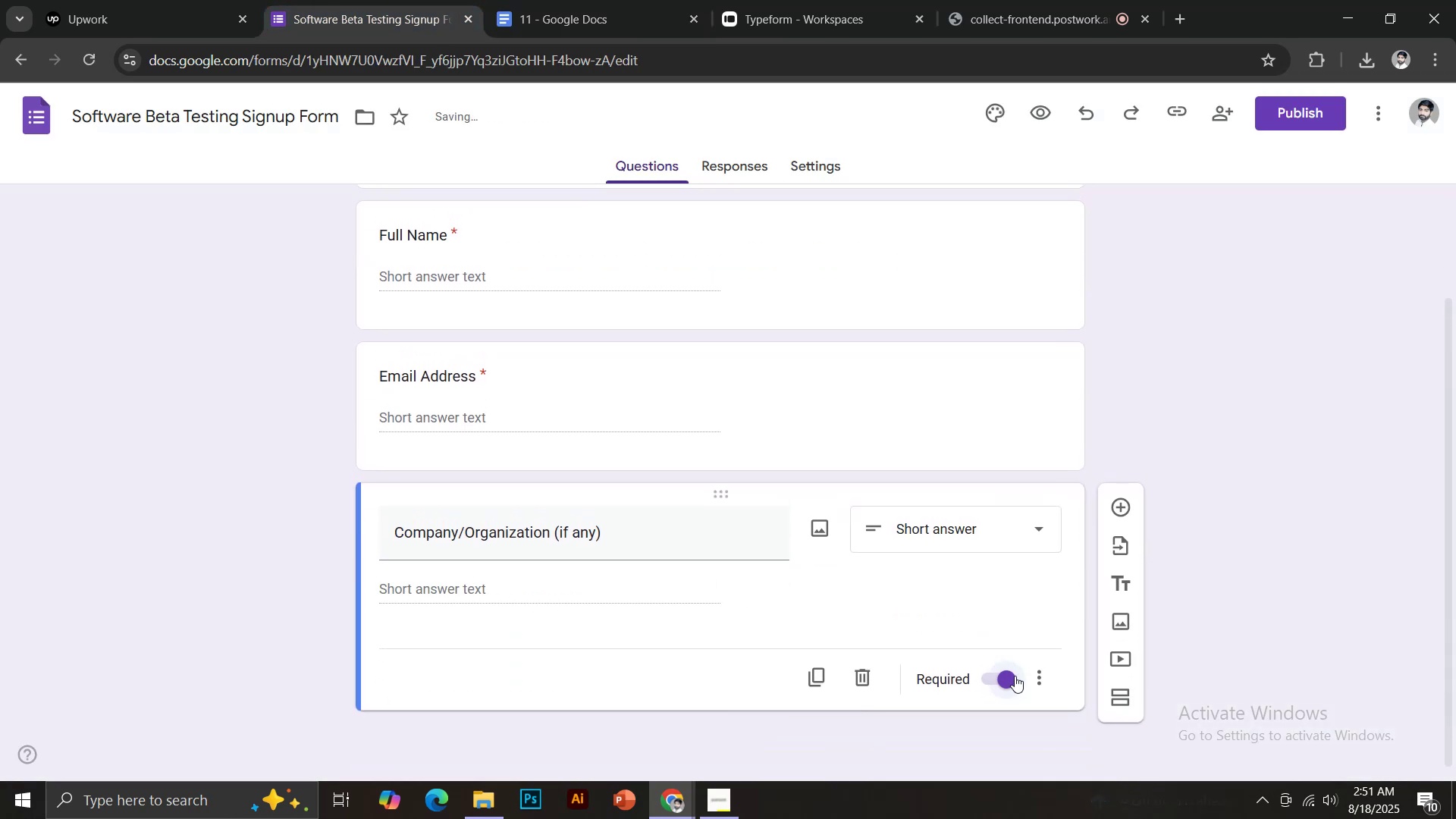 
left_click([1003, 679])
 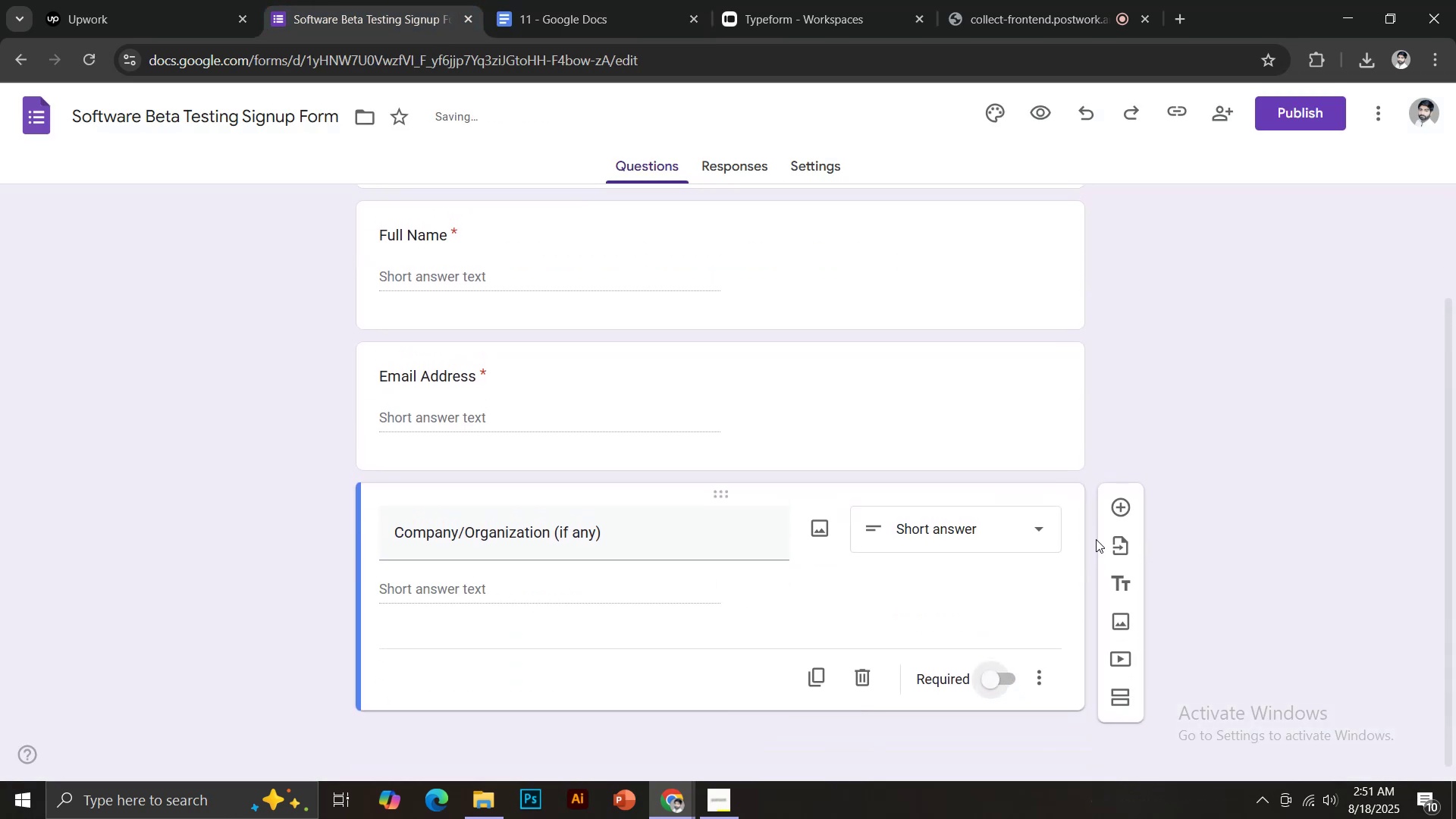 
left_click([1119, 504])
 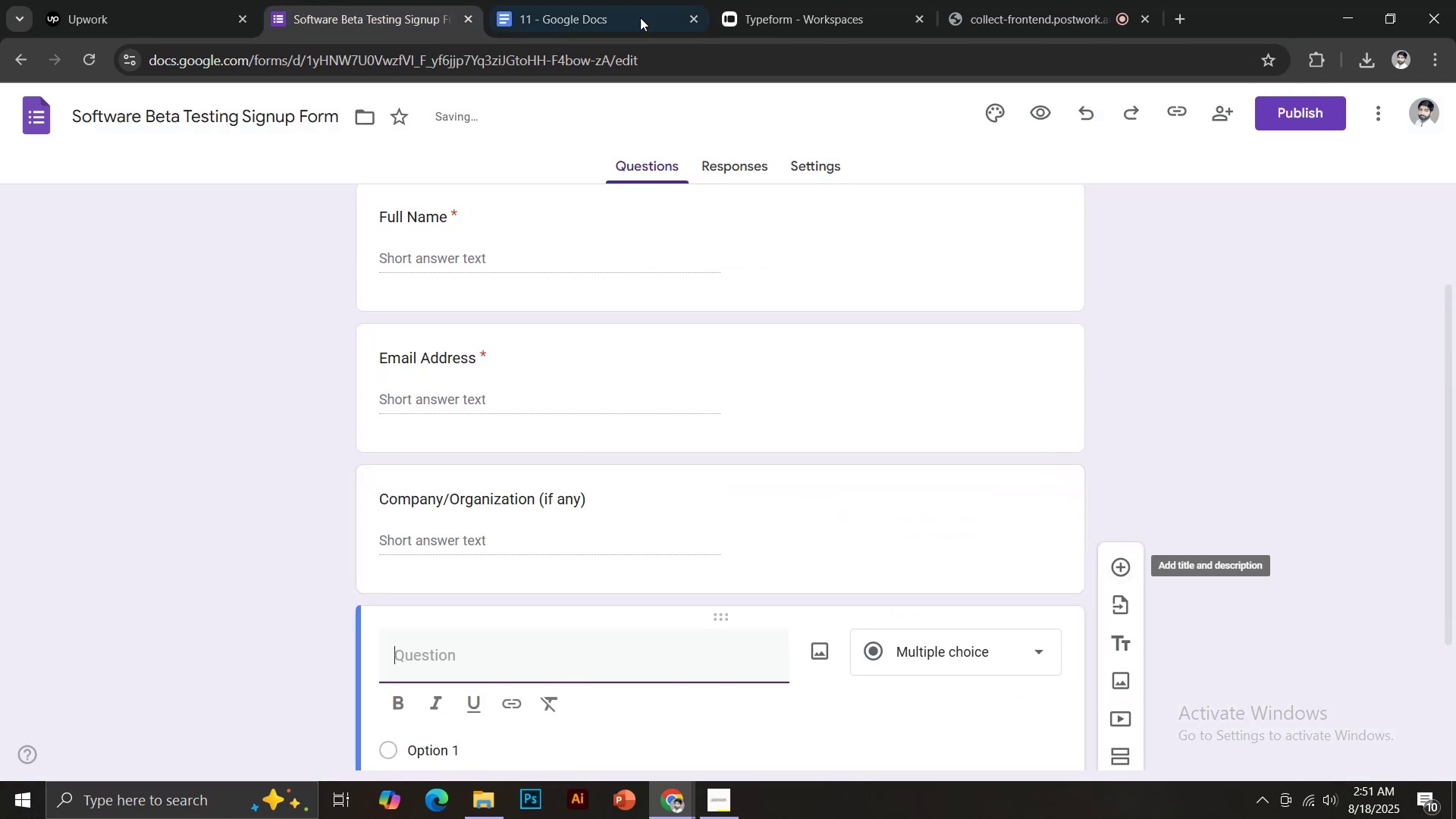 
left_click([610, 0])
 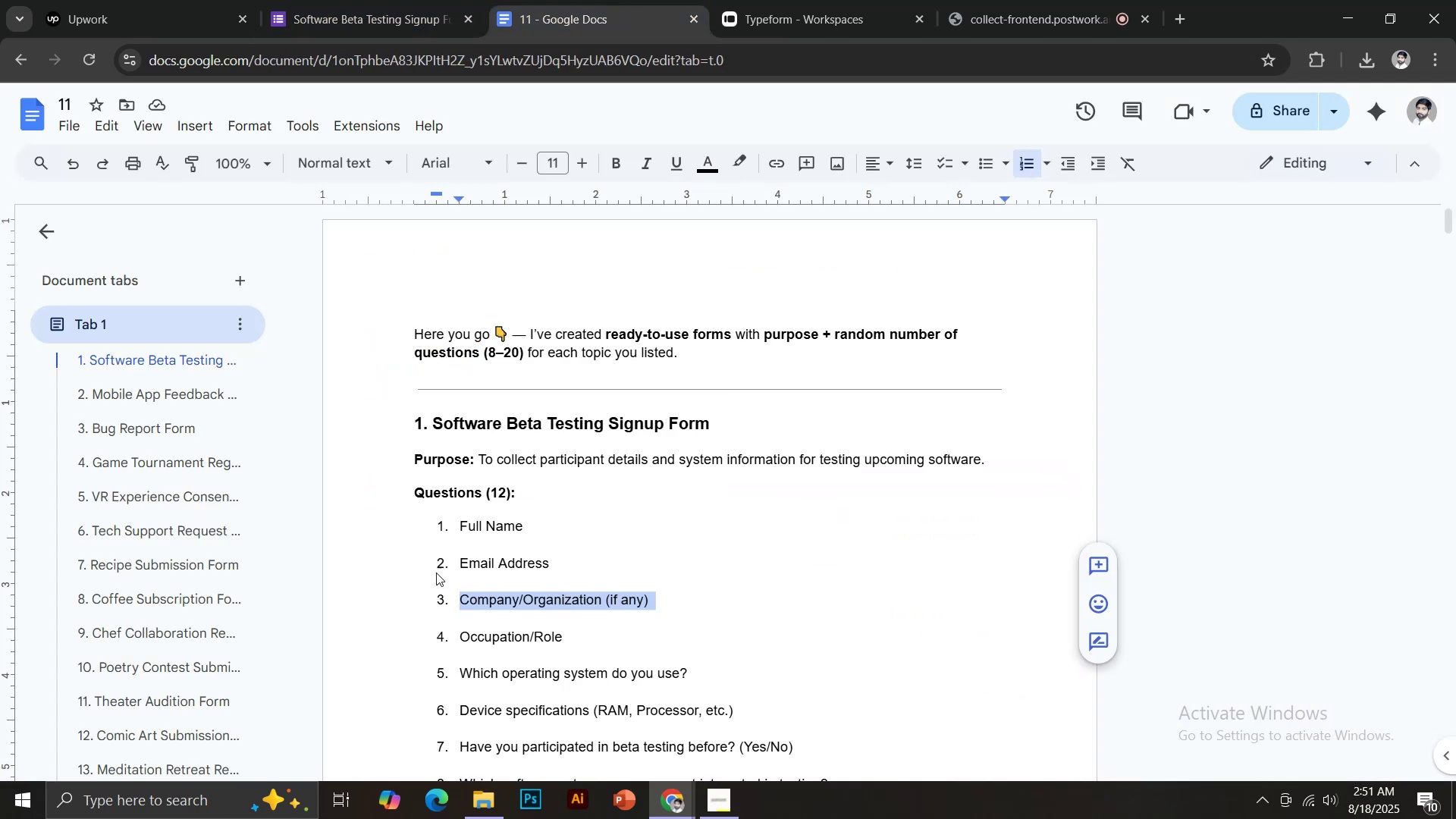 
scroll: coordinate [470, 573], scroll_direction: down, amount: 2.0
 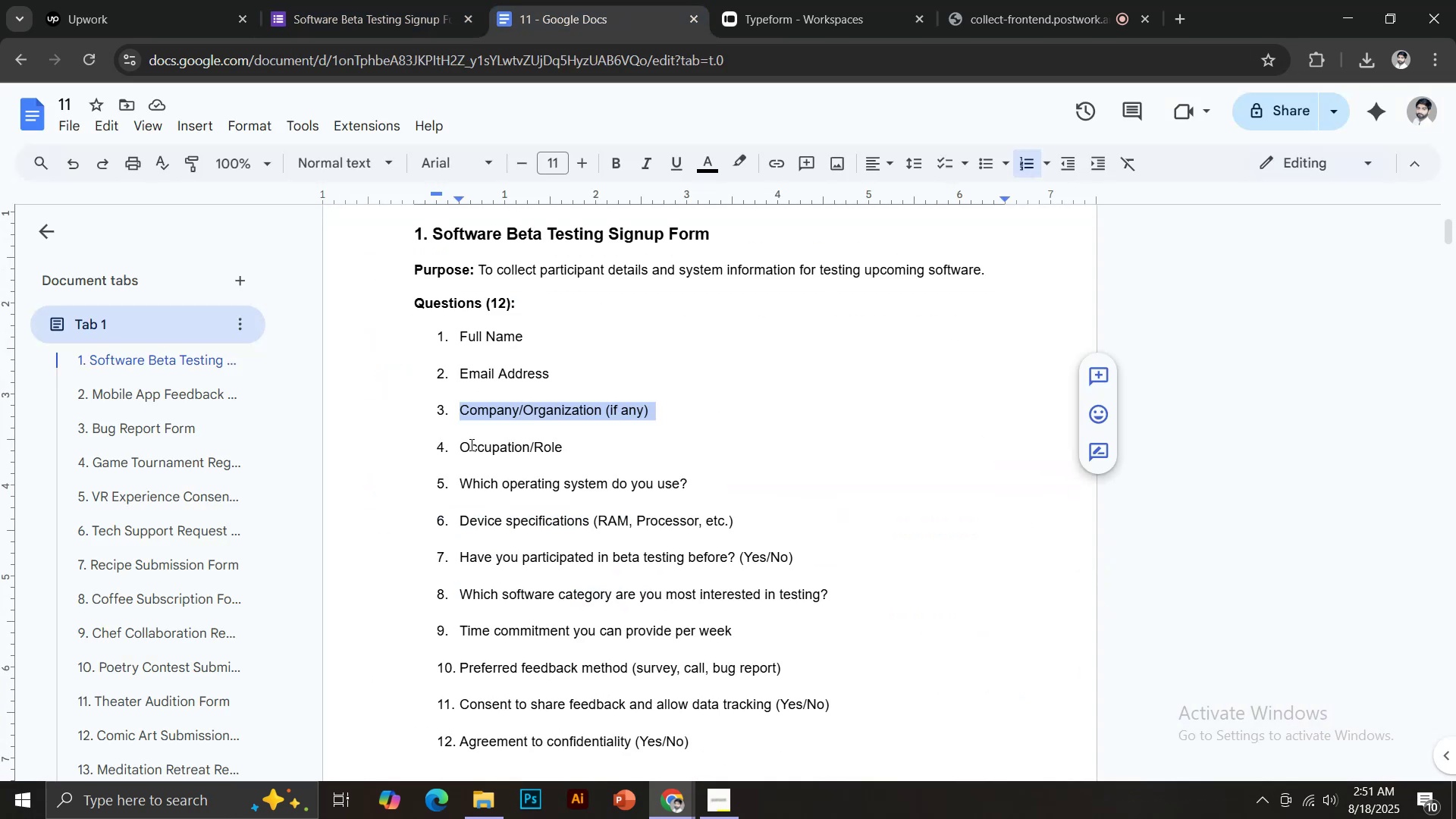 
left_click_drag(start_coordinate=[460, 444], to_coordinate=[566, 446])
 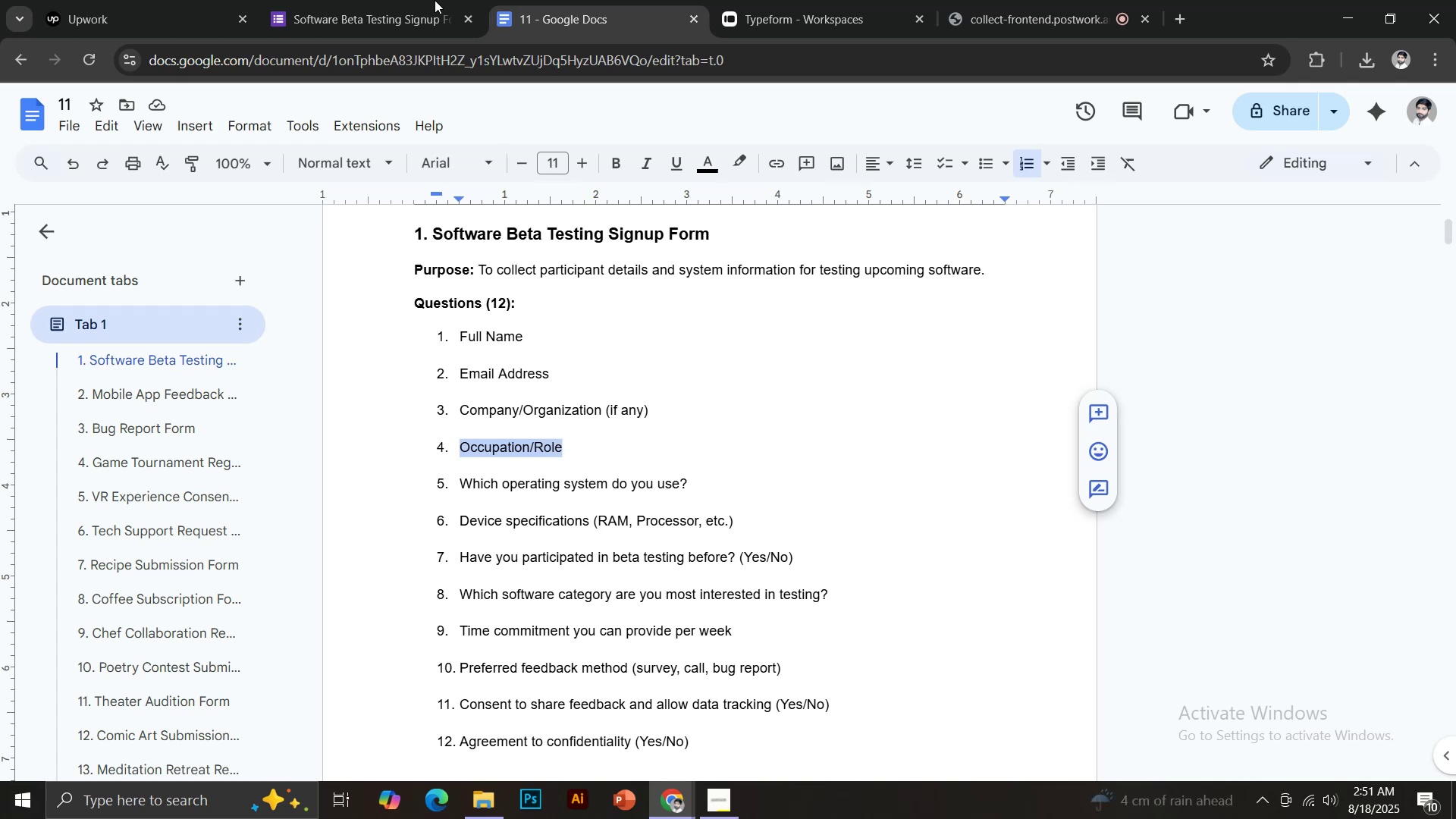 
key(Control+C)
 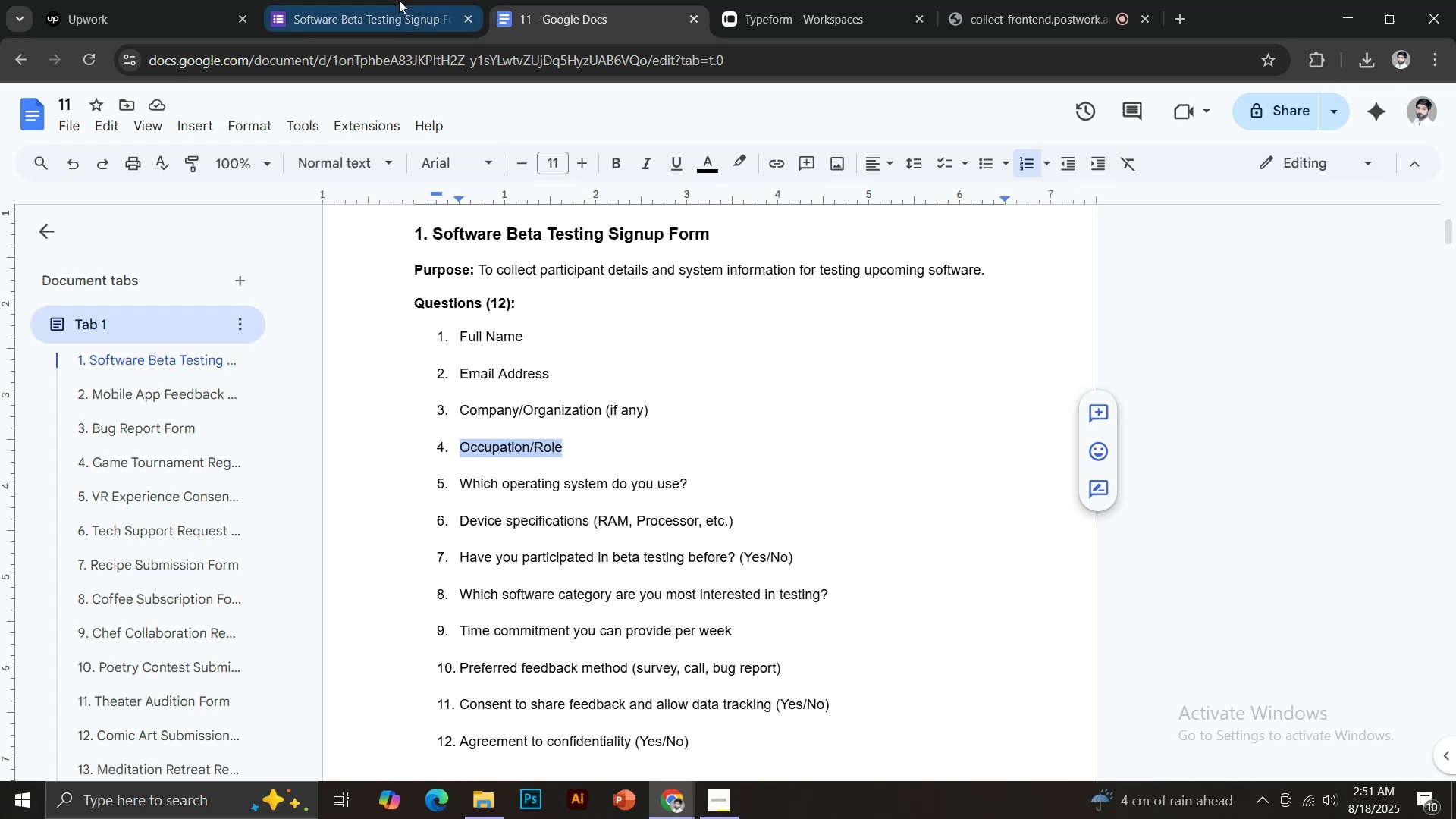 
left_click([377, 0])
 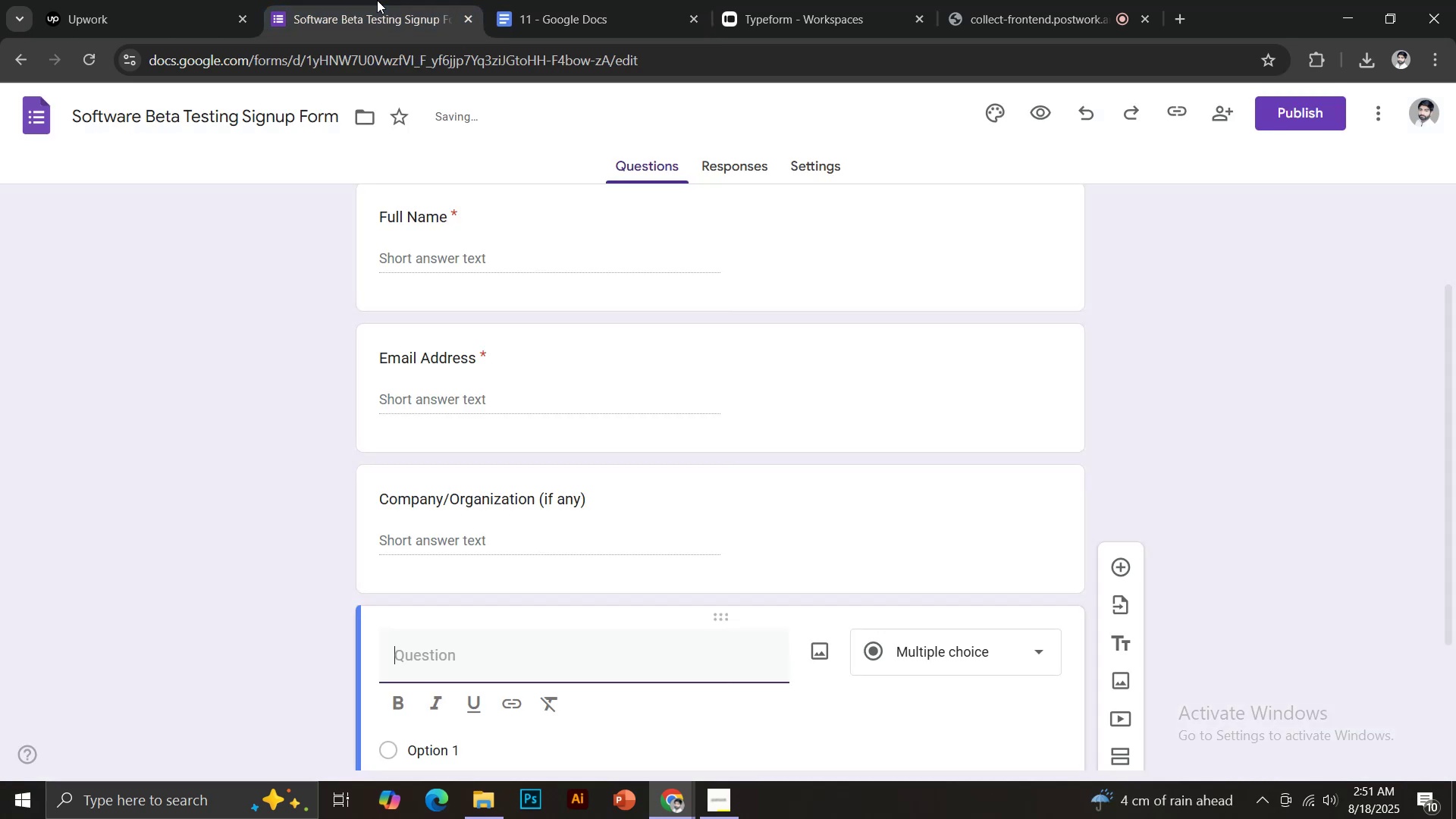 
key(Control+Shift+V)
 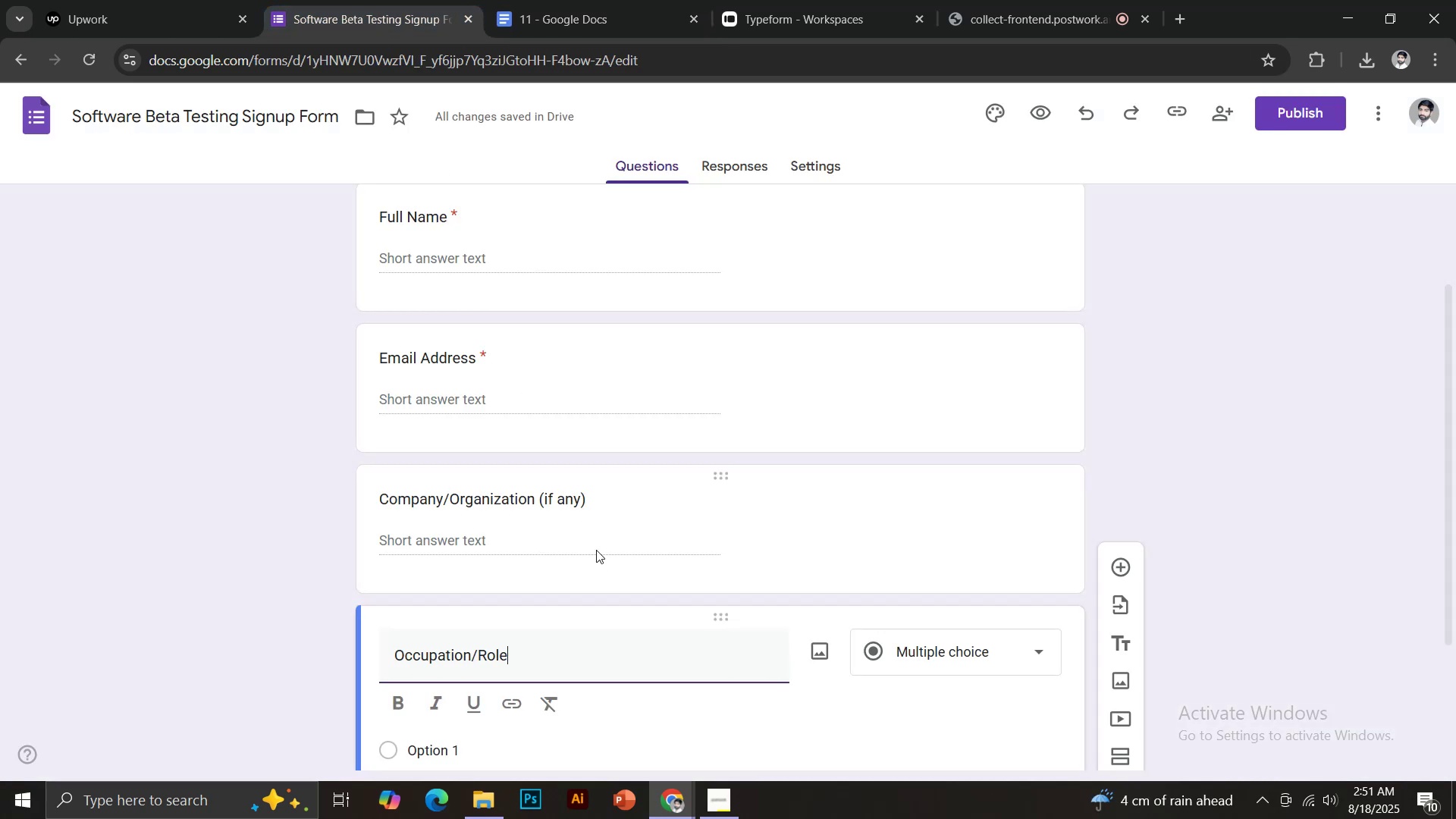 
scroll: coordinate [605, 550], scroll_direction: down, amount: 4.0
 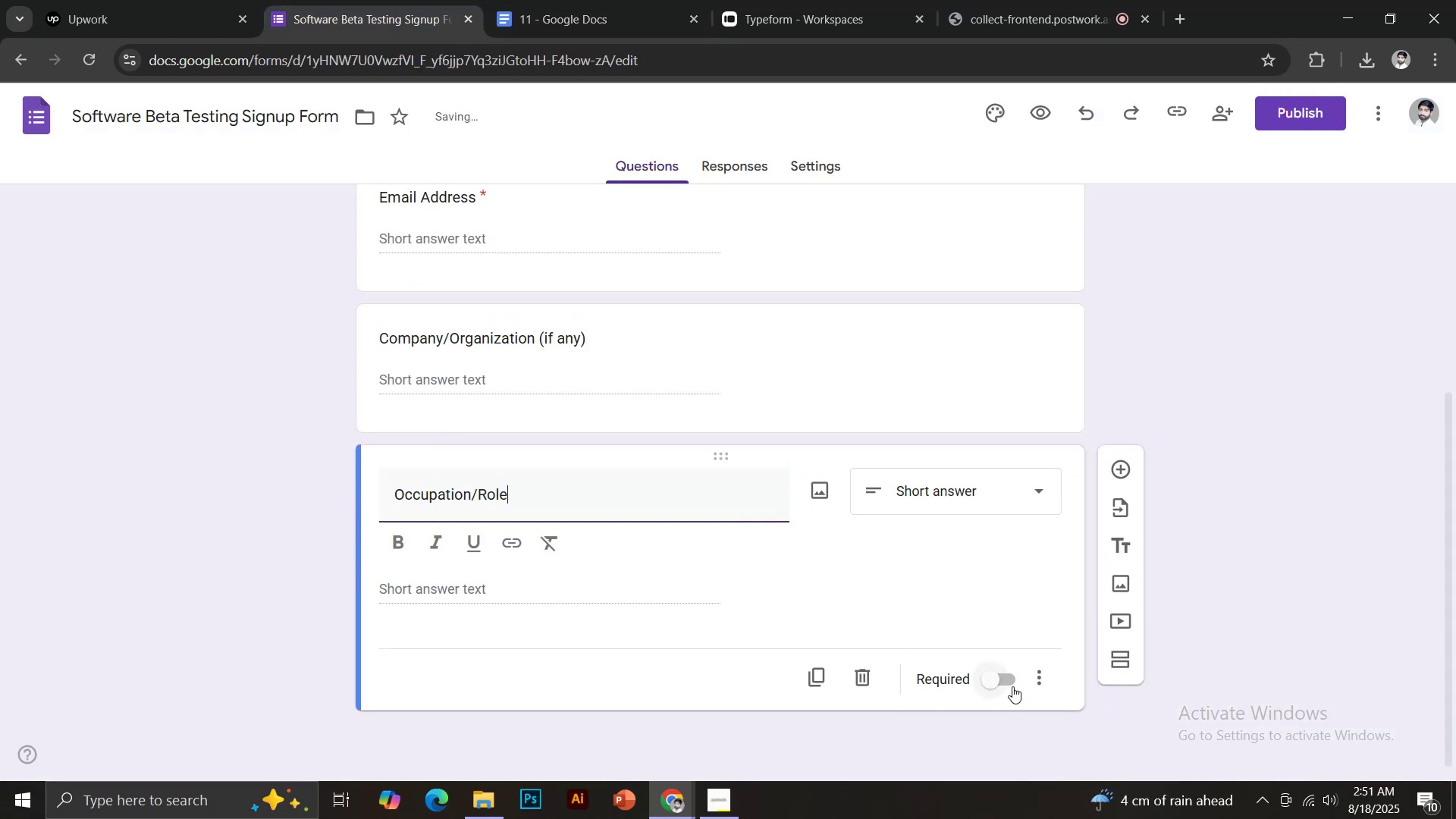 
left_click([1000, 685])
 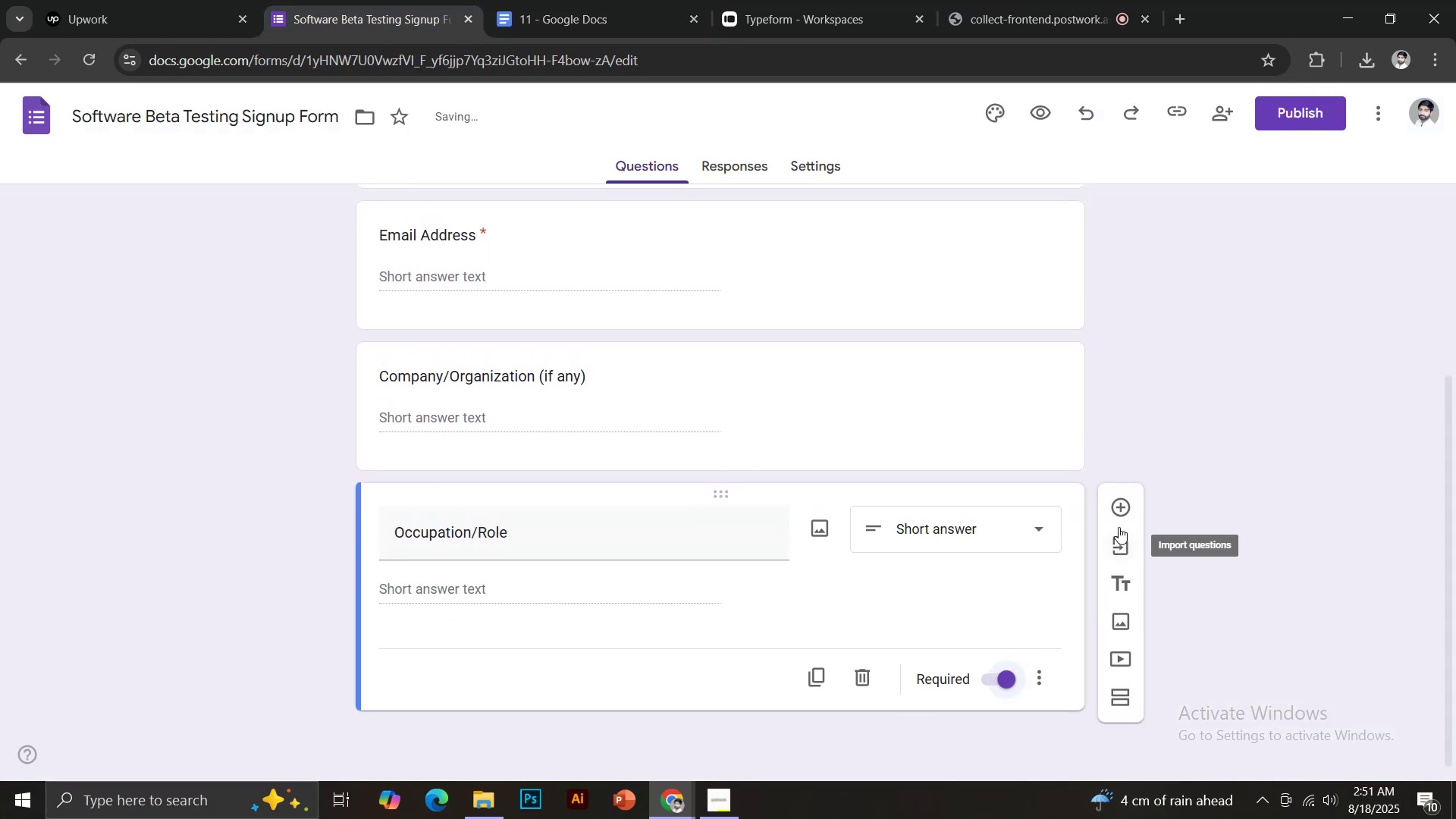 
left_click([1121, 509])
 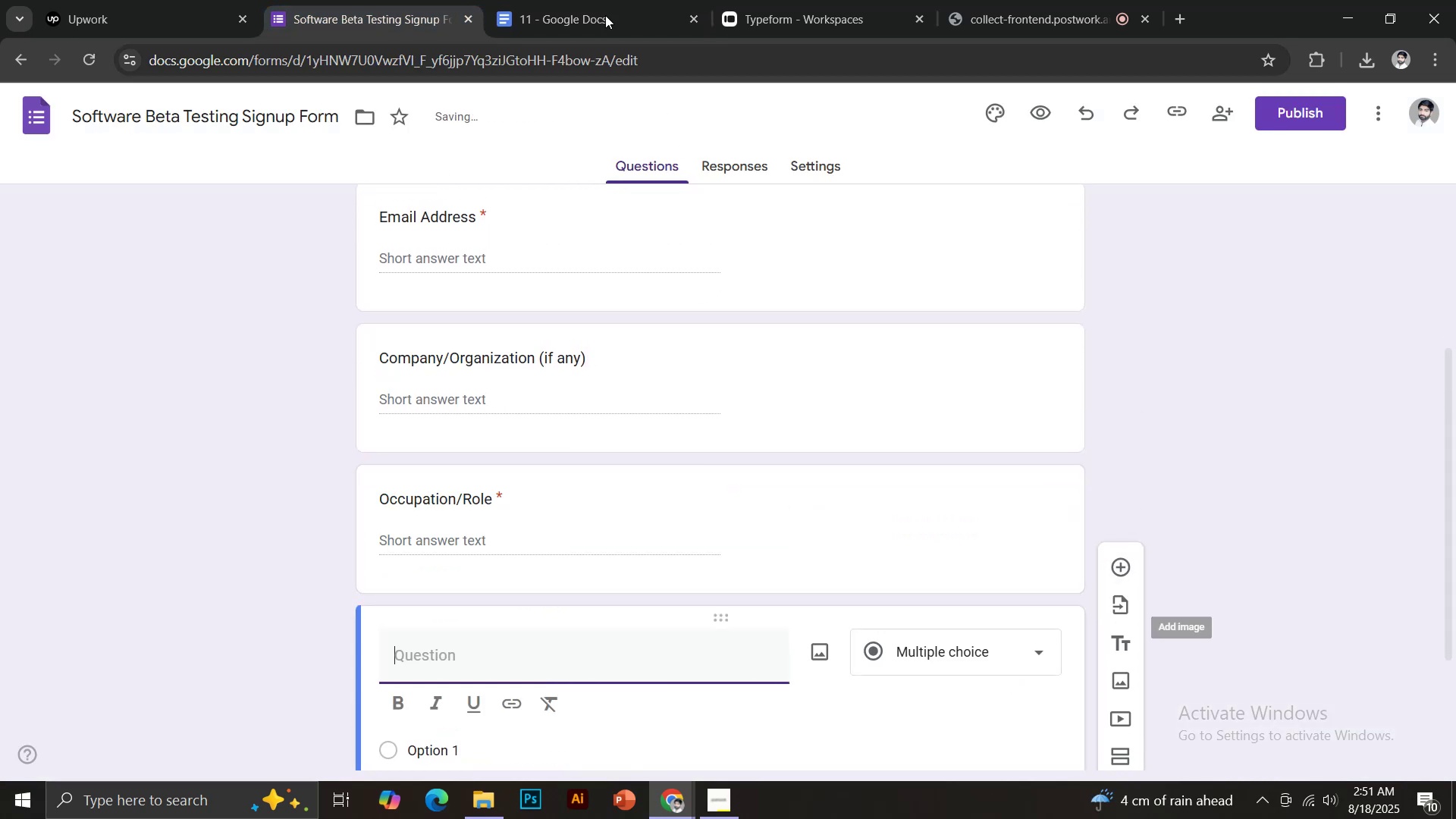 
left_click([581, 0])
 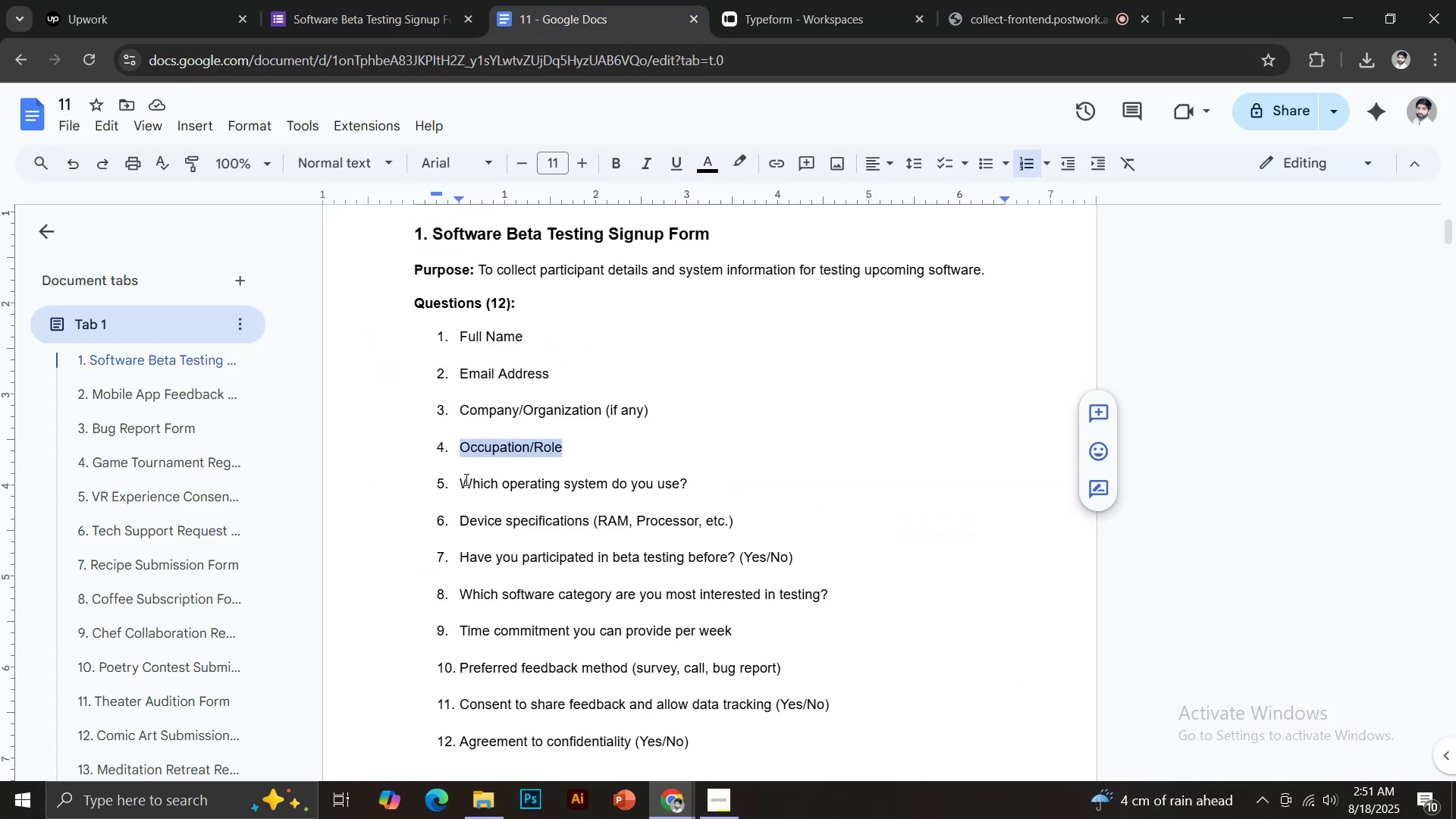 
left_click_drag(start_coordinate=[460, 482], to_coordinate=[694, 478])
 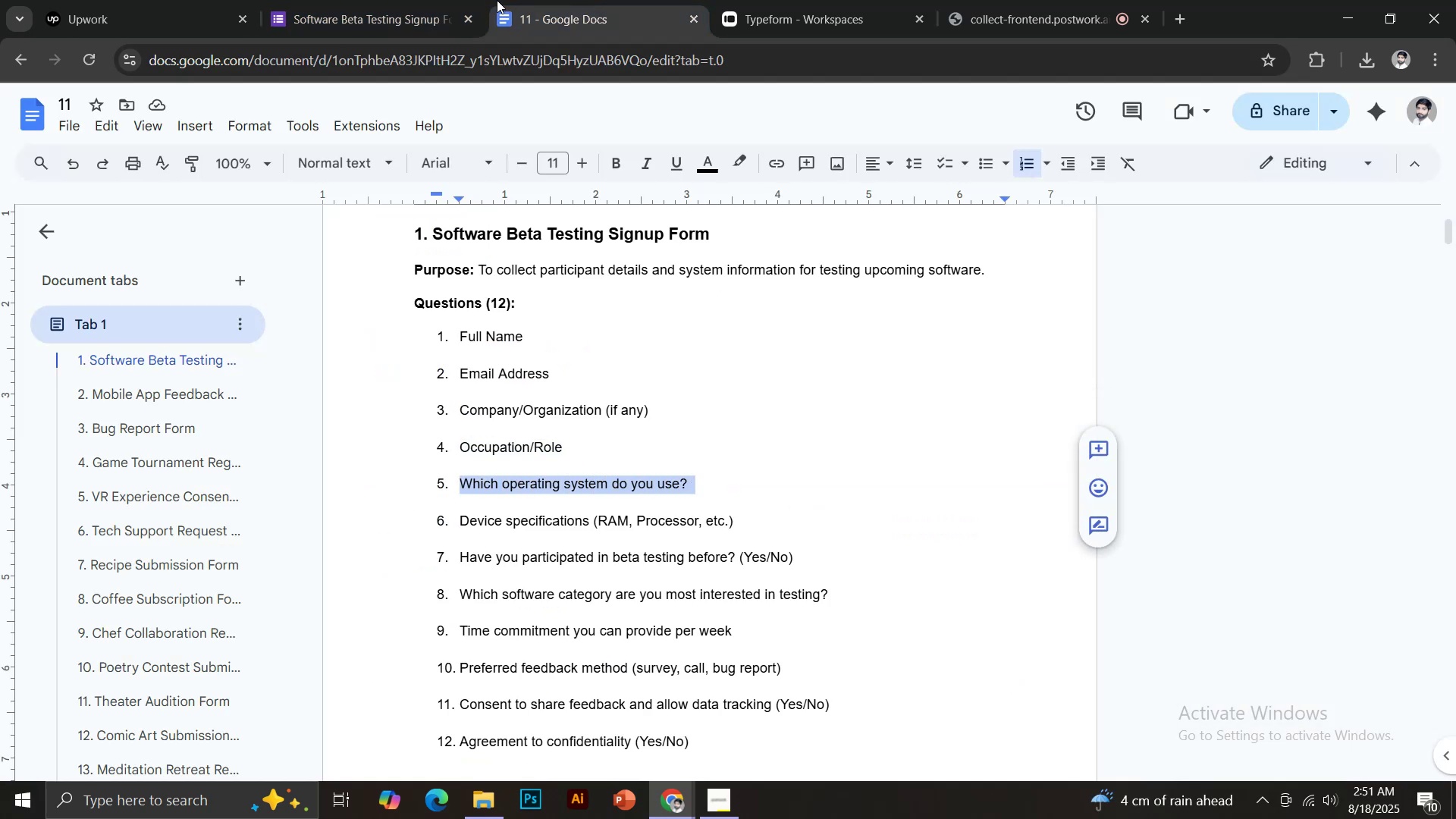 
key(Control+C)
 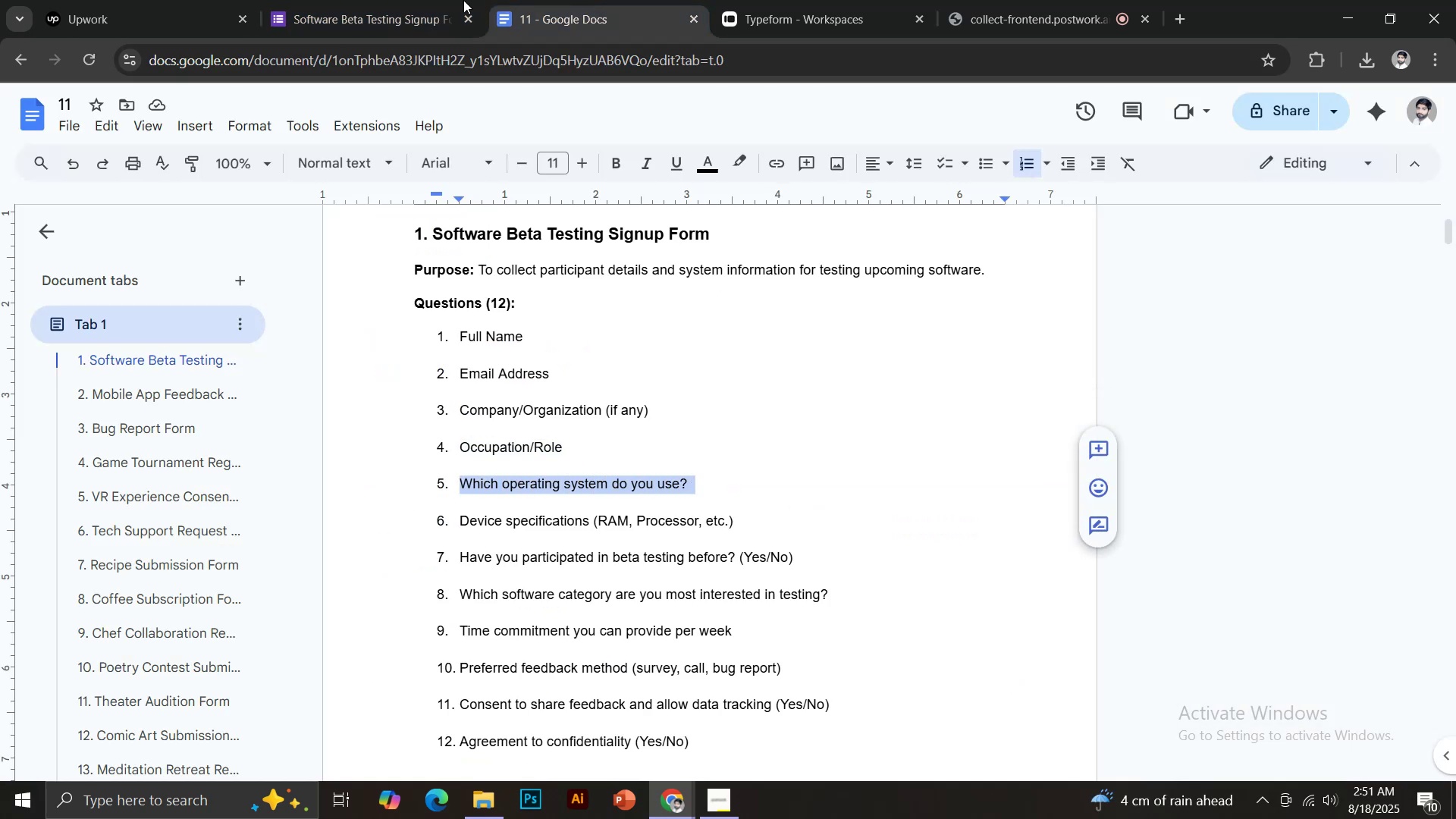 
left_click([375, 0])
 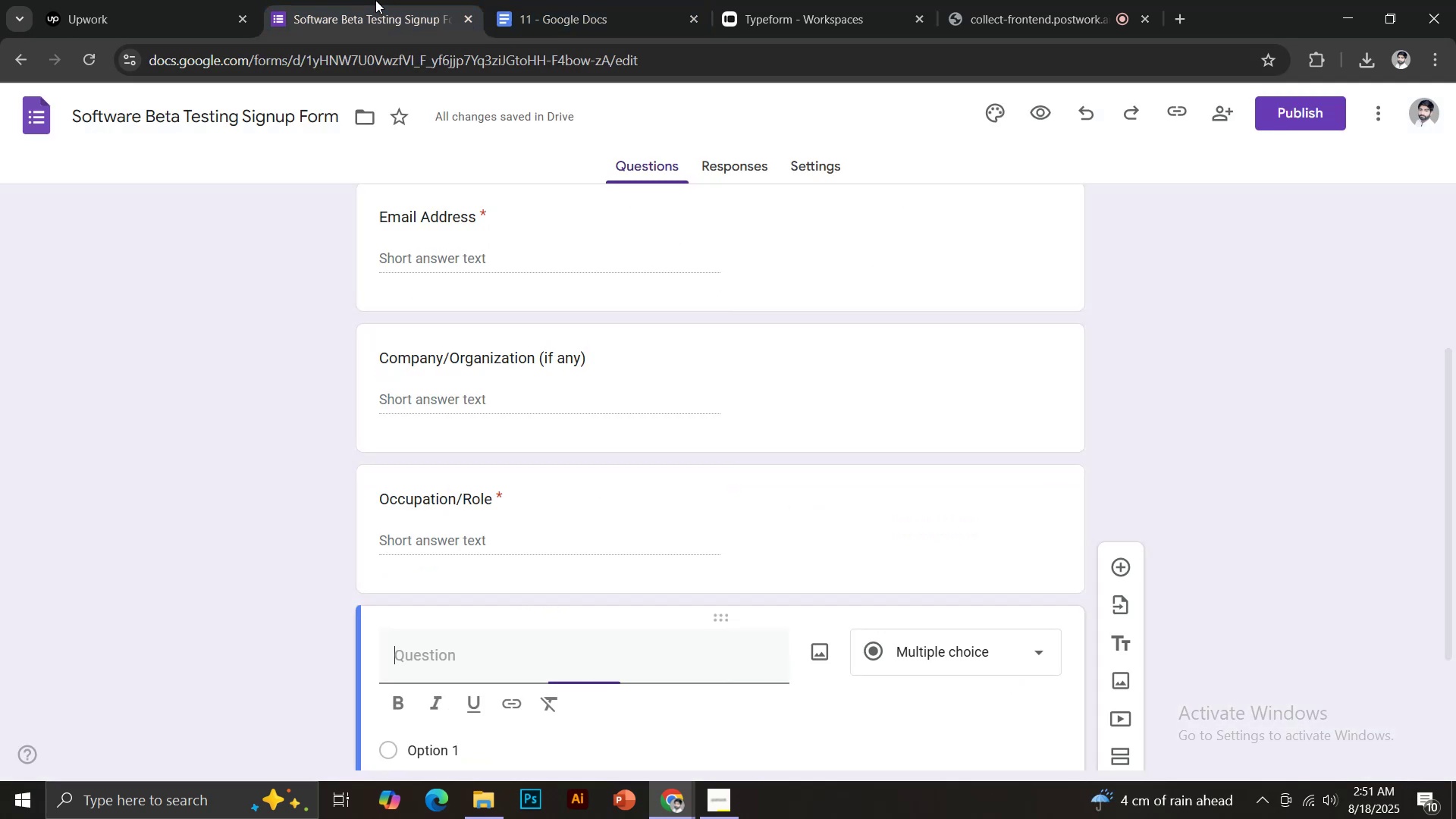 
key(Control+Shift+V)
 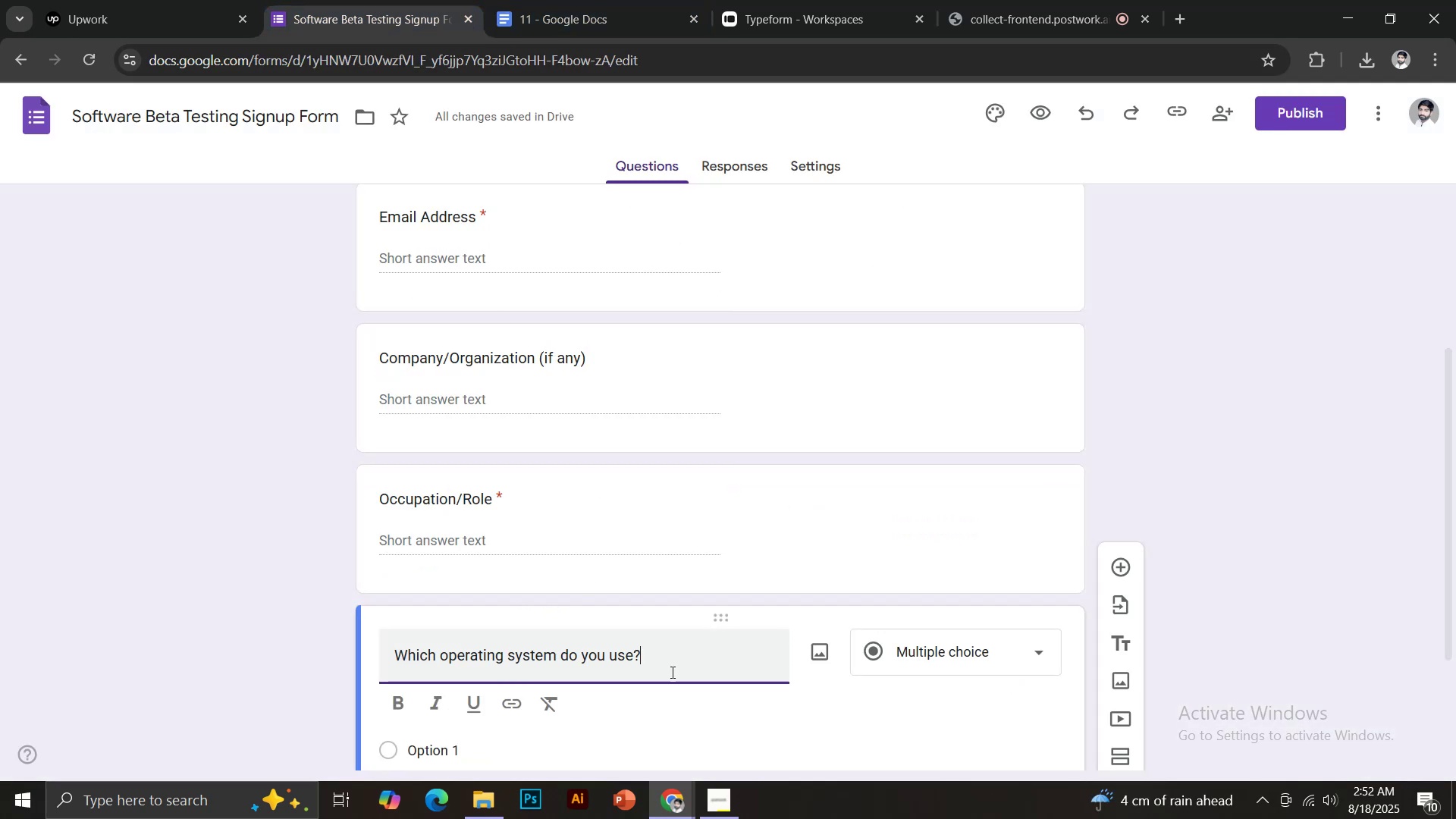 
scroll: coordinate [686, 651], scroll_direction: down, amount: 4.0
 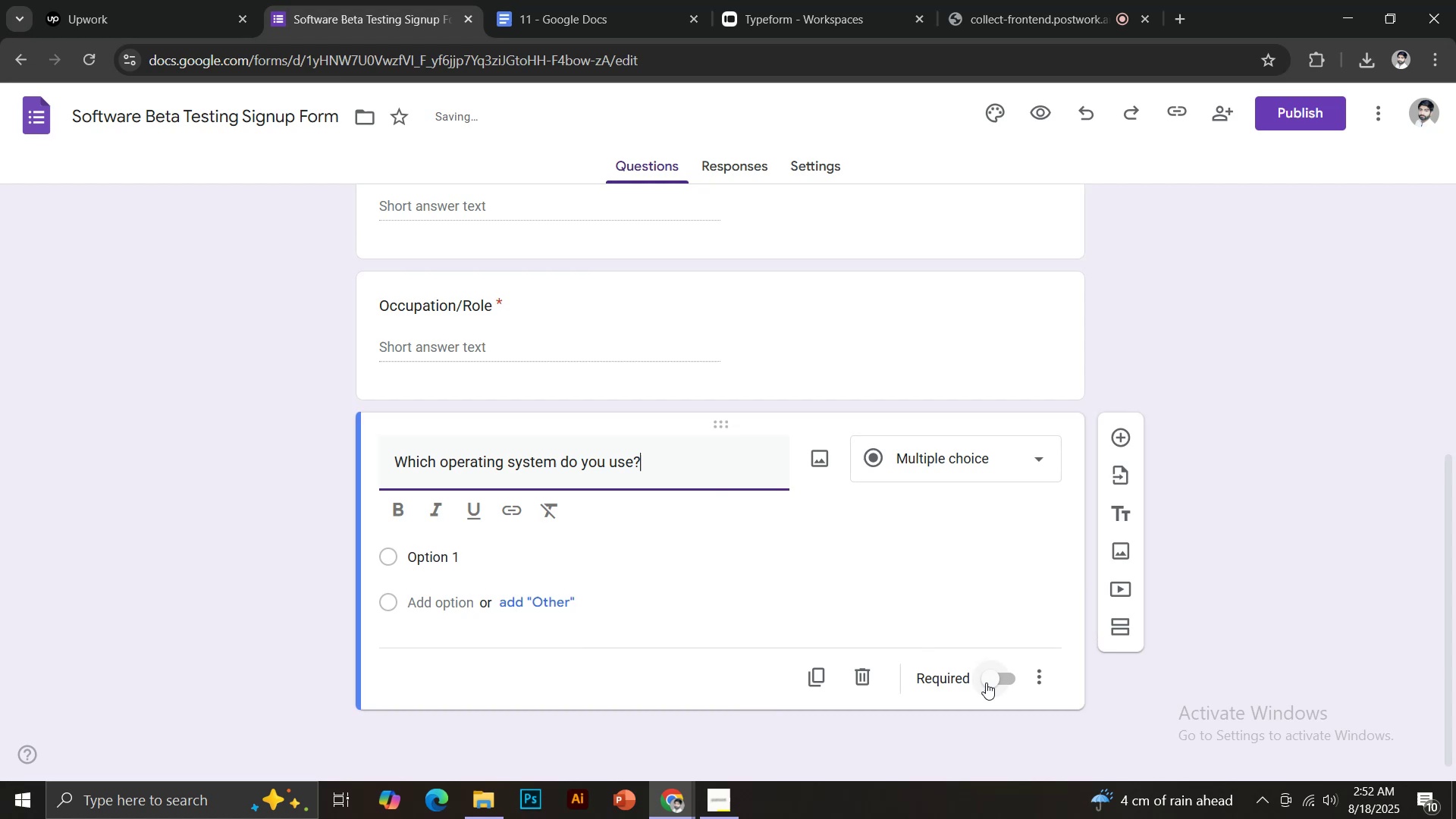 
left_click([987, 683])
 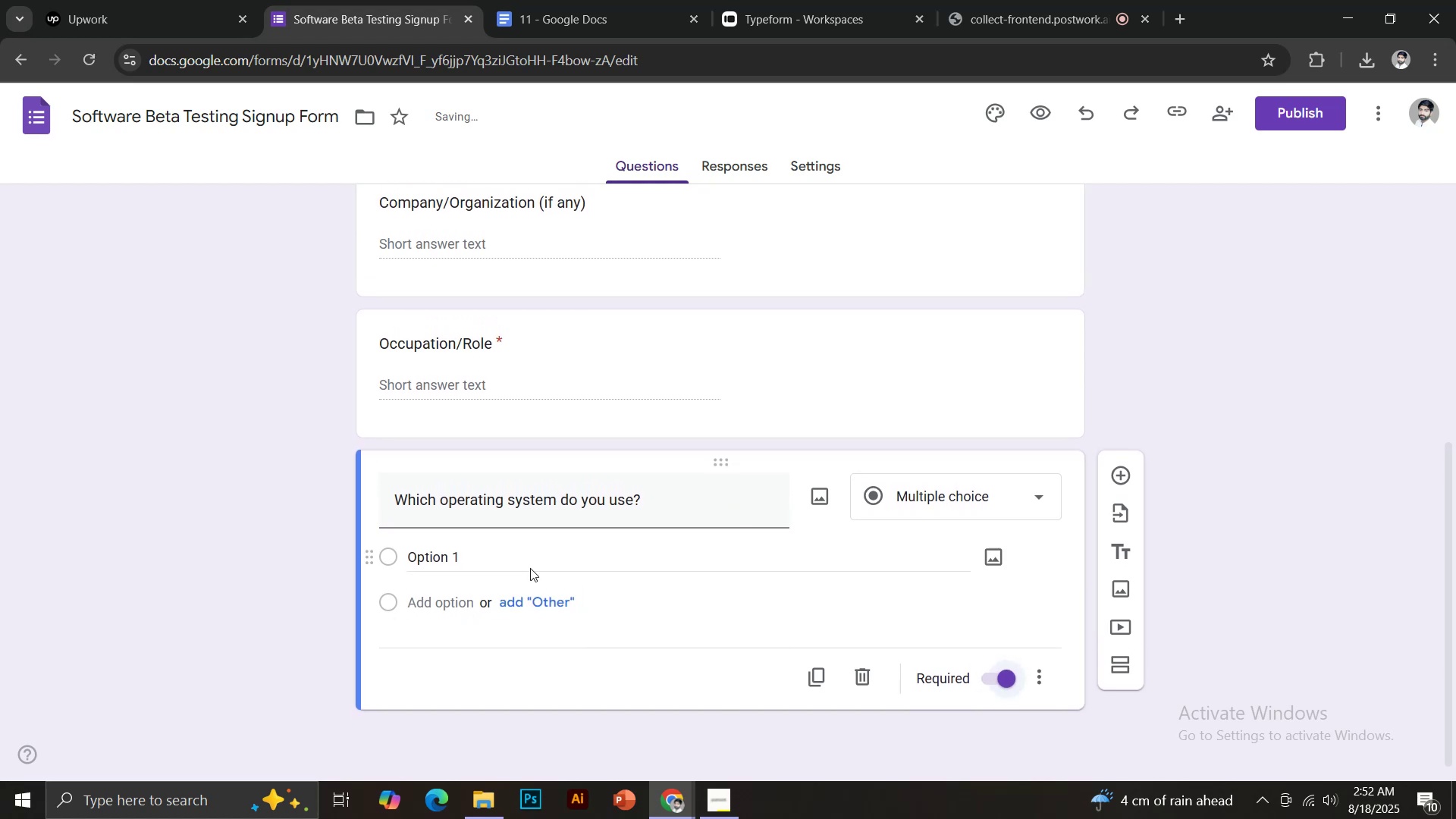 
left_click([456, 550])
 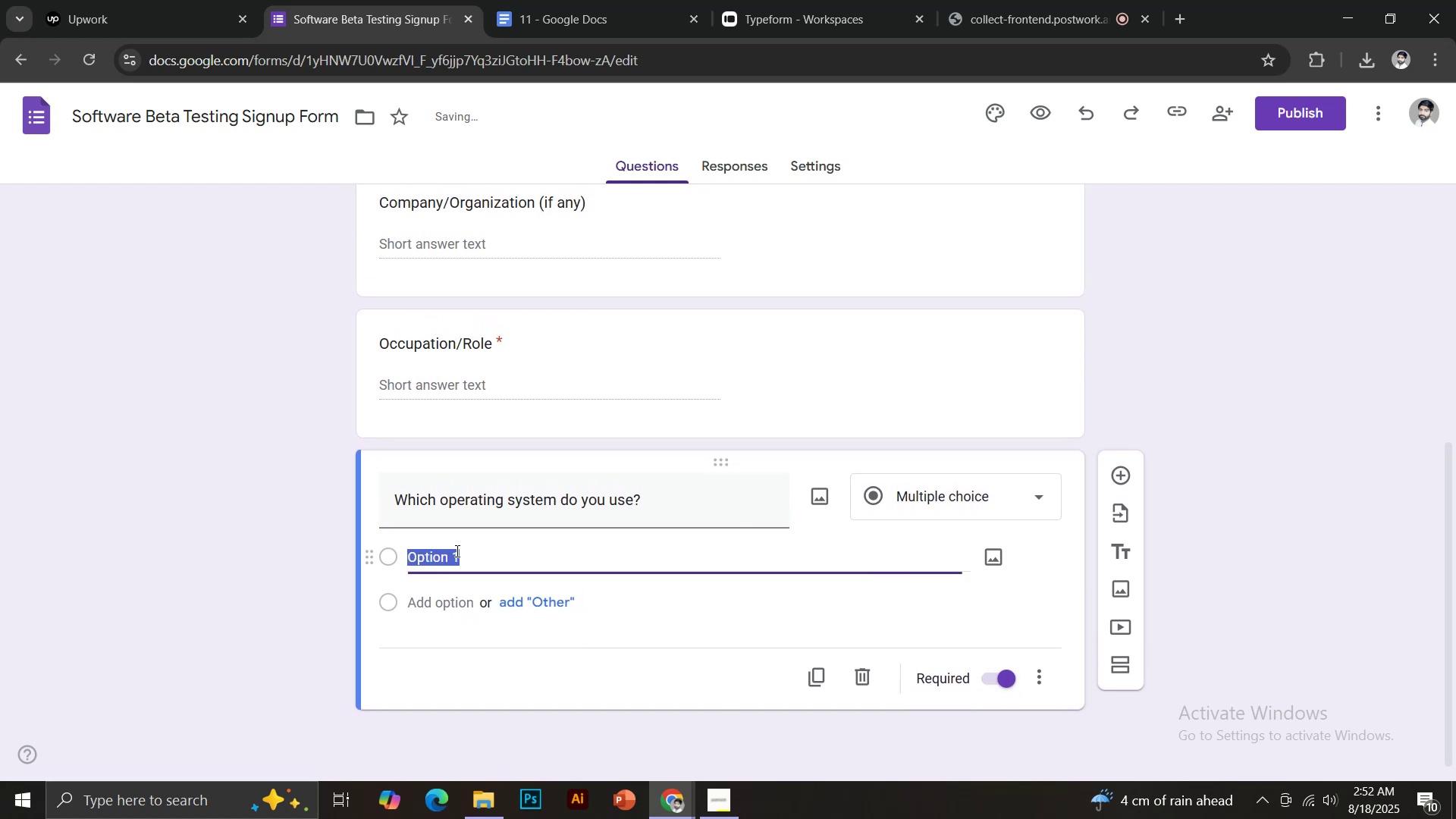 
type(Windows)
 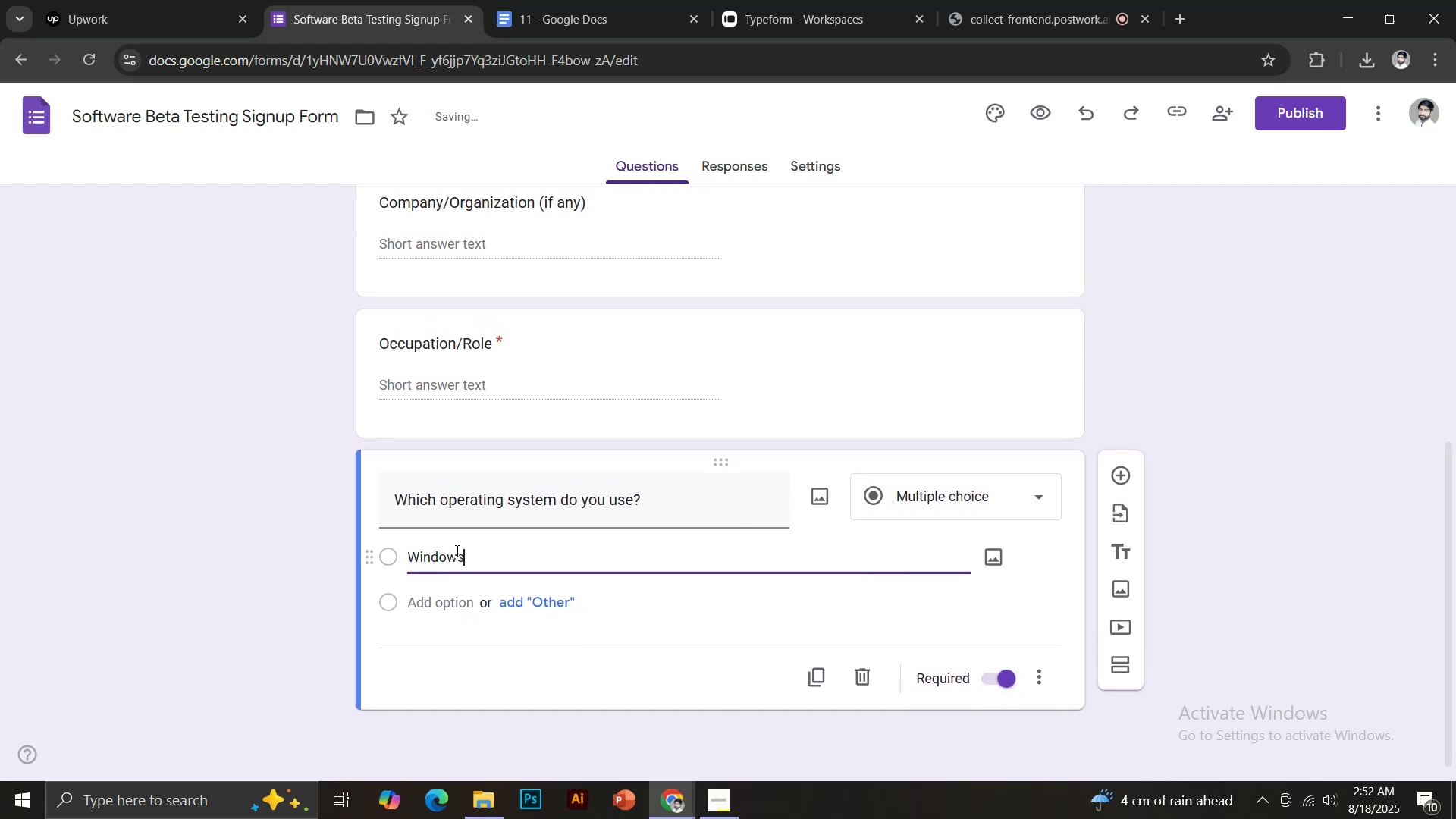 
key(Enter)
 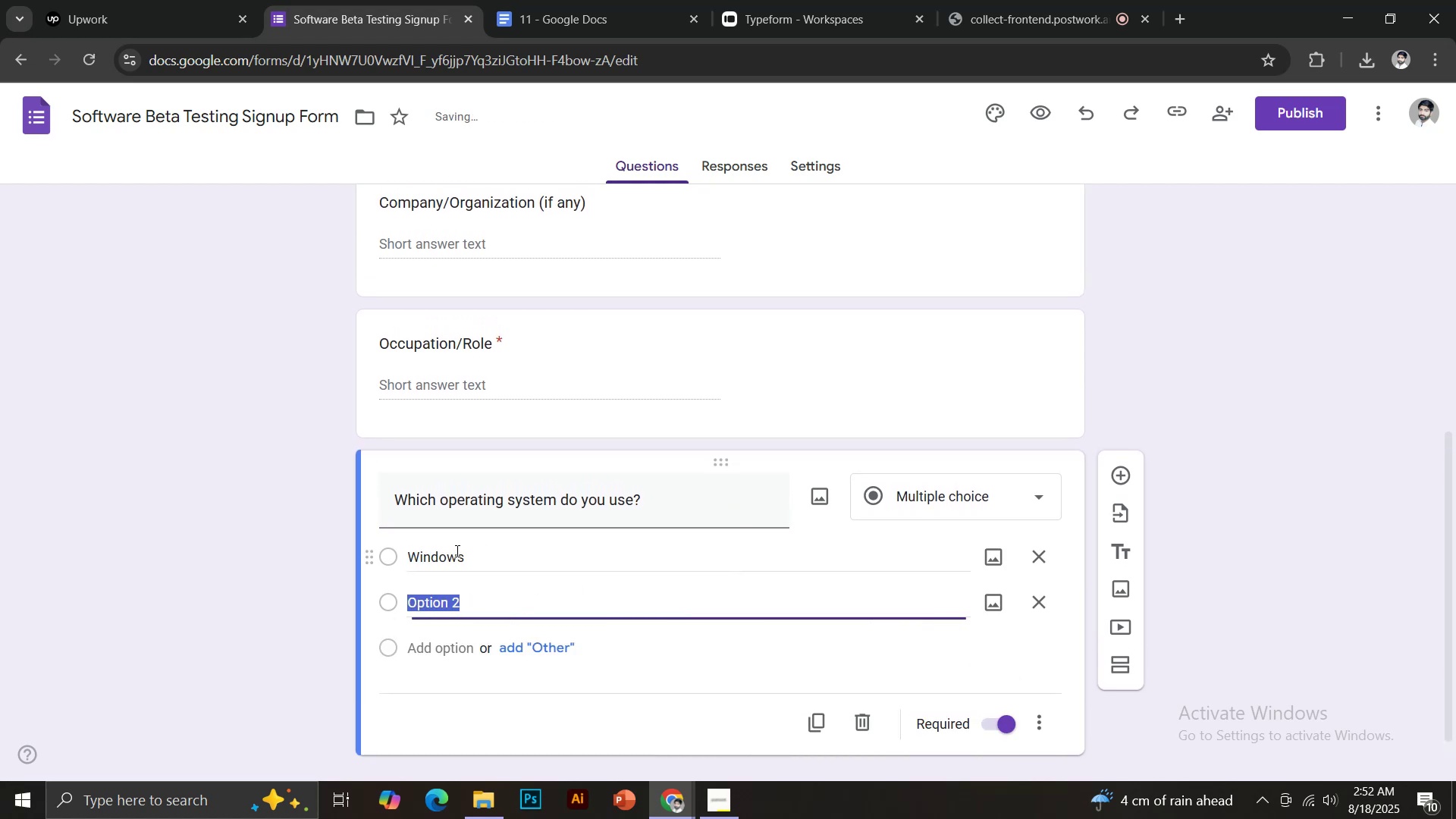 
type(MacOd)
key(Backspace)
key(Backspace)
 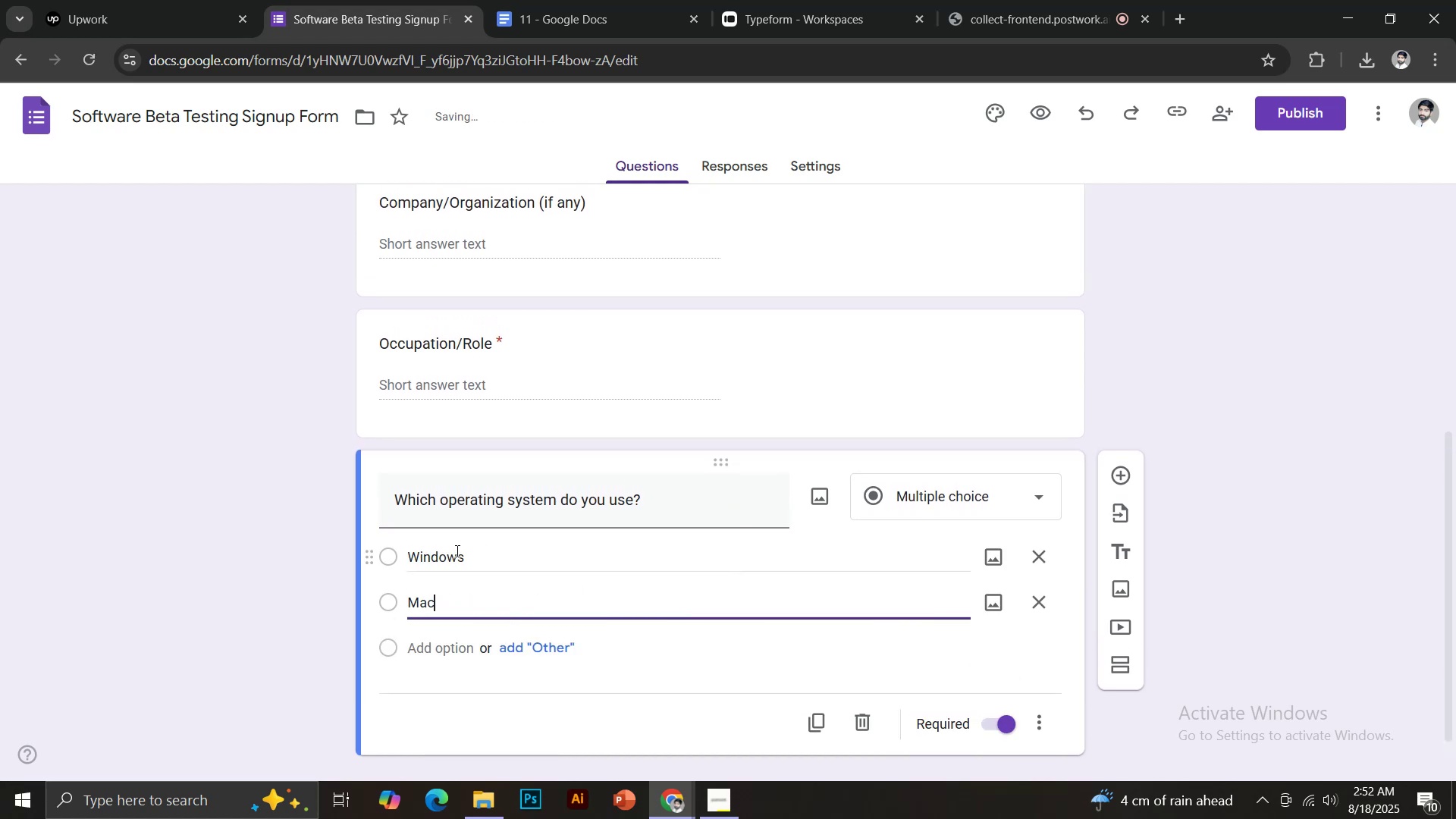 
key(Enter)
 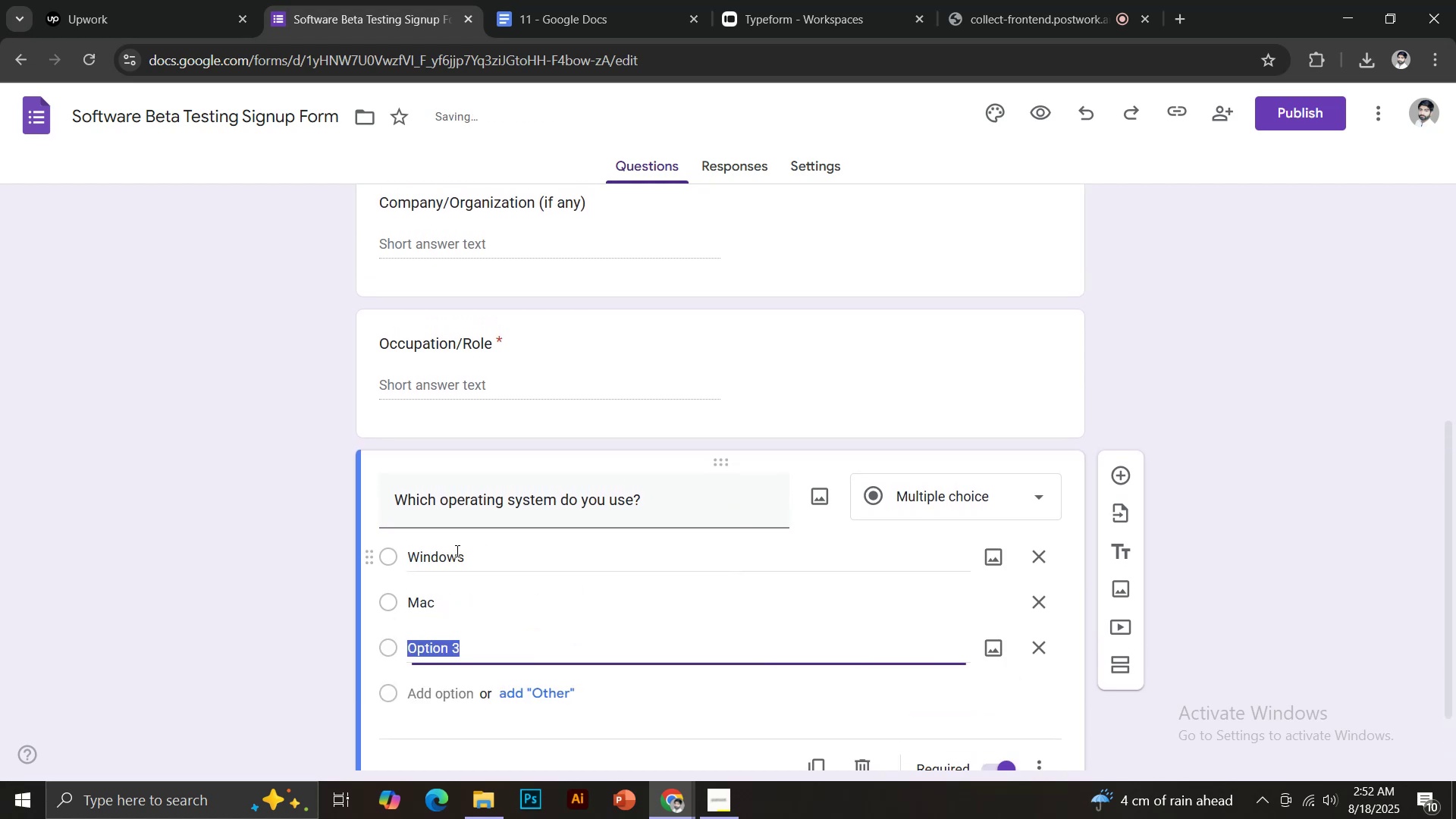 
type(Linus)
key(Backspace)
type(x)
 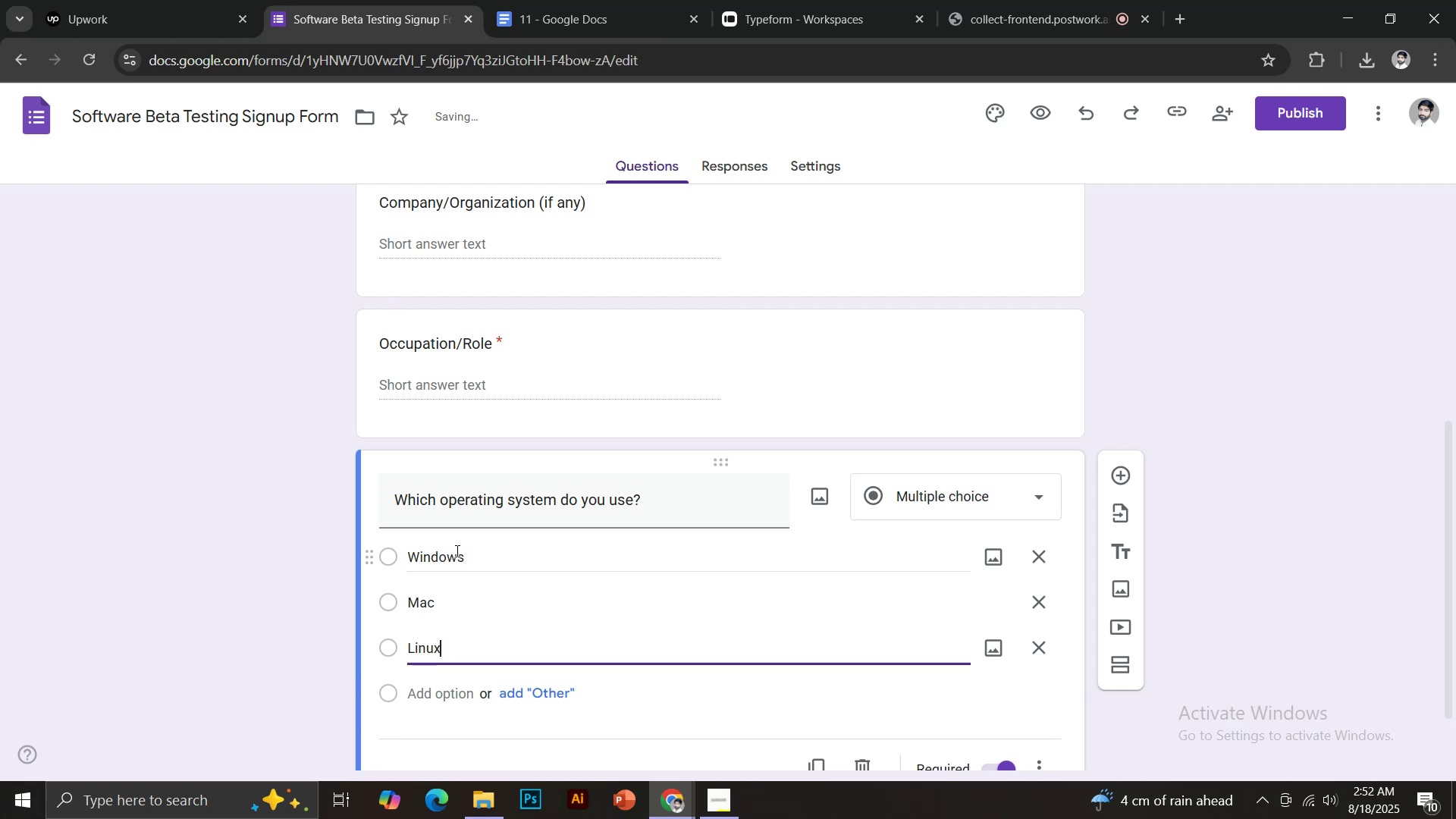 
key(Enter)
 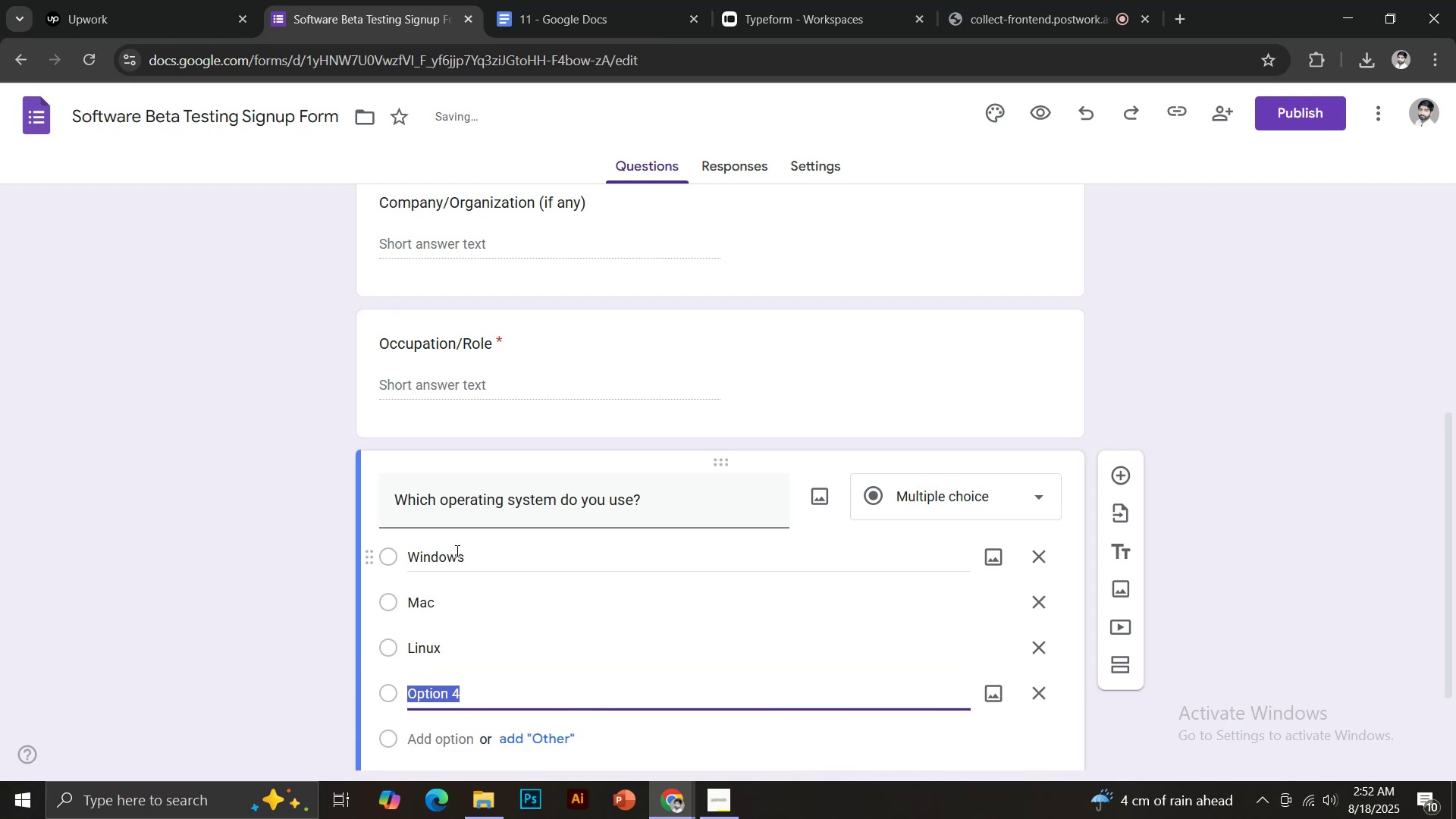 
type(Other)
 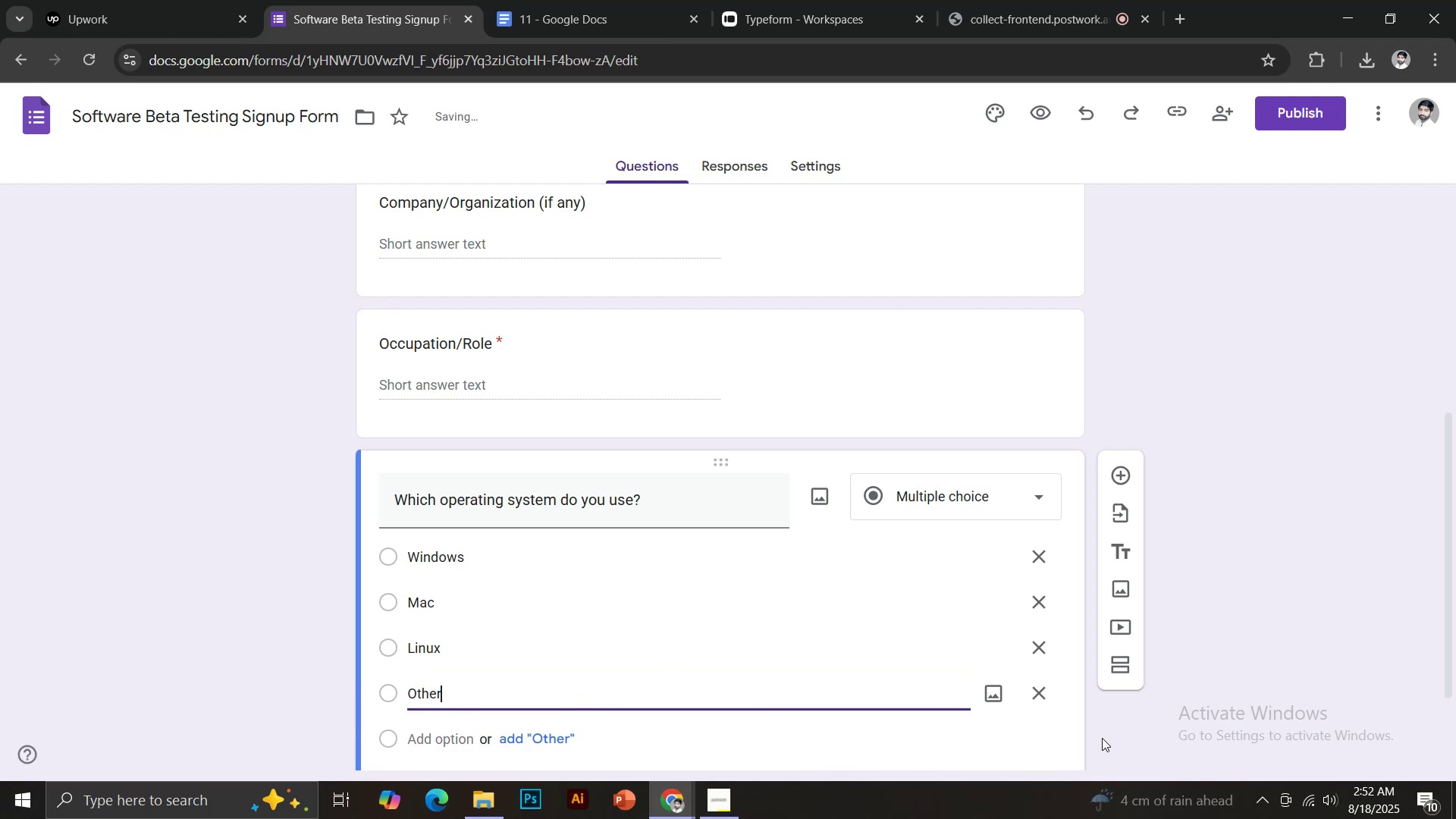 
left_click([1041, 698])
 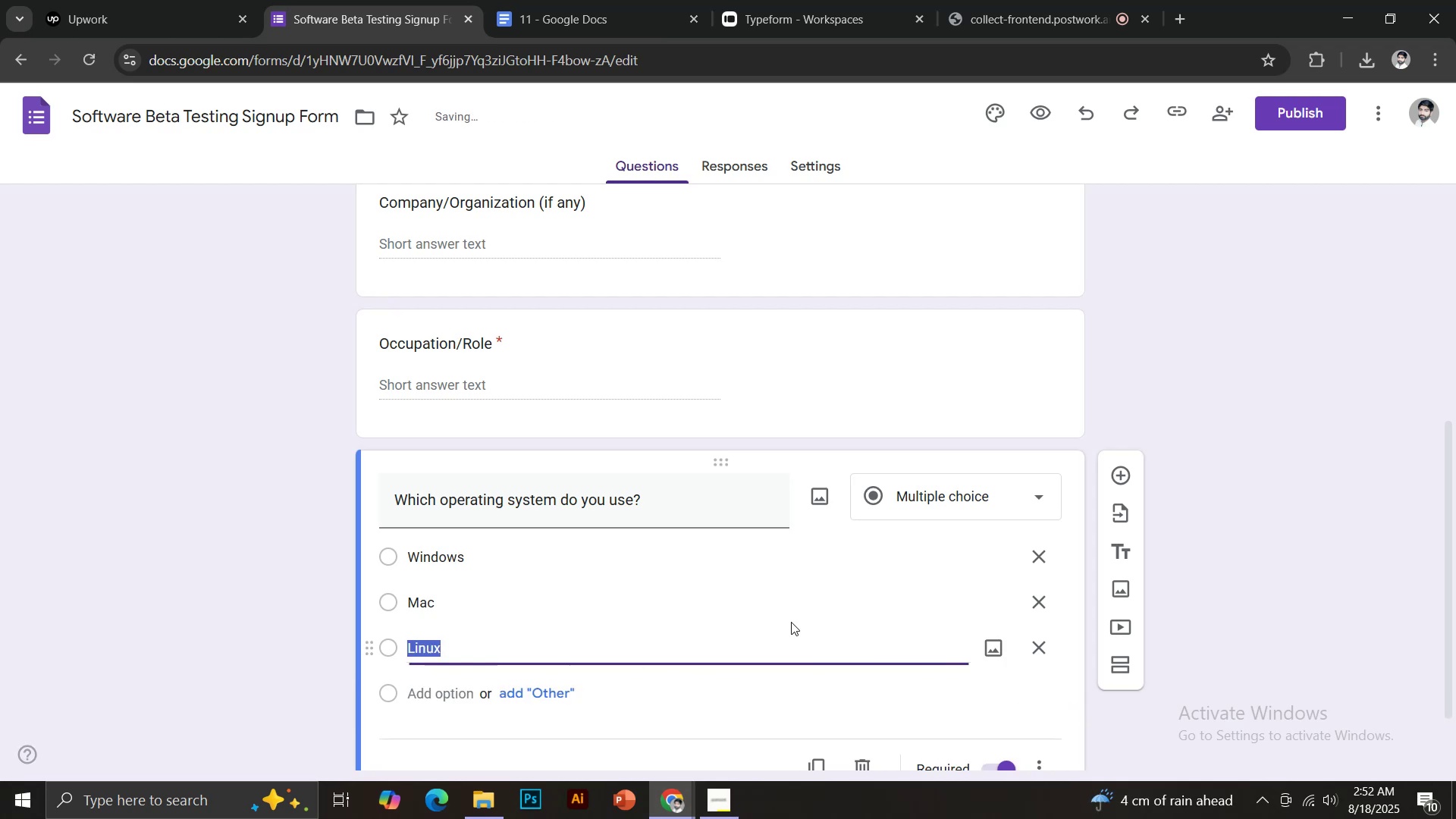 
scroll: coordinate [777, 620], scroll_direction: down, amount: 1.0
 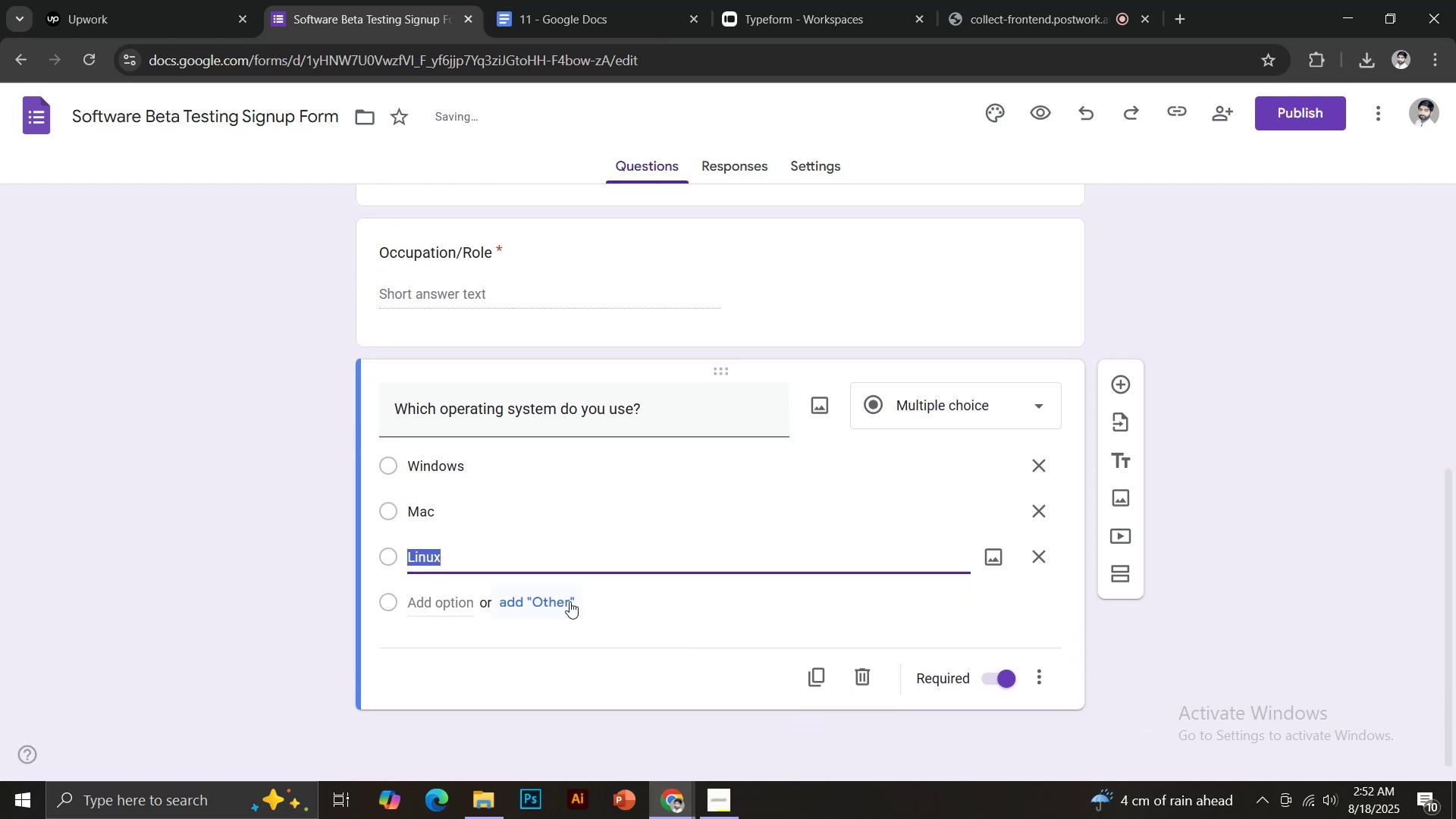 
left_click([562, 594])
 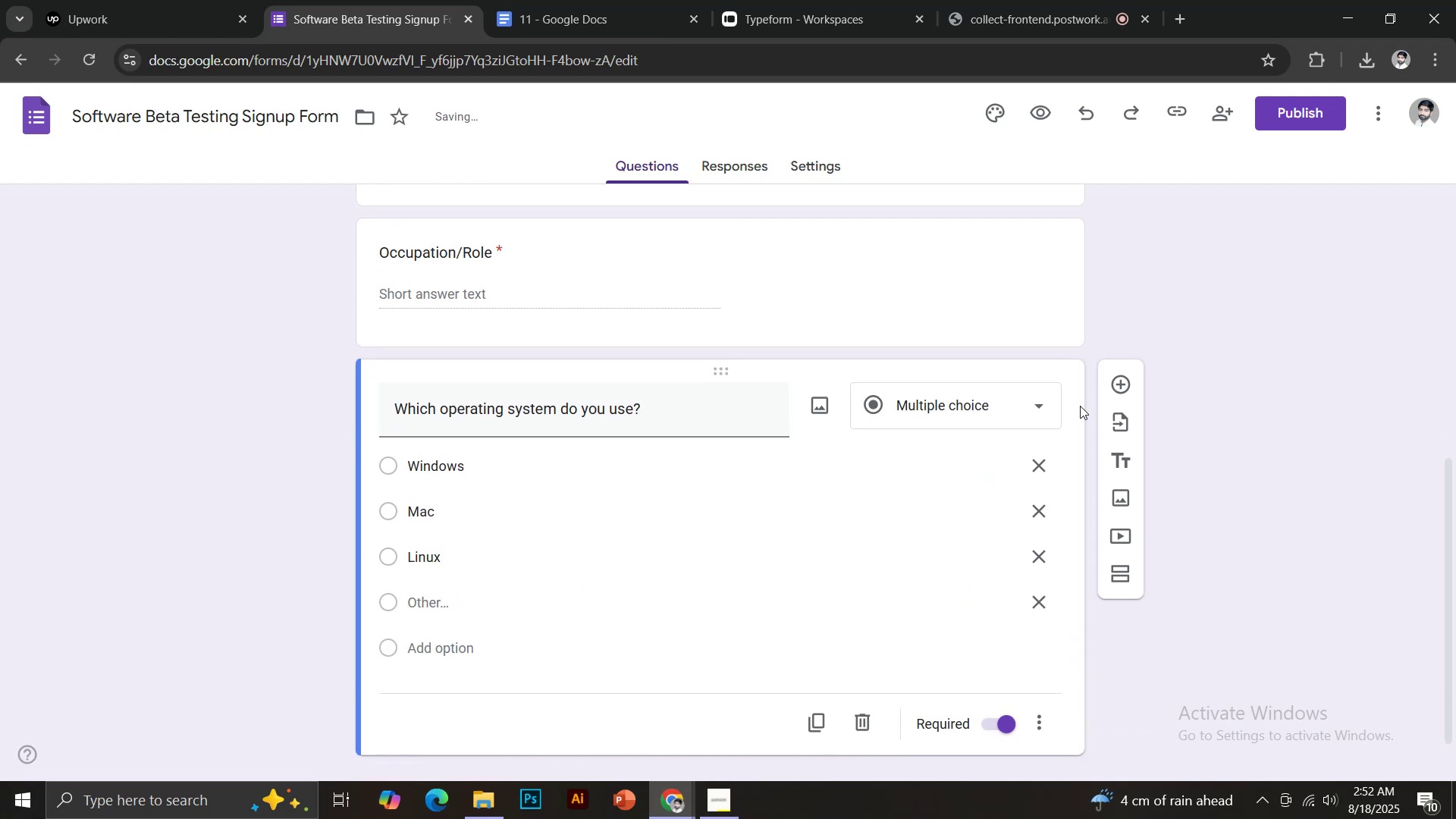 
left_click([1113, 387])
 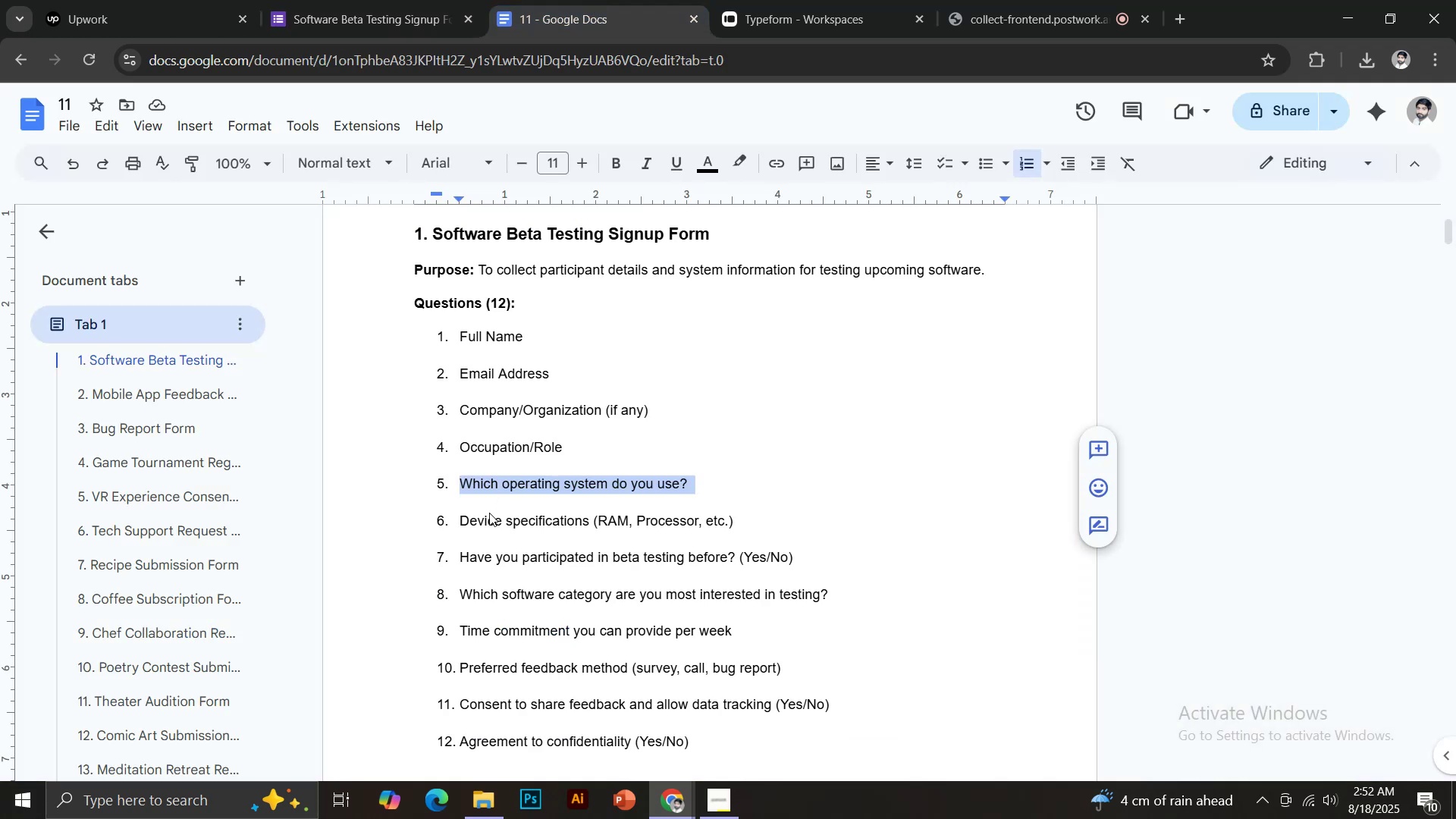 
left_click_drag(start_coordinate=[460, 519], to_coordinate=[588, 528])
 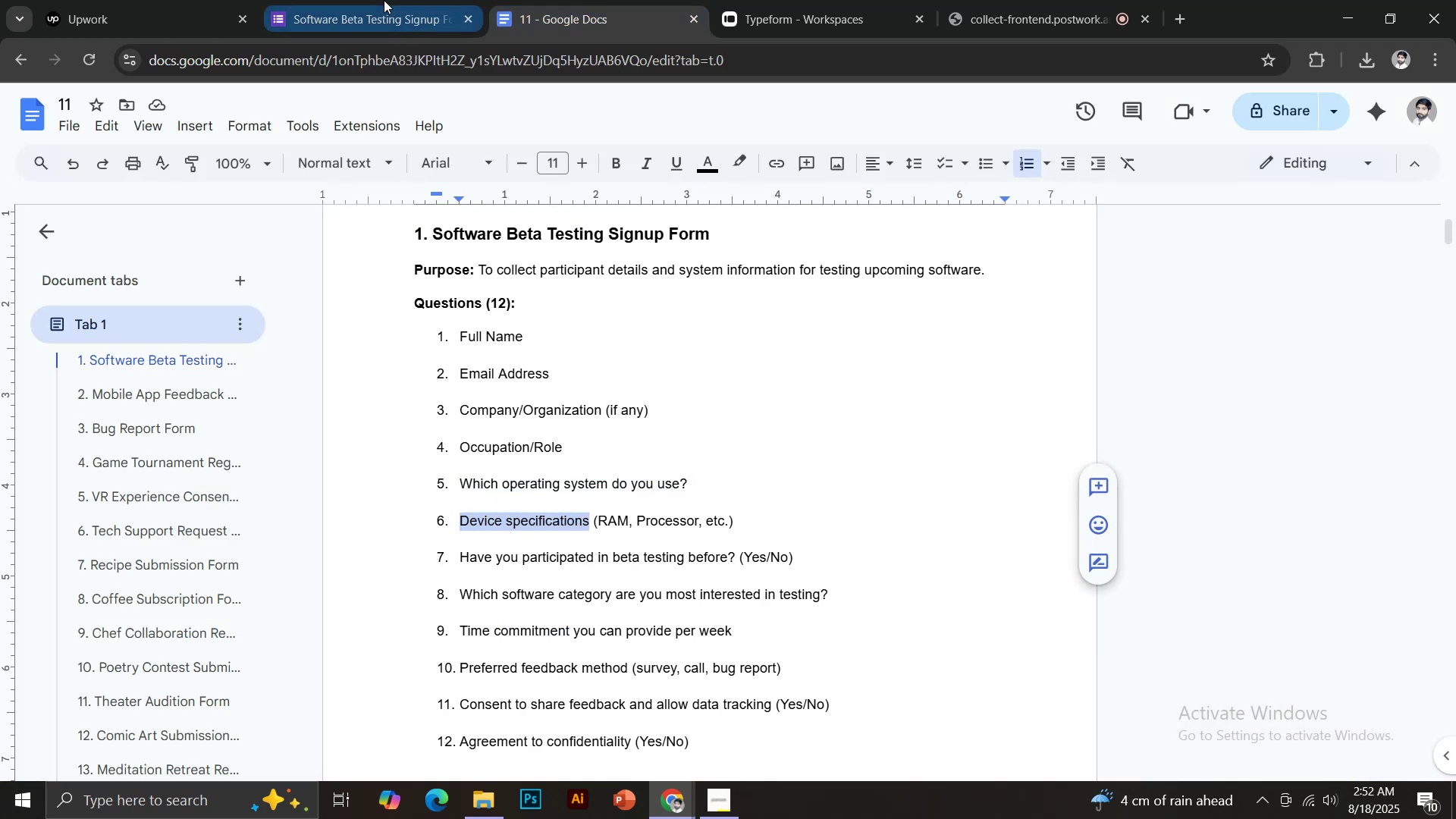 
key(Control+C)
 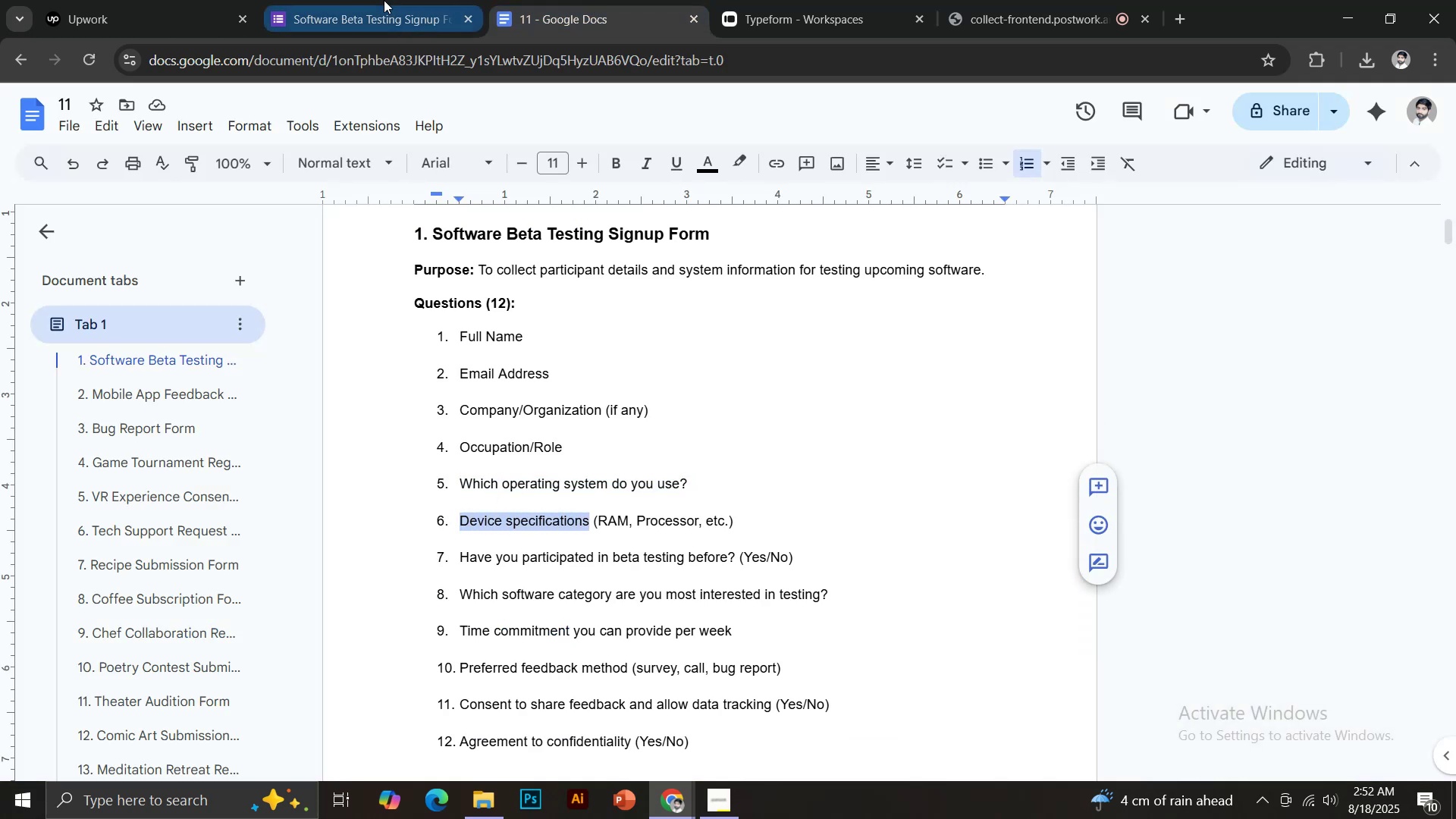 
left_click([384, 0])
 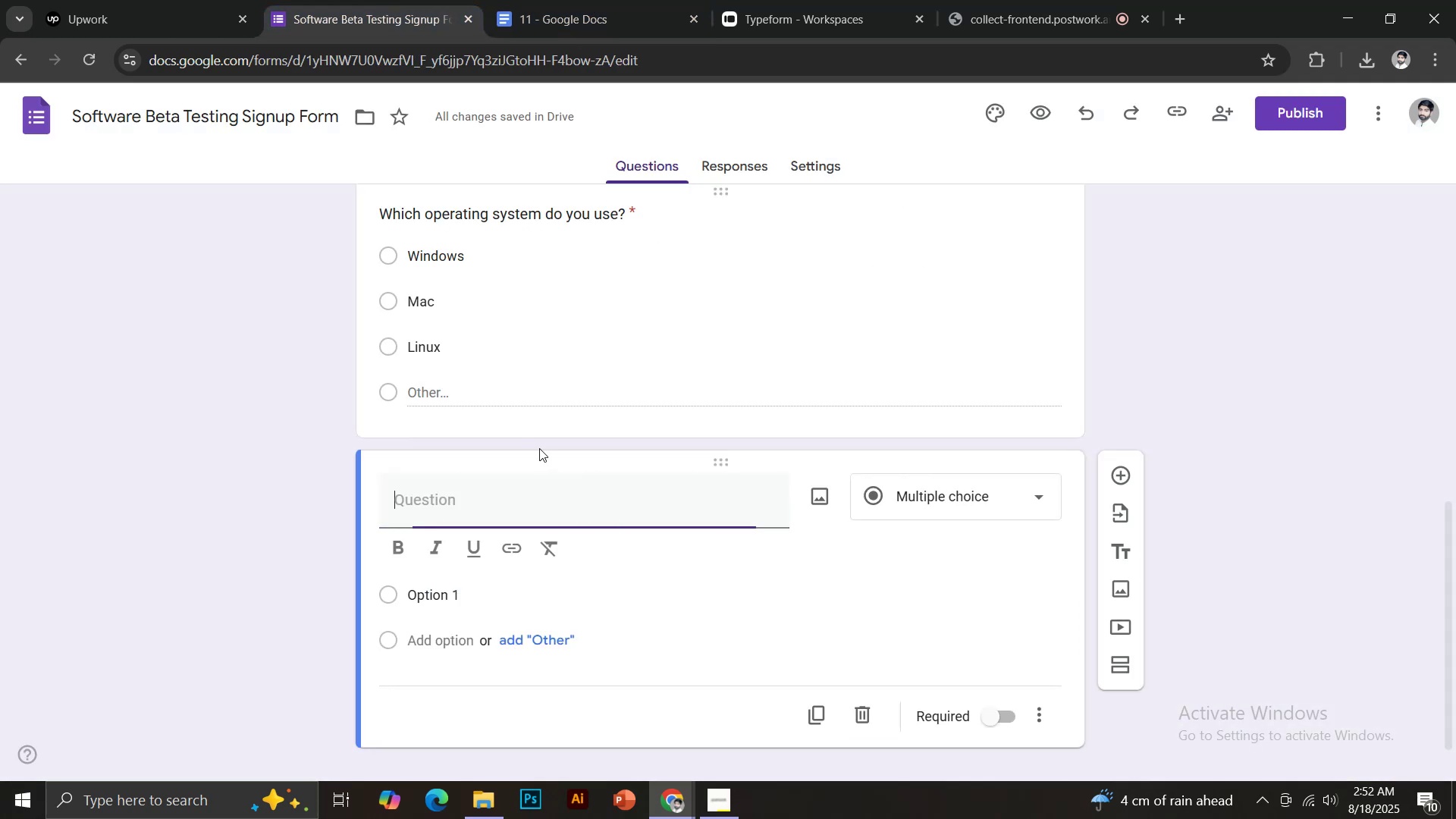 
key(Control+V)
 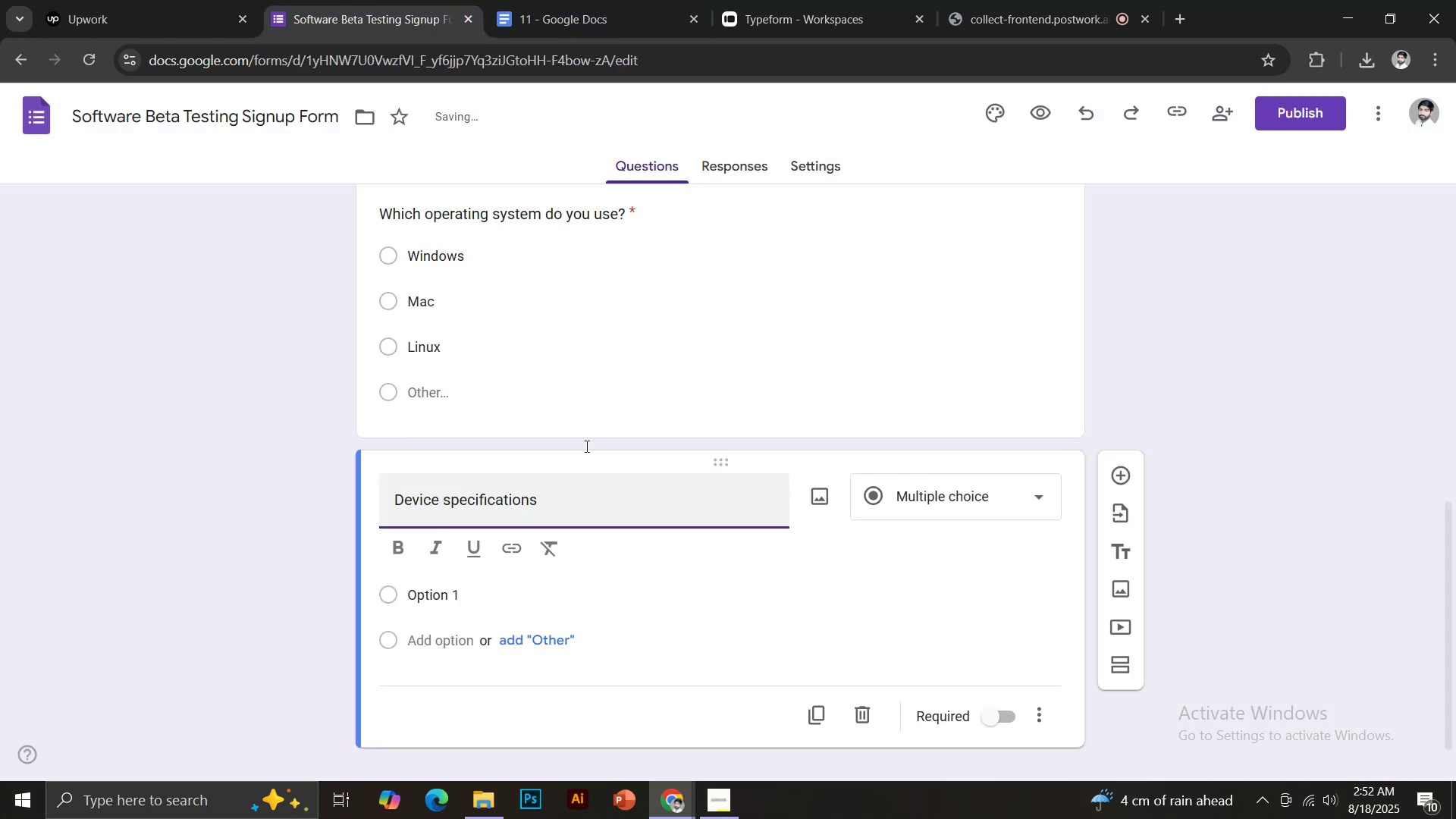 
left_click([595, 0])
 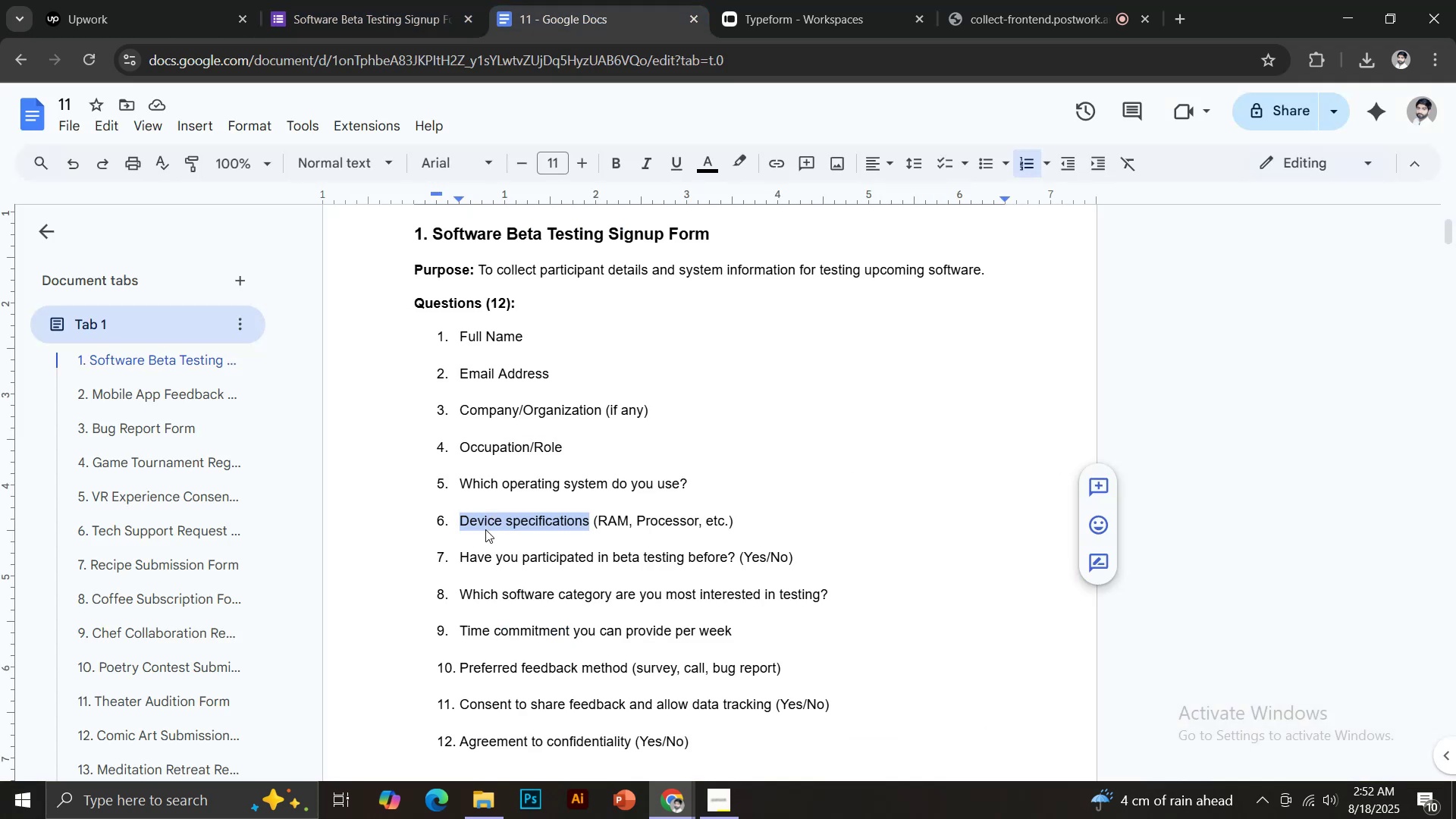 
left_click([473, 527])
 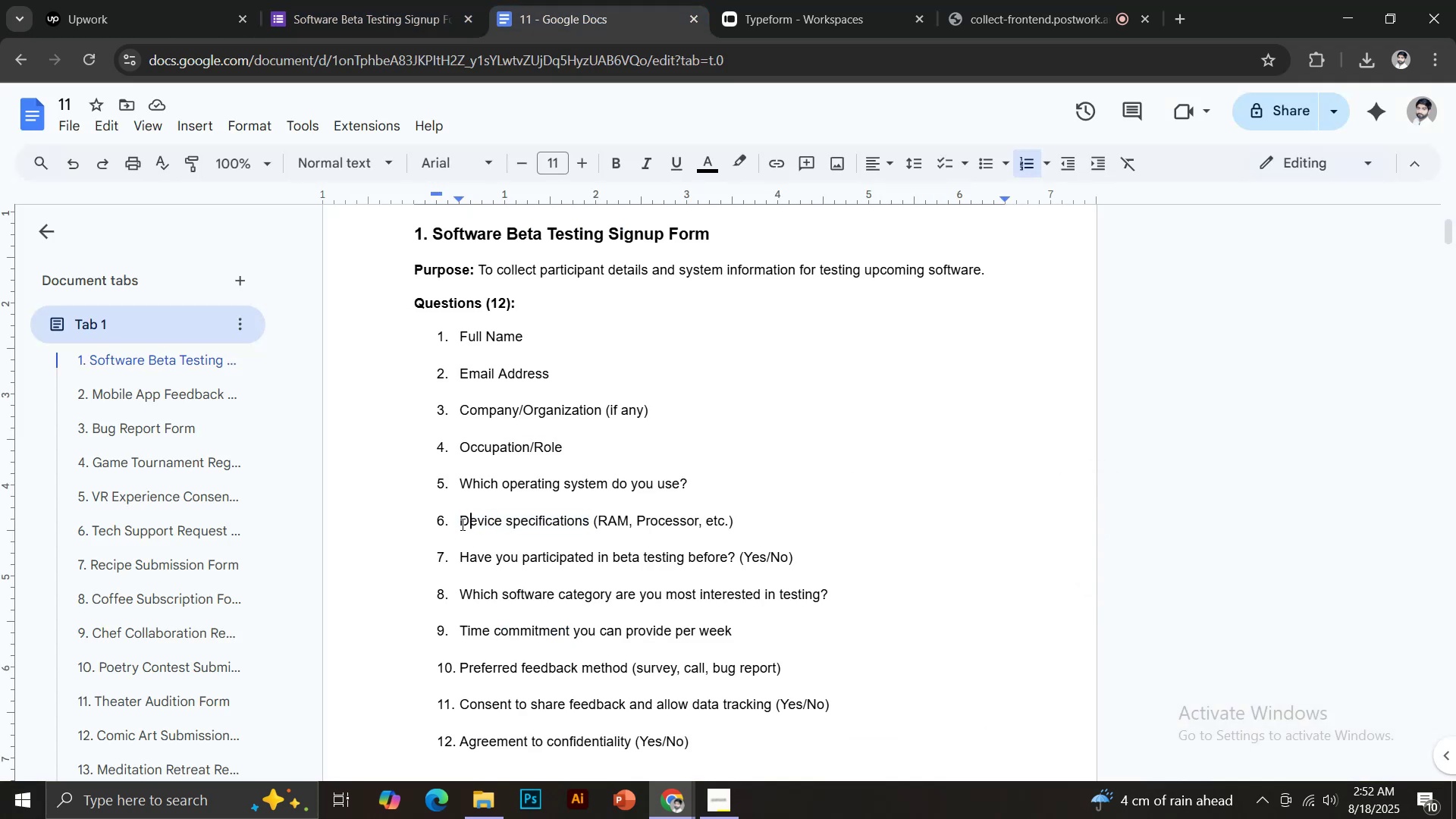 
left_click_drag(start_coordinate=[461, 524], to_coordinate=[746, 524])
 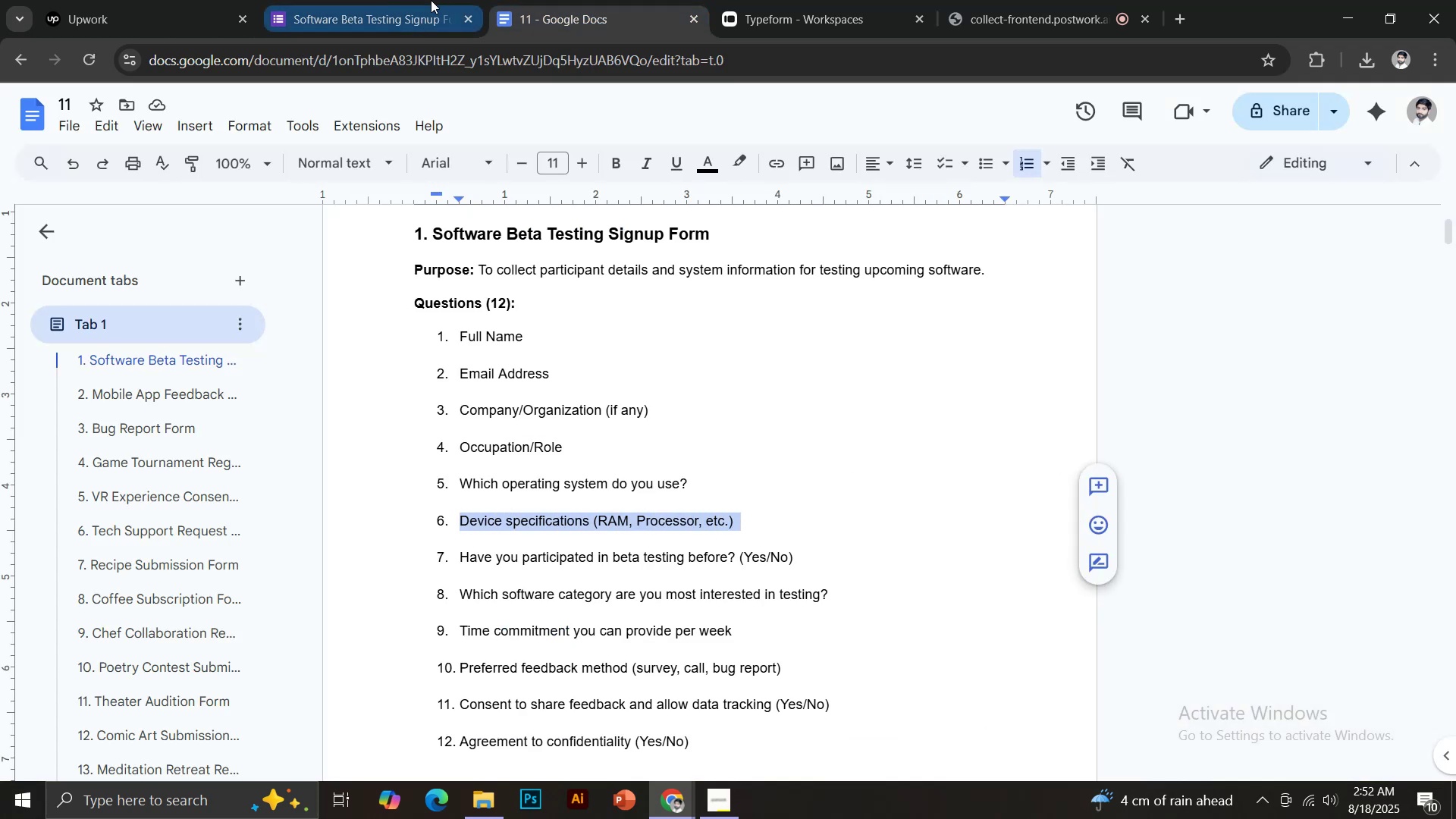 
key(Control+ControlLeft)
 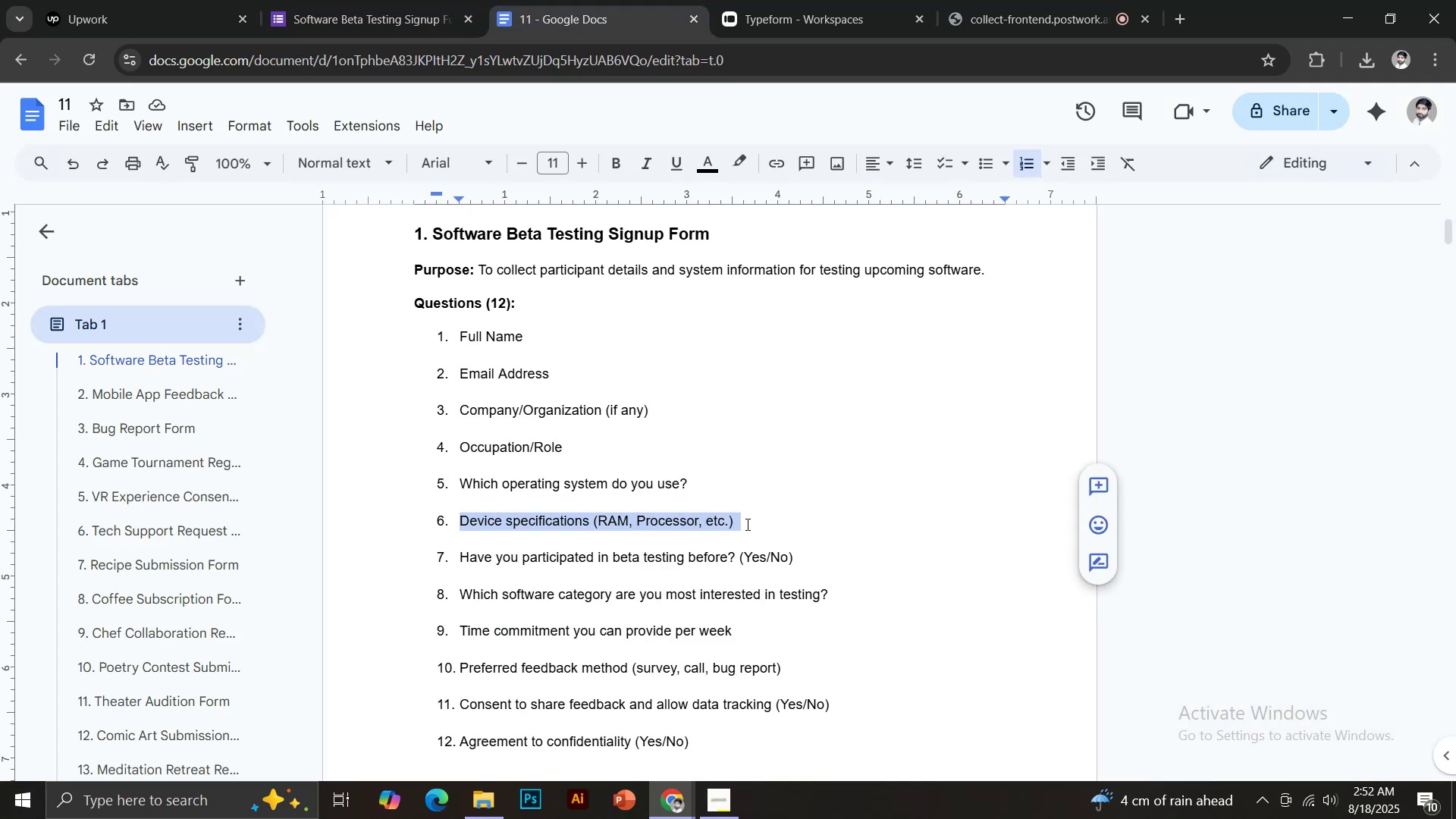 
key(Control+C)
 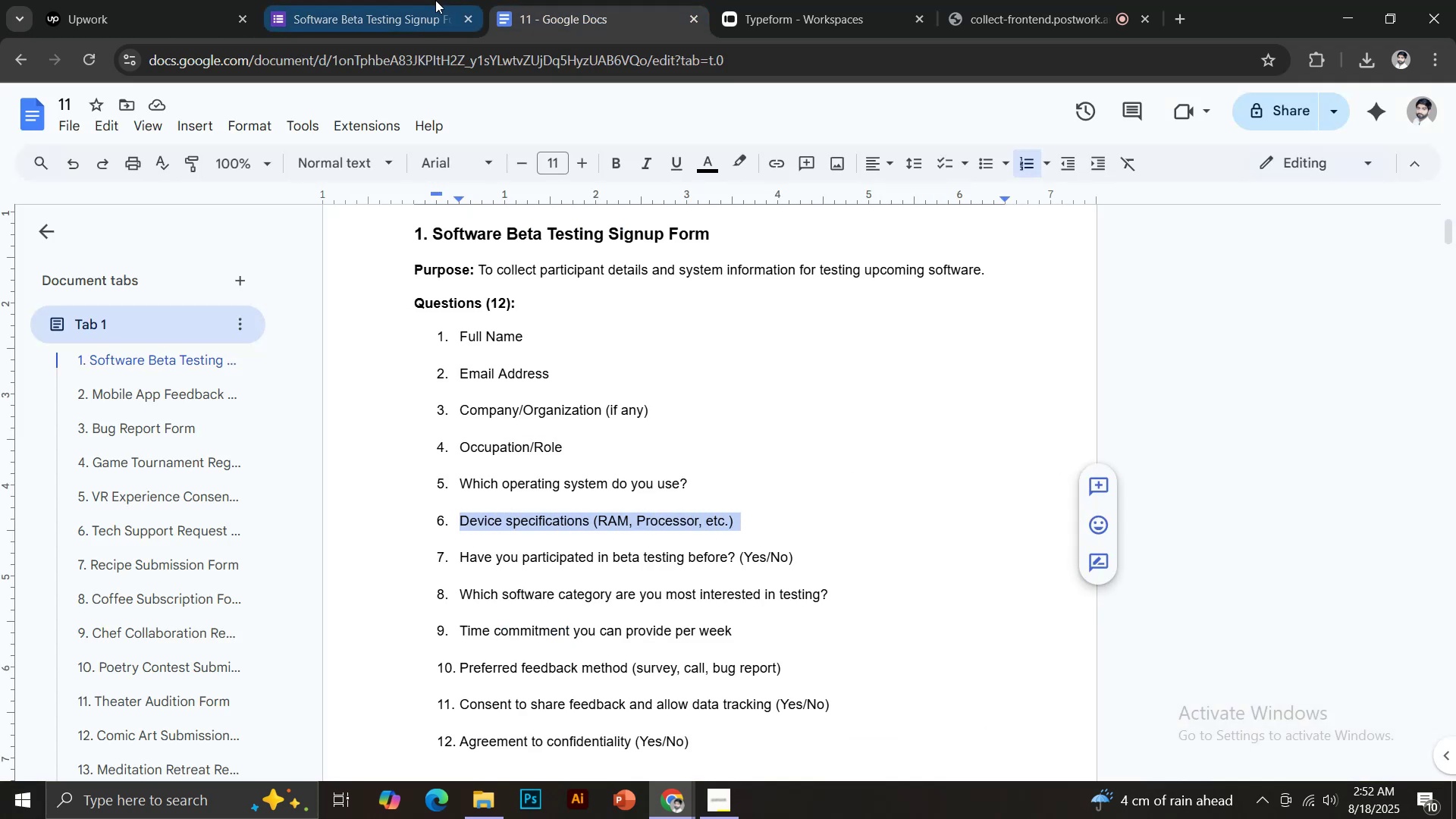 
left_click([431, 0])
 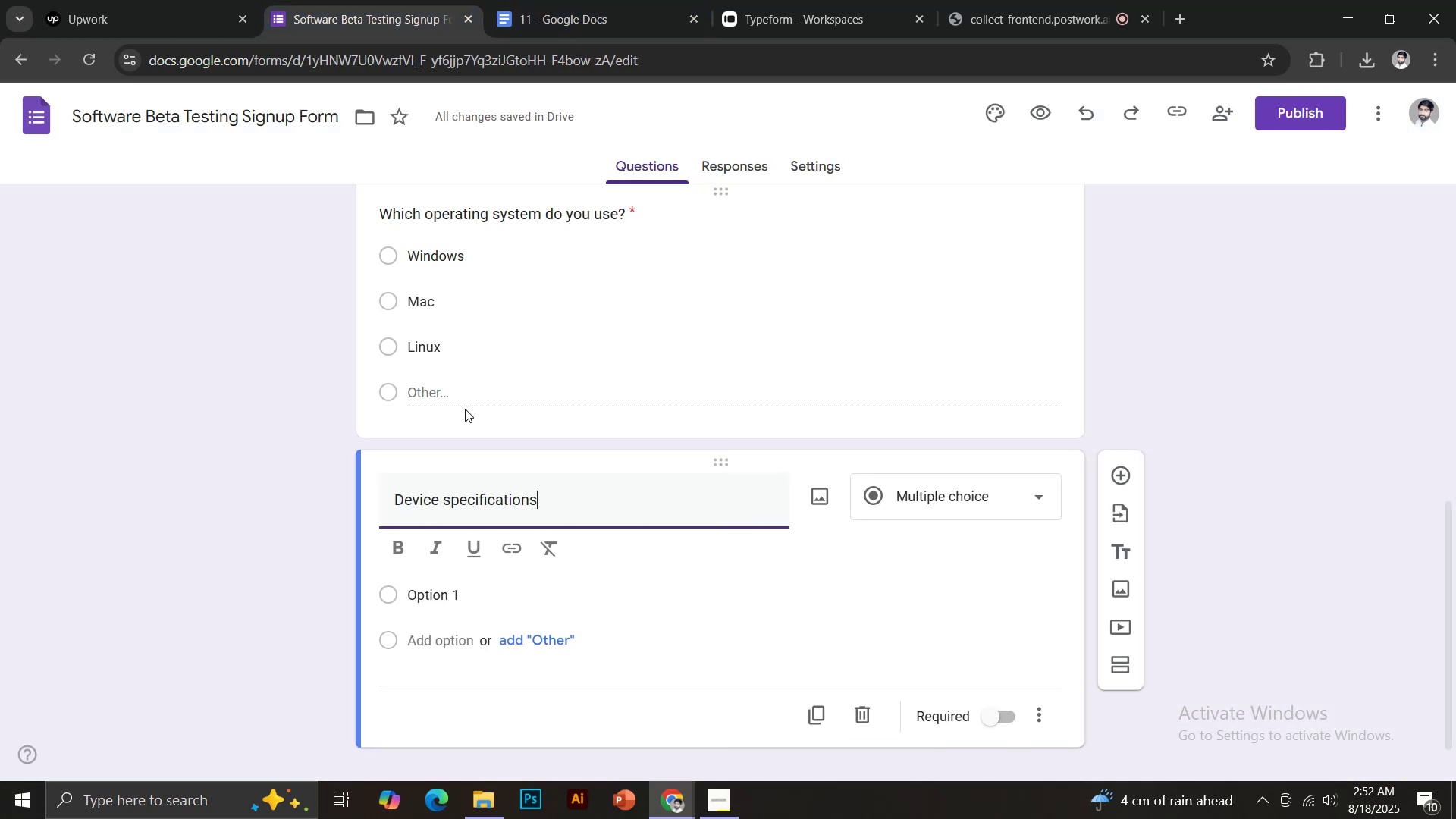 
hold_key(key=ControlLeft, duration=0.34)
 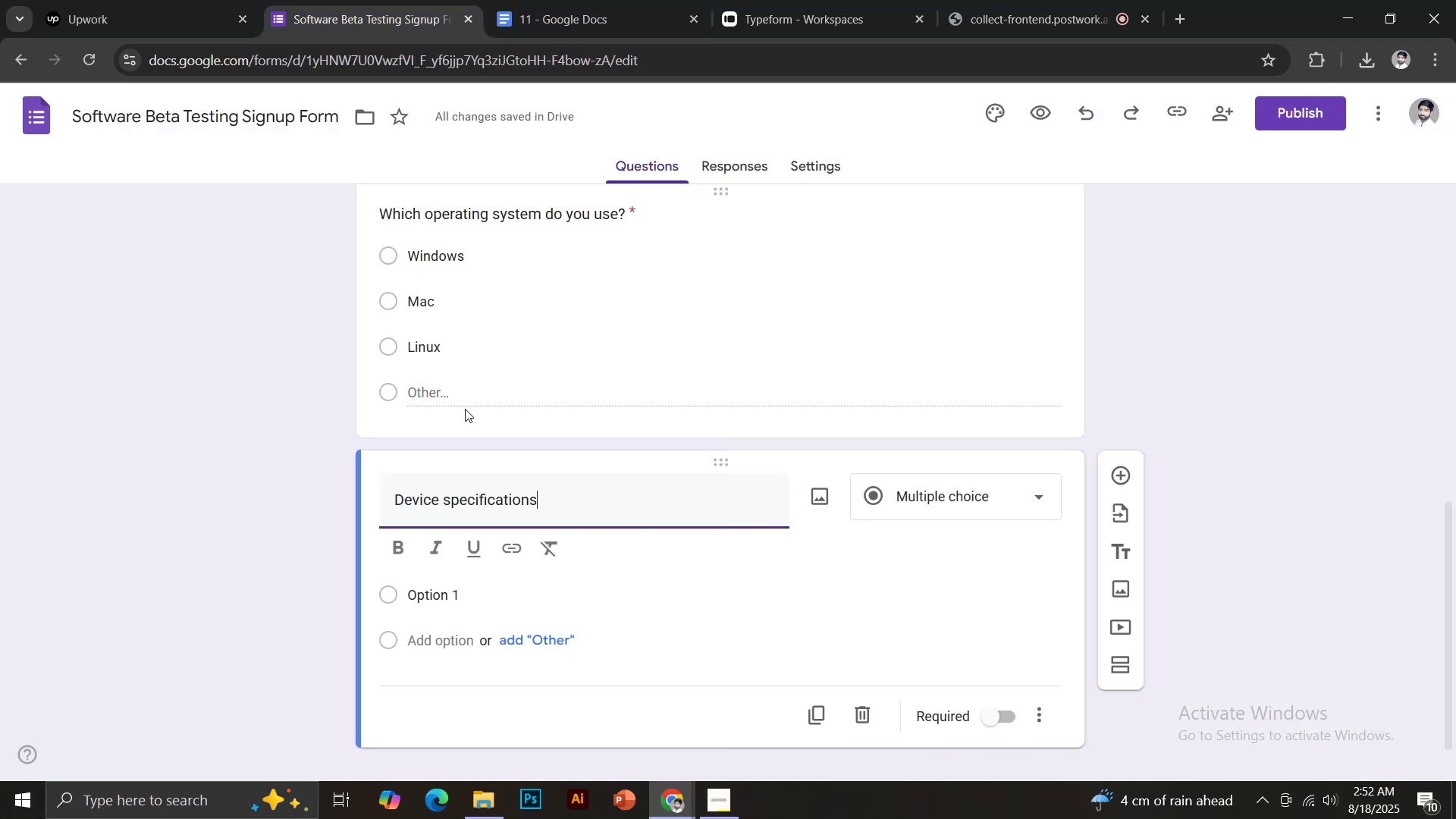 
key(Control+ControlLeft)
 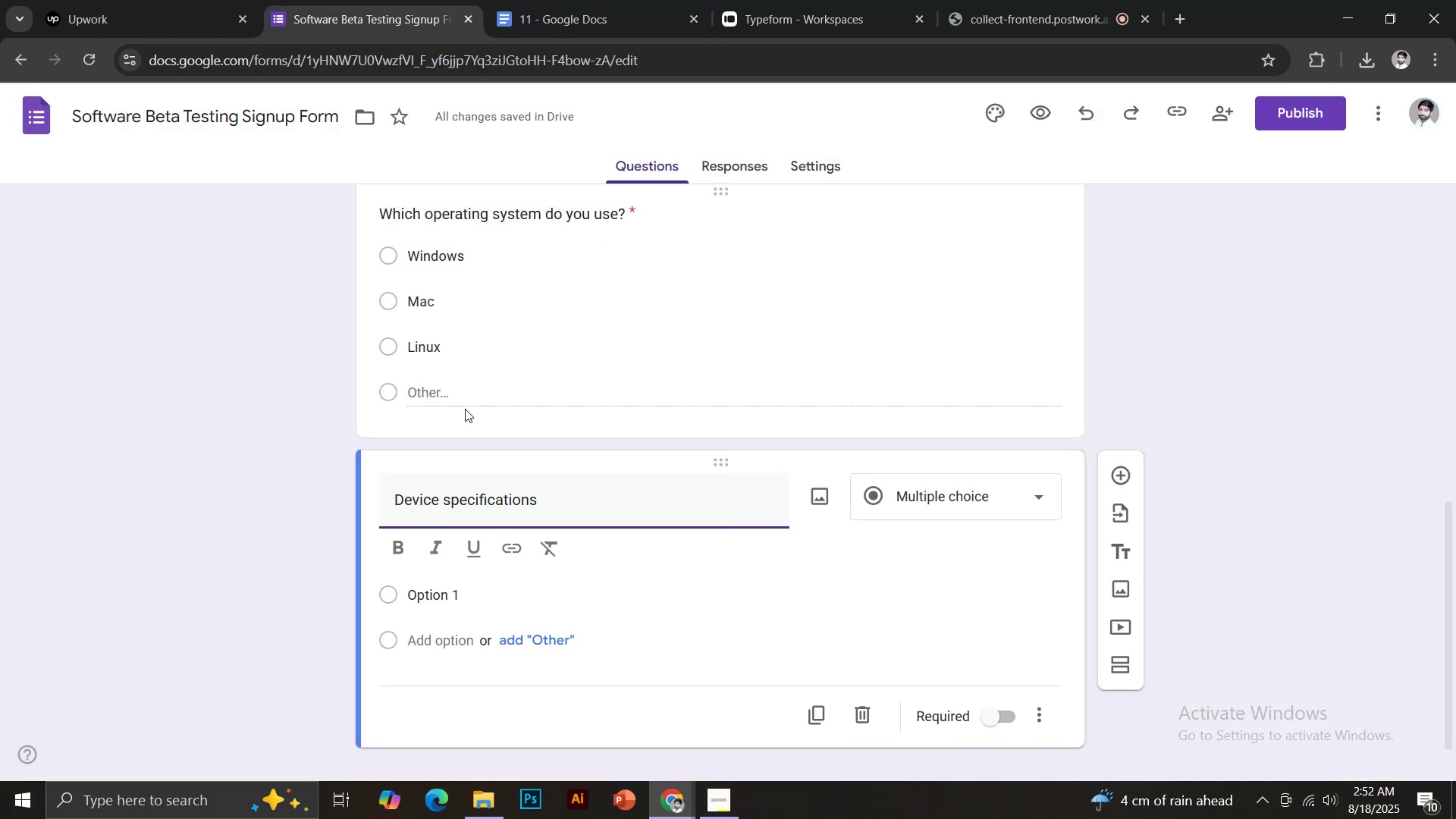 
key(Control+A)
 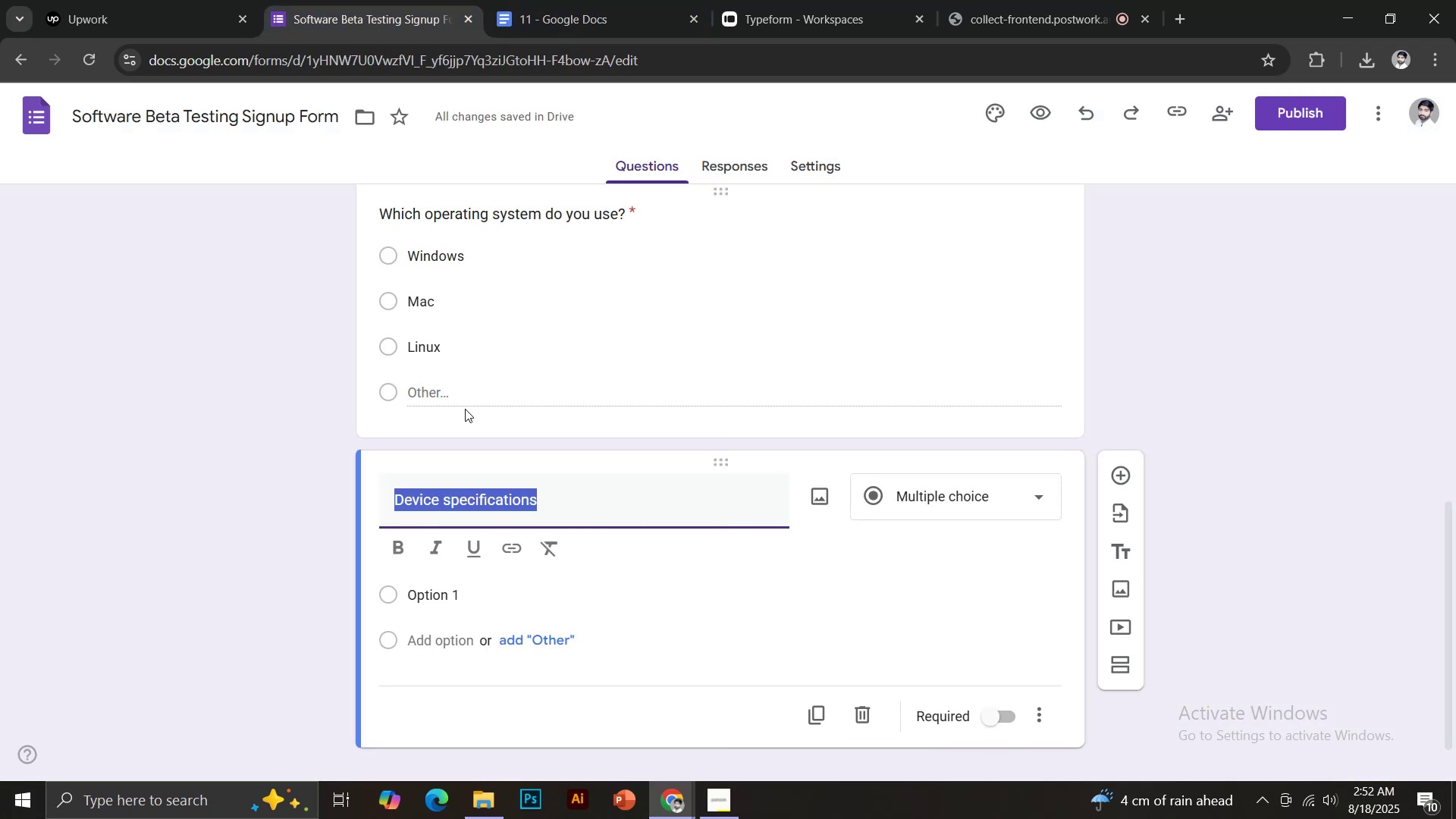 
key(Control+Shift+V)
 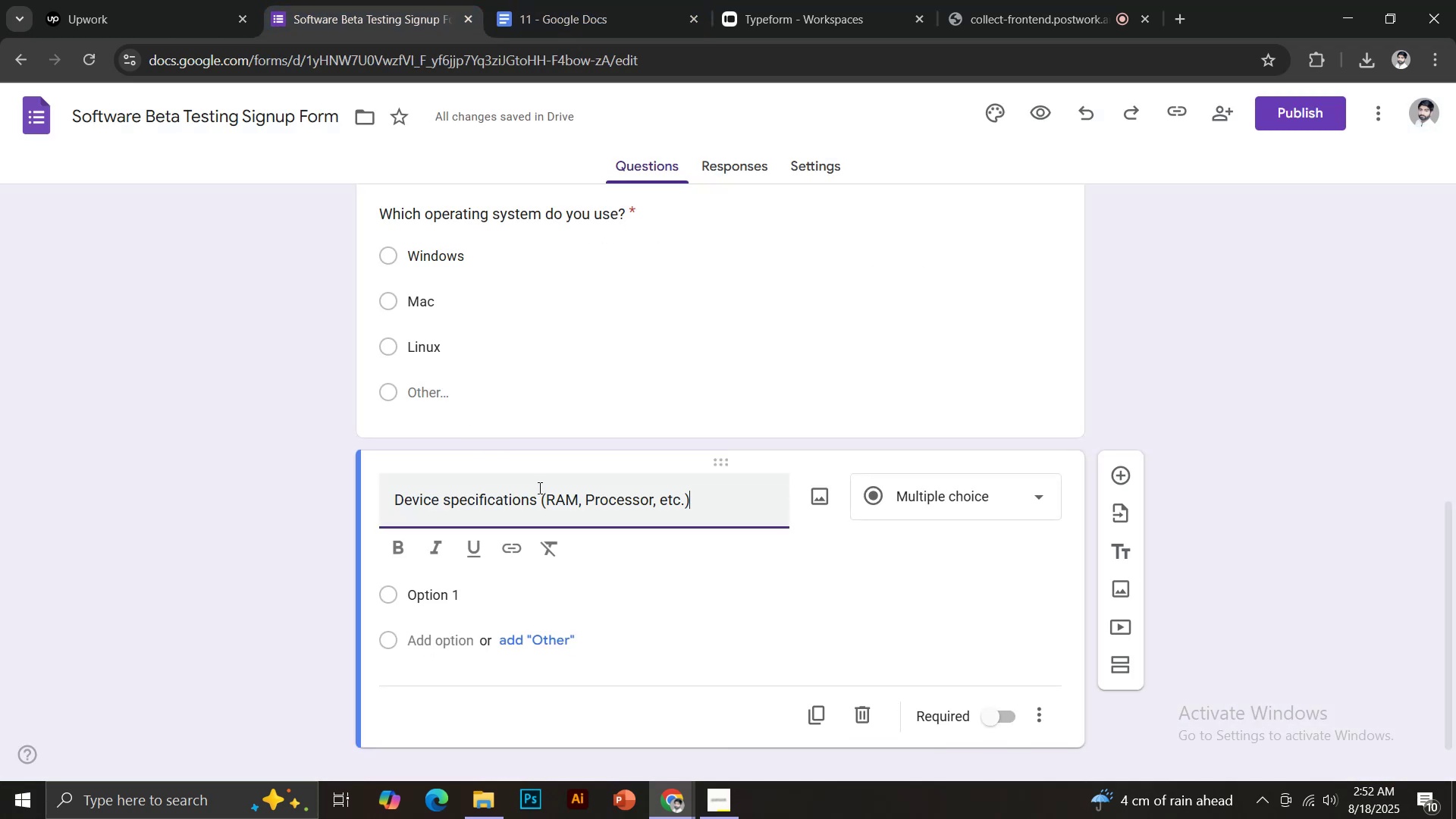 
scroll: coordinate [618, 523], scroll_direction: down, amount: 1.0
 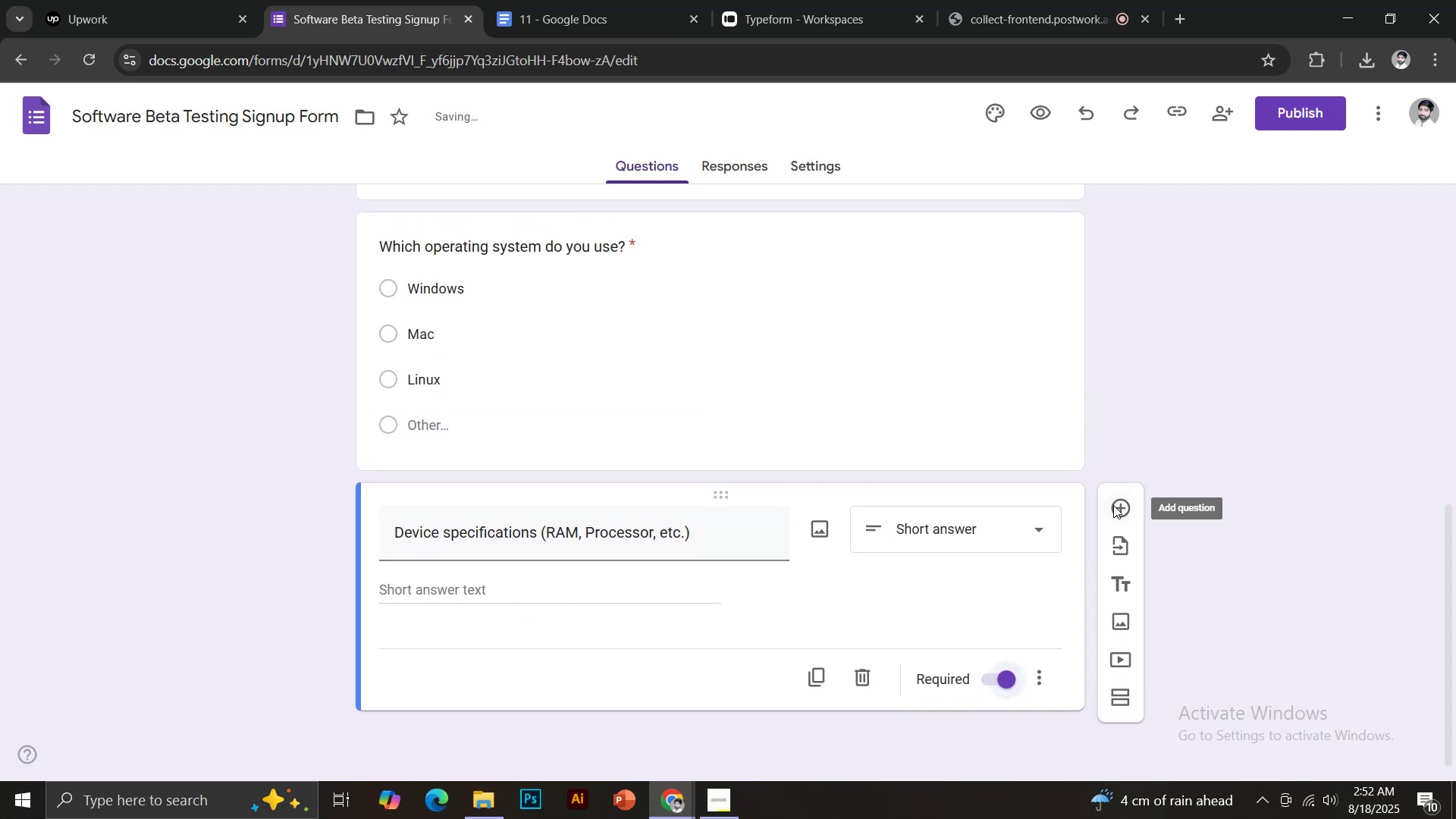 
left_click([1113, 505])
 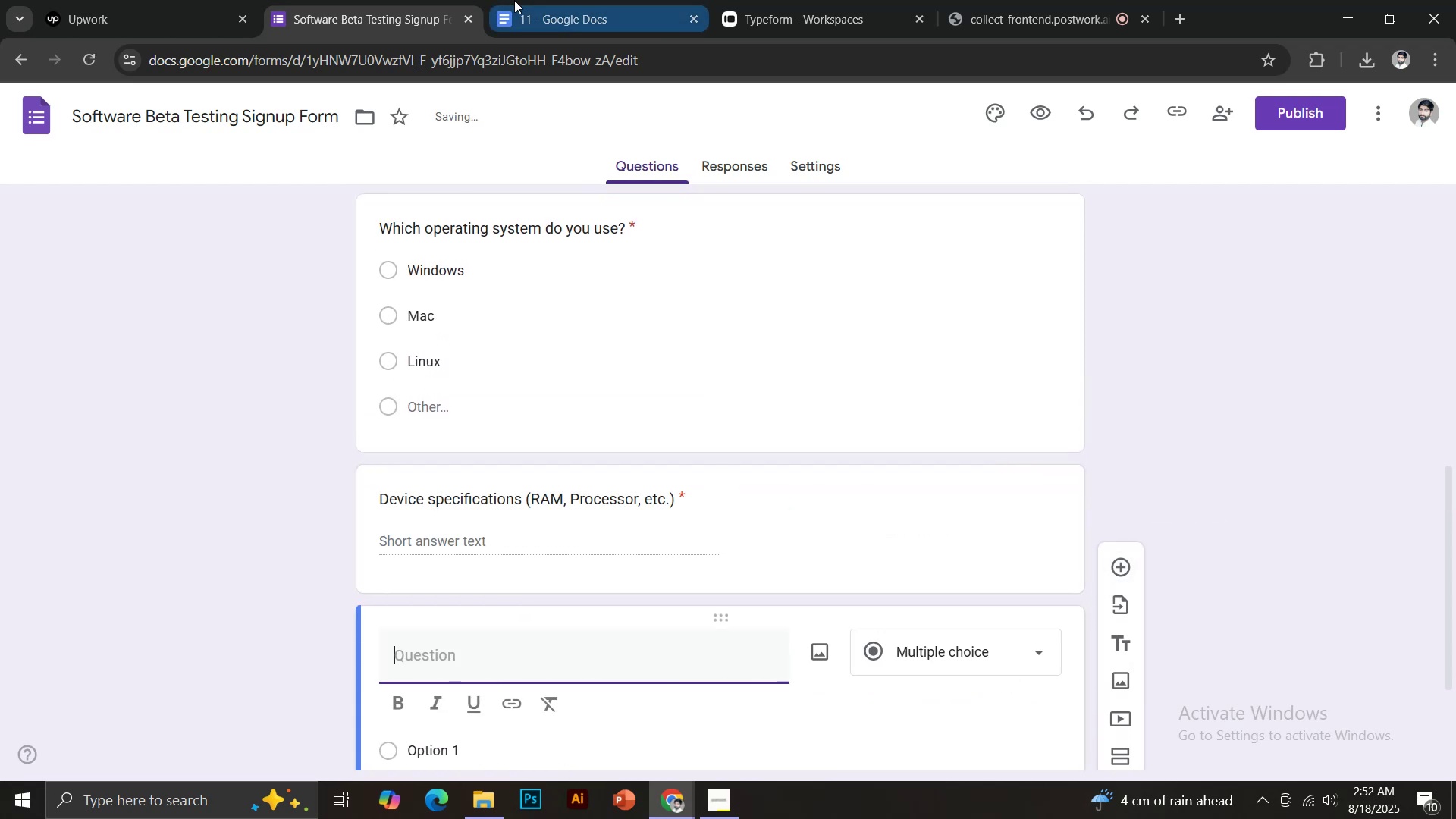 
left_click([522, 0])
 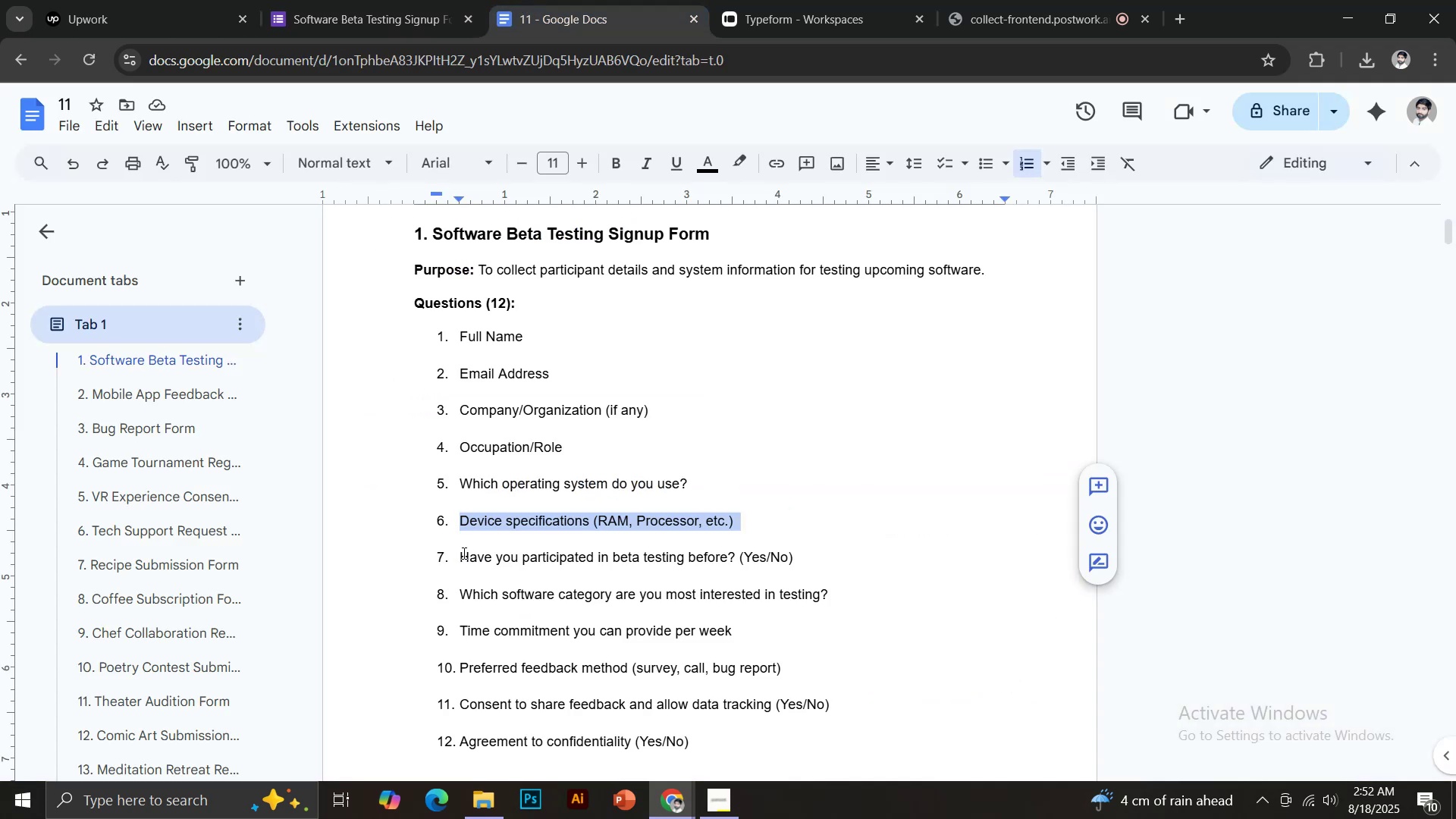 
left_click_drag(start_coordinate=[460, 554], to_coordinate=[737, 563])
 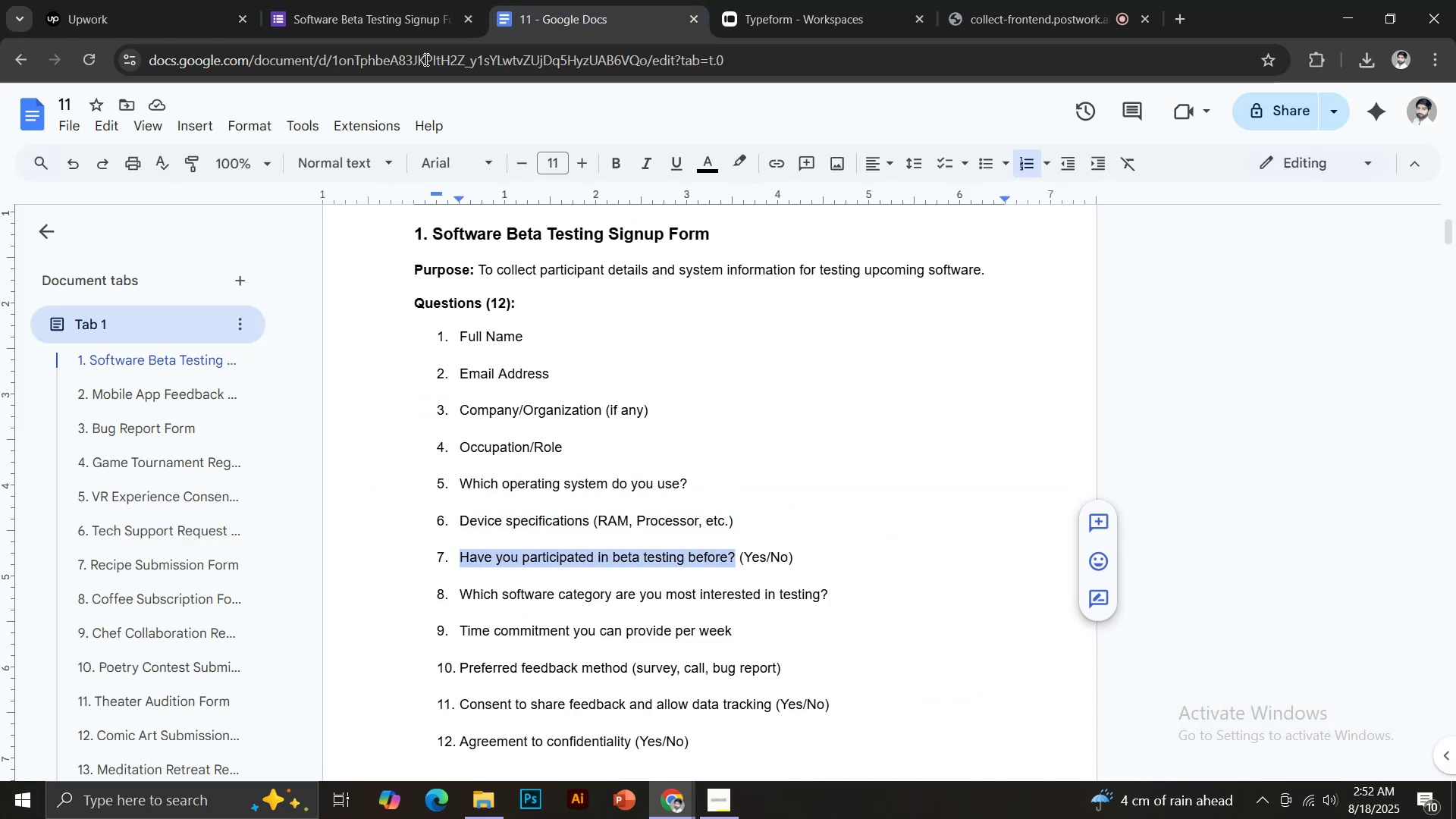 
key(Control+C)
 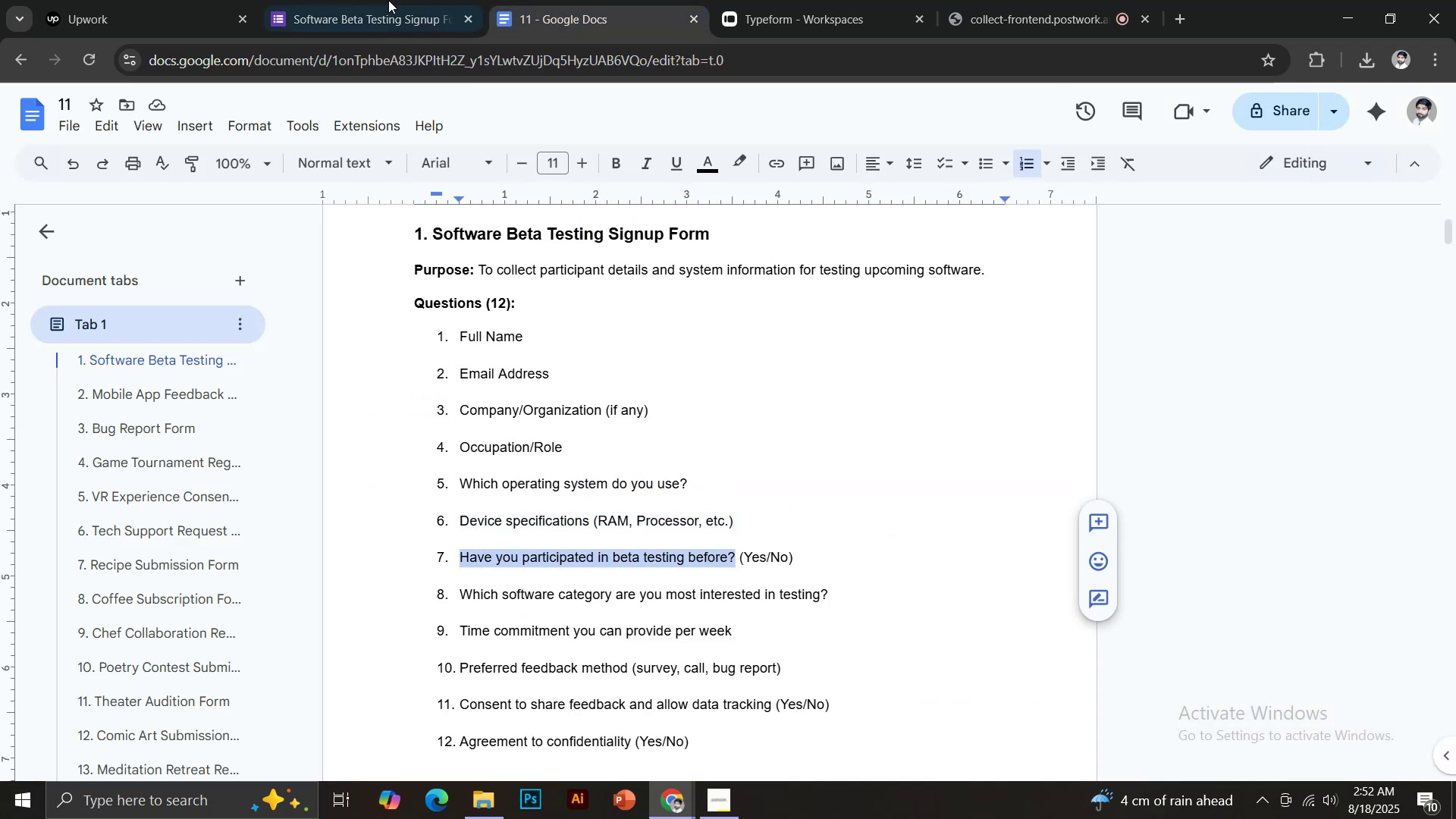 
key(Control+V)
 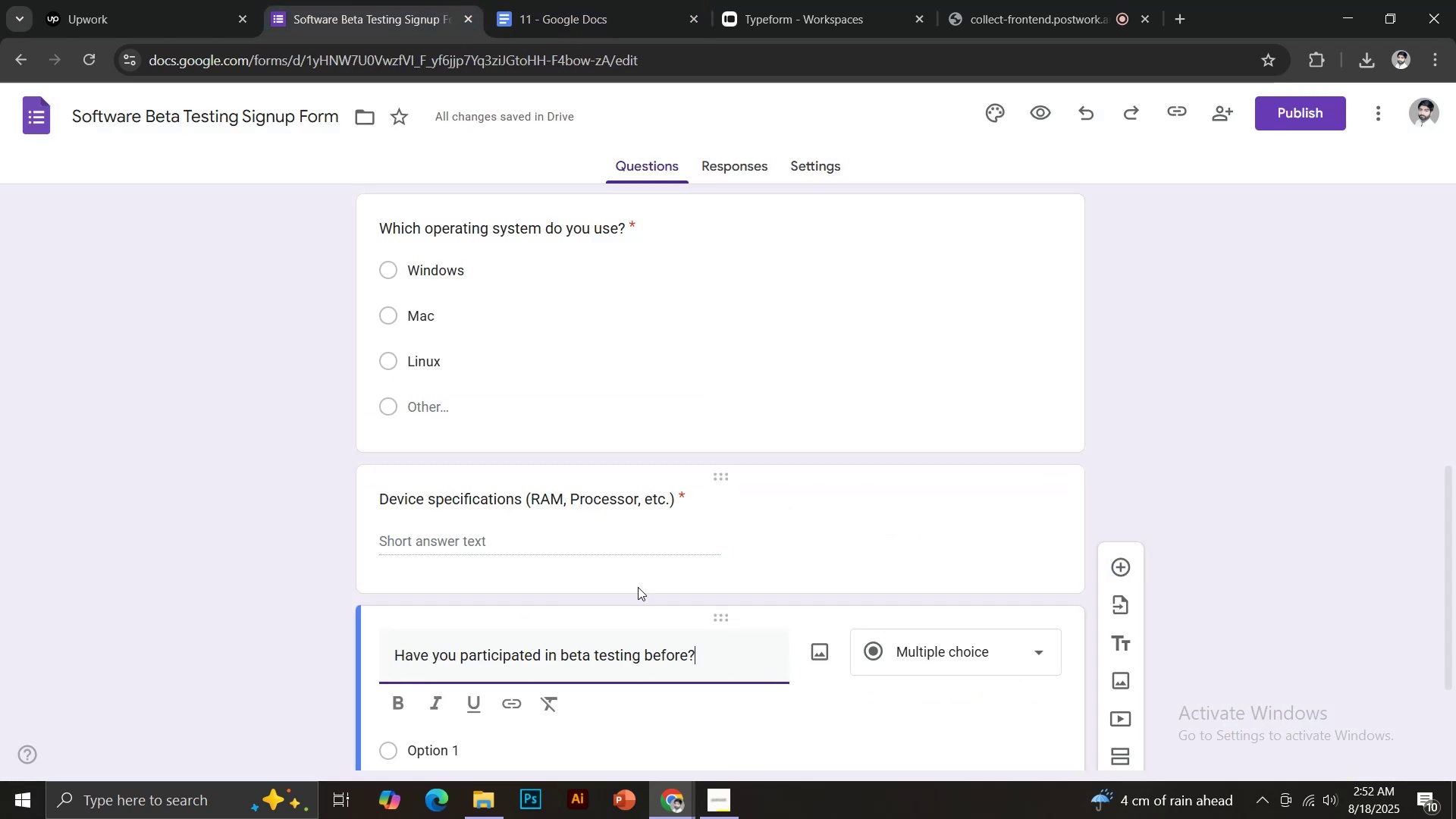 
scroll: coordinate [651, 571], scroll_direction: down, amount: 5.0
 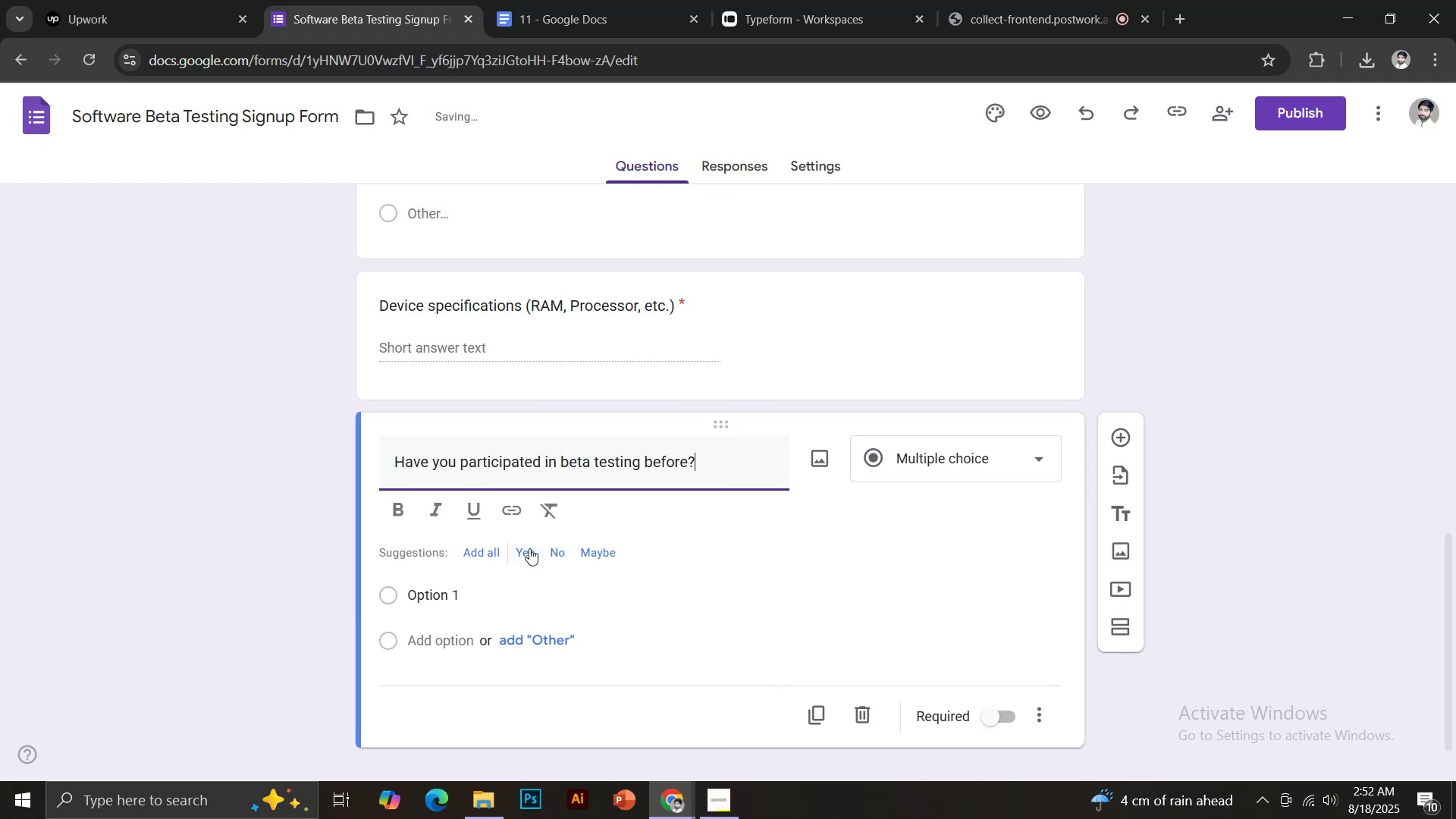 
left_click([526, 550])
 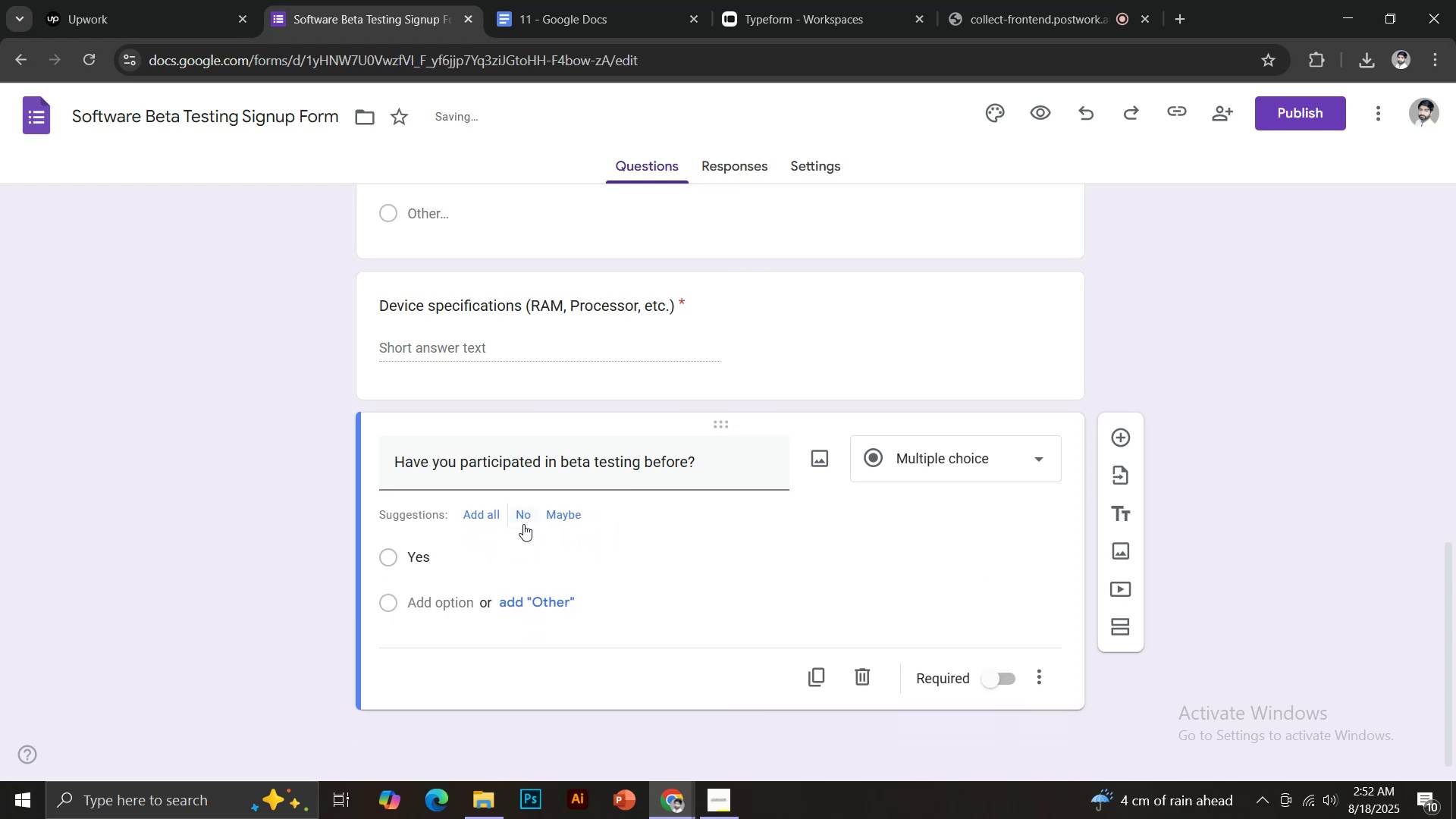 
left_click([527, 512])
 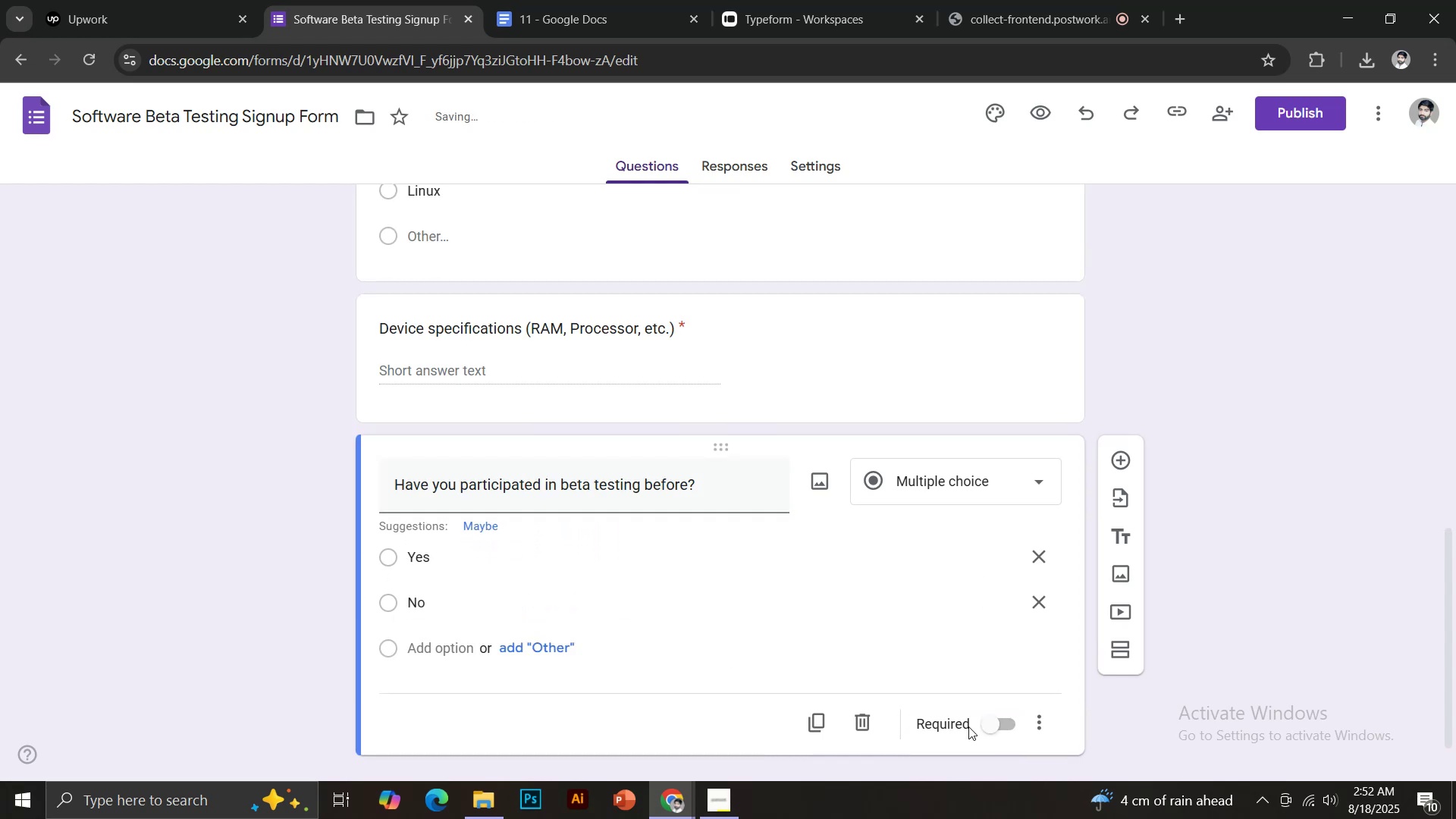 
left_click([984, 727])
 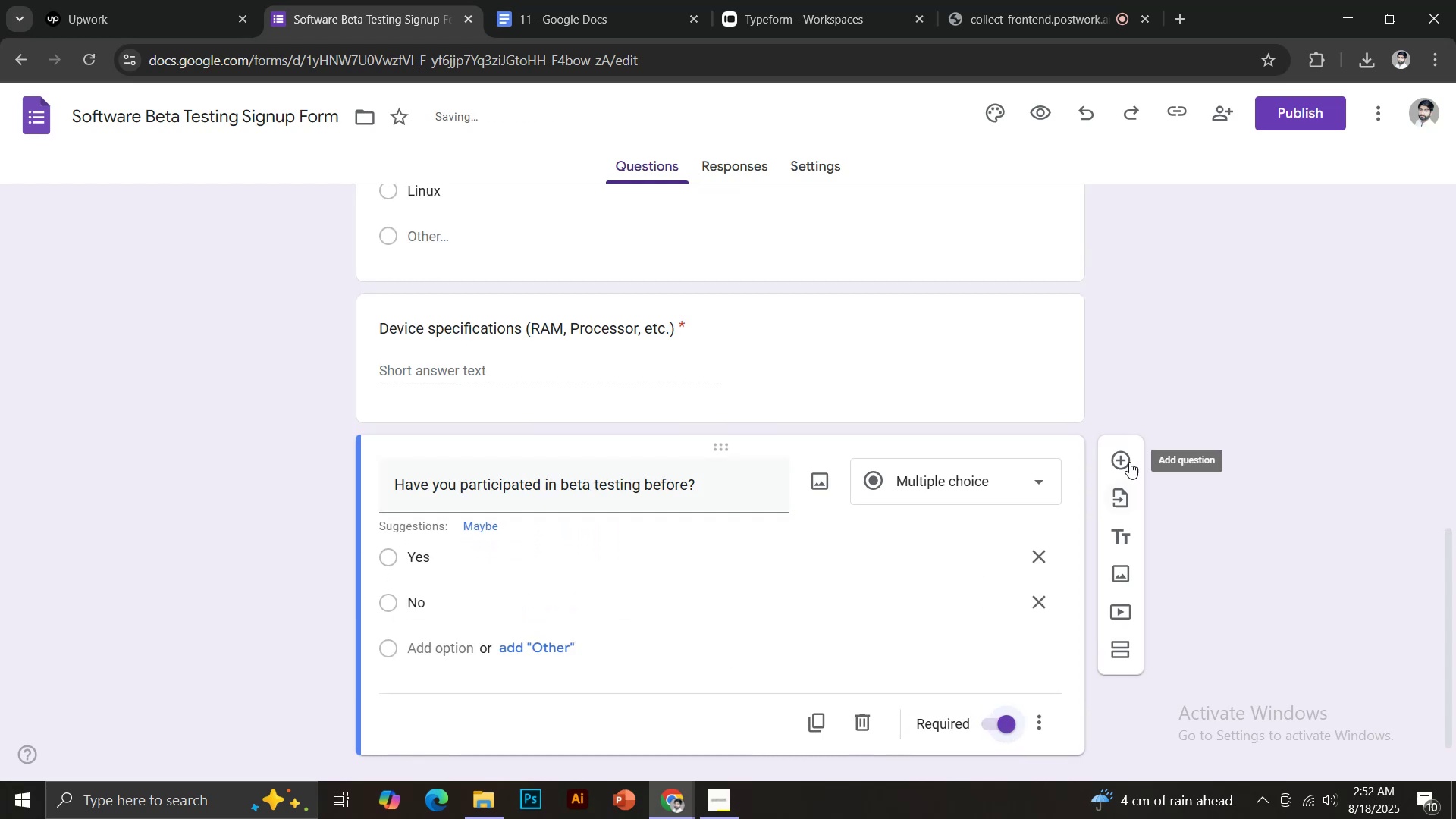 
left_click([1126, 457])
 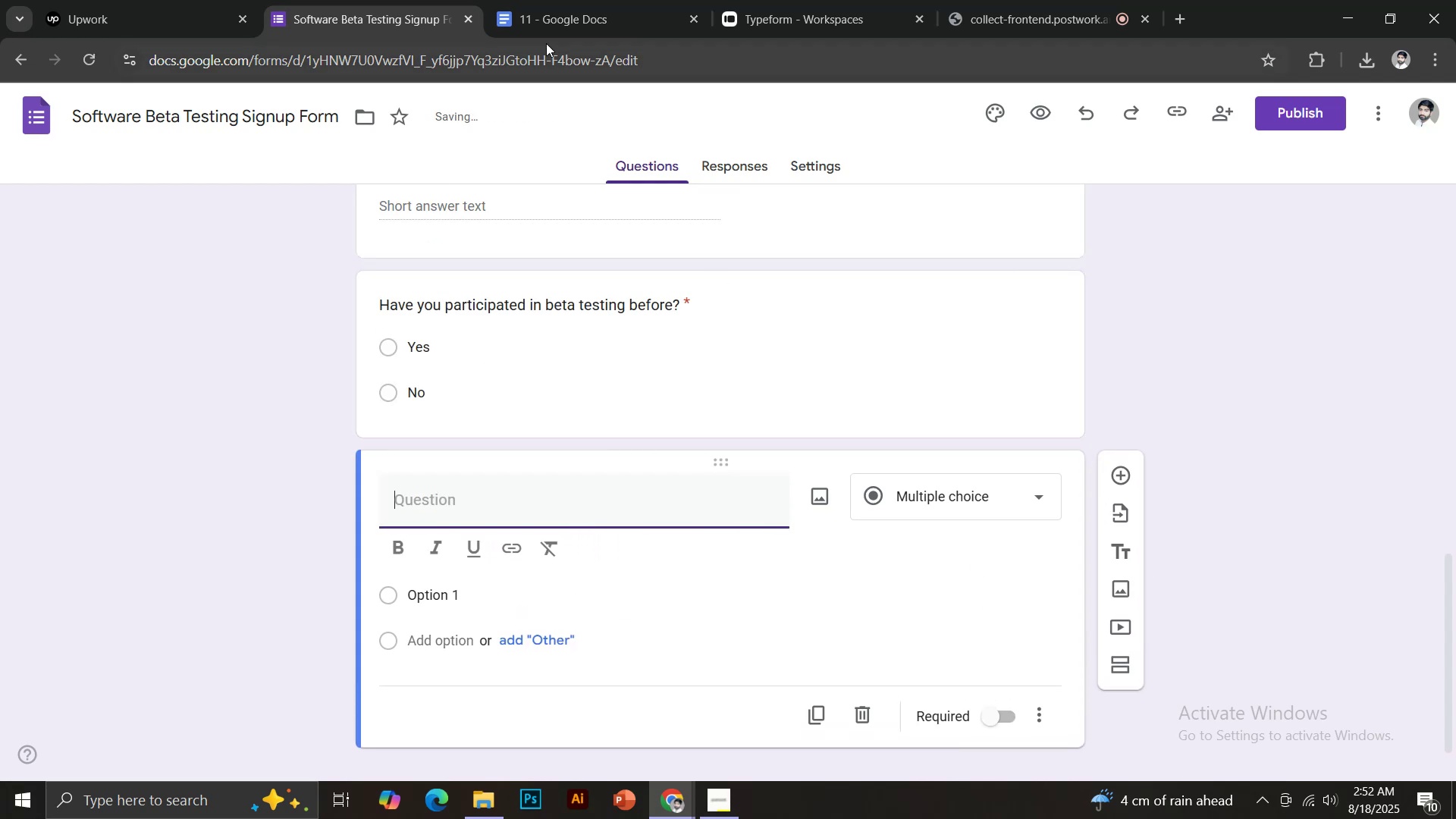 
left_click([573, 0])
 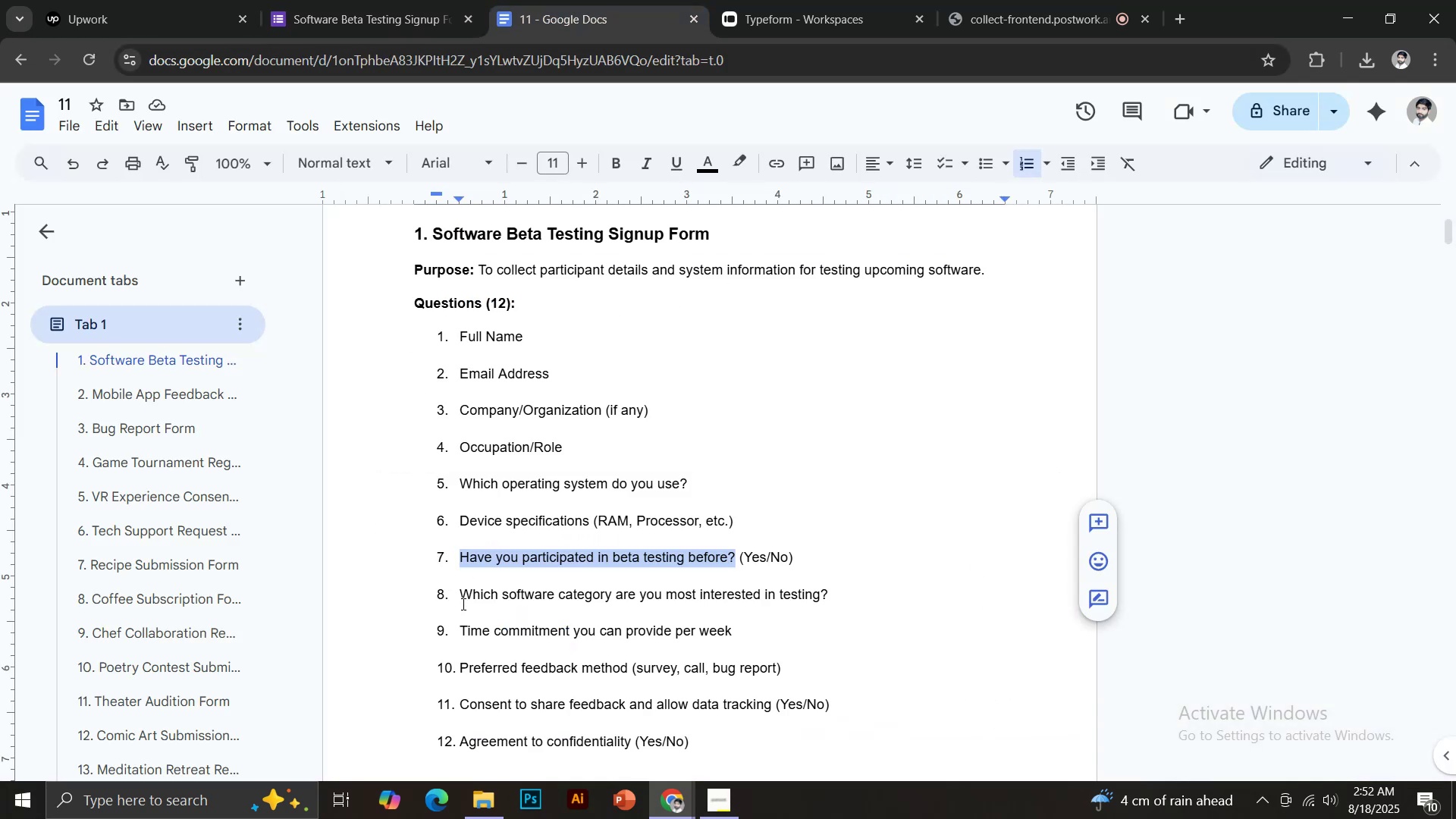 
left_click_drag(start_coordinate=[460, 601], to_coordinate=[834, 588])
 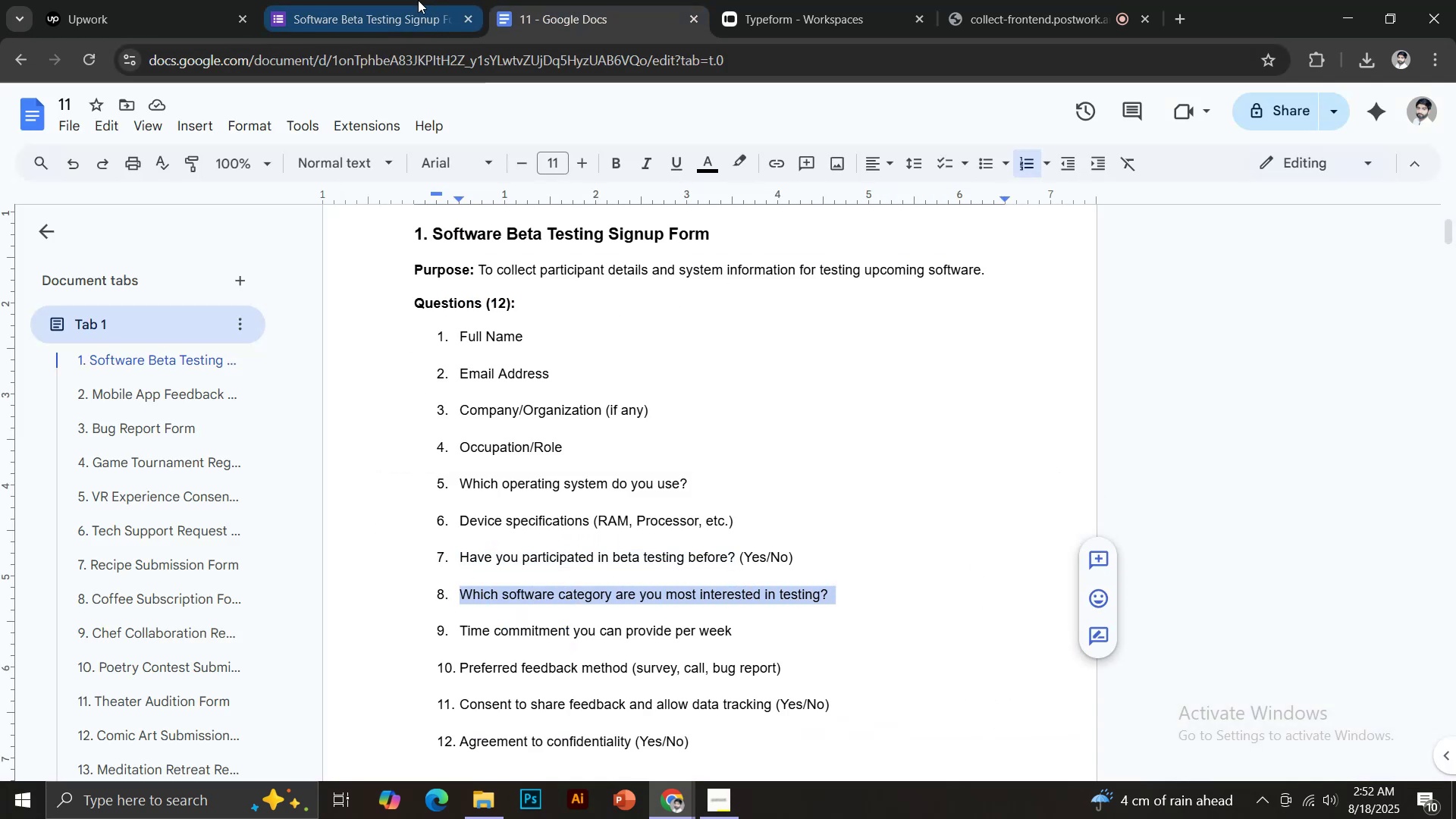 
key(Control+C)
 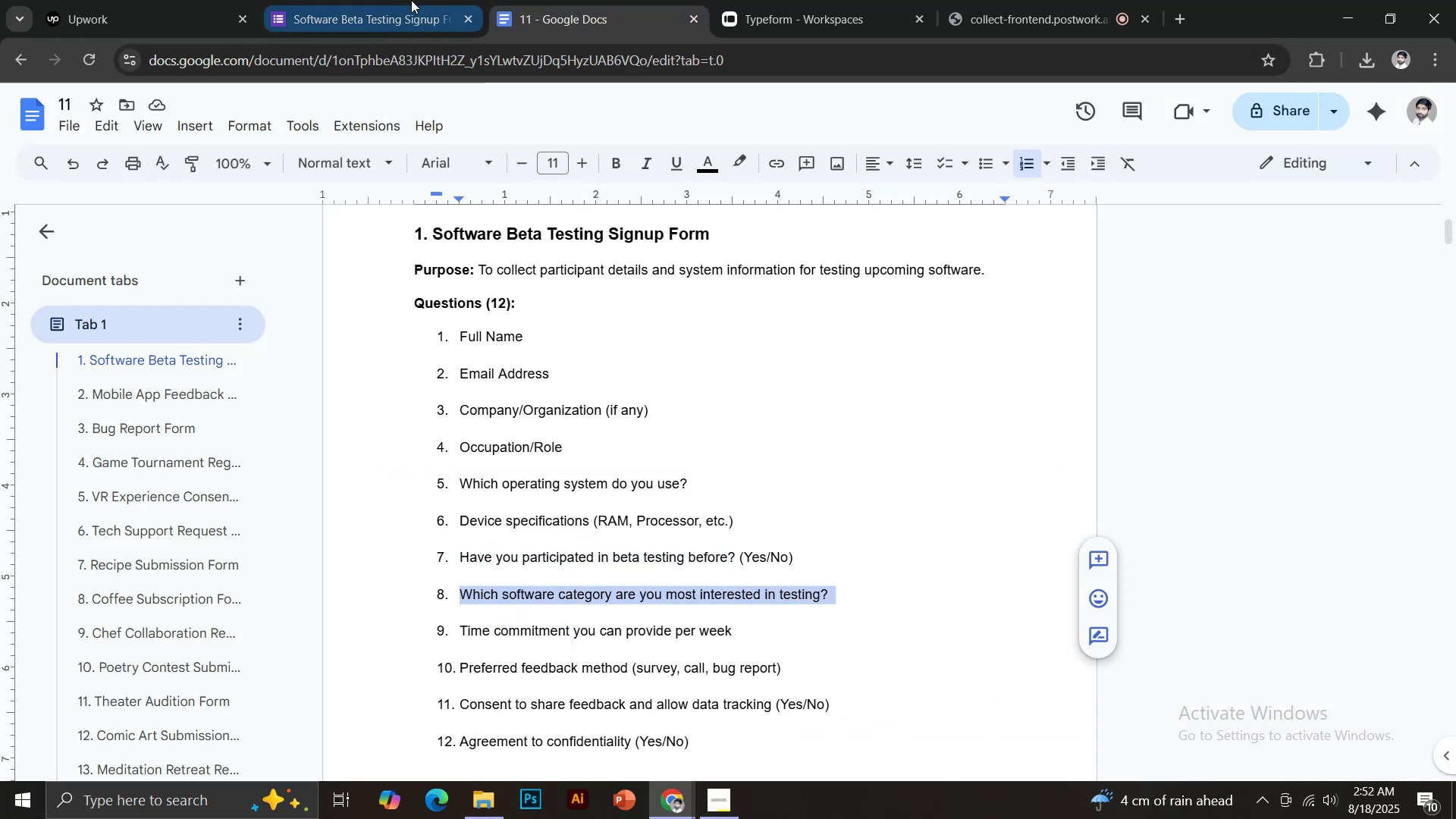 
key(Control+Shift+V)
 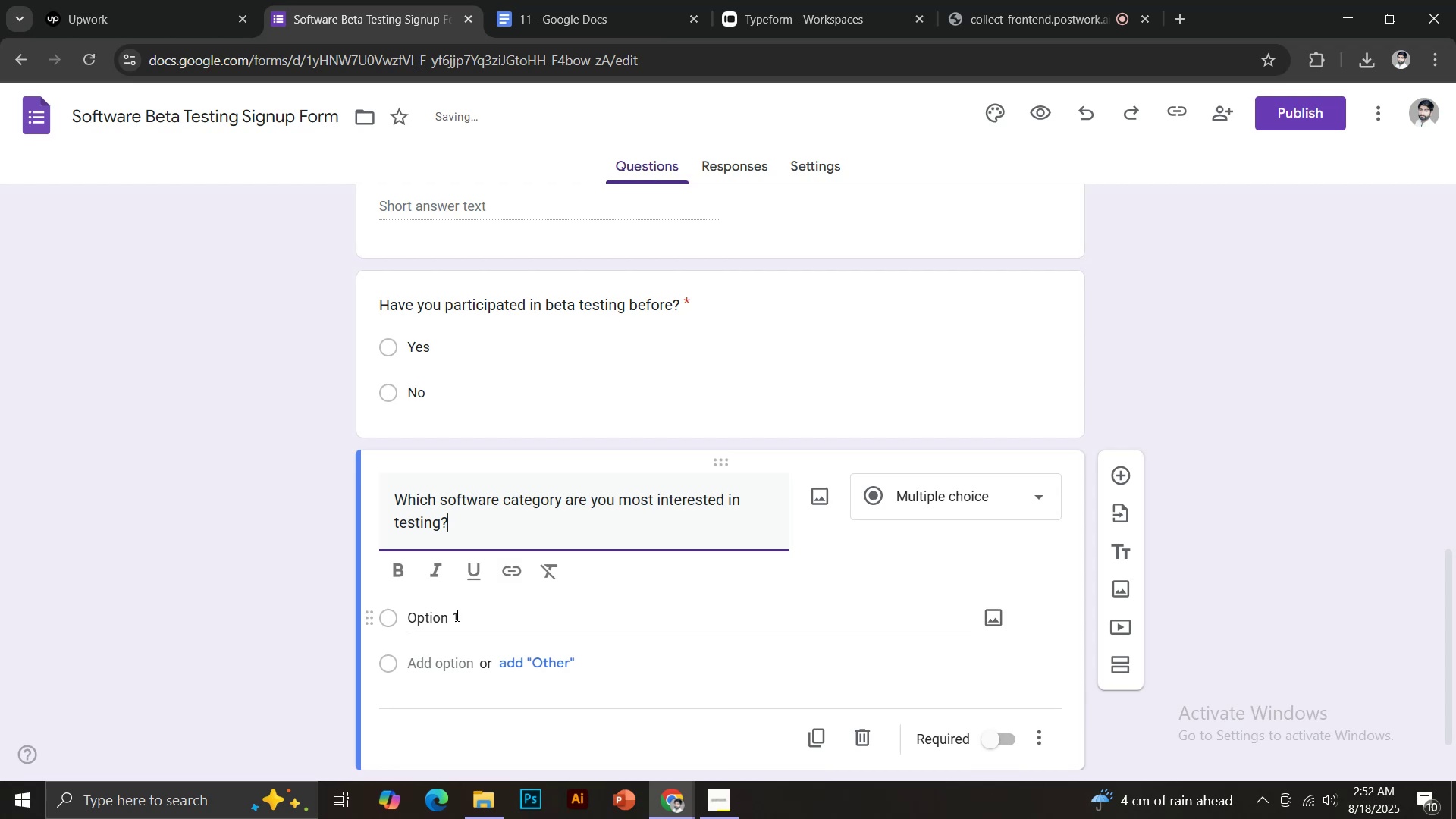 
left_click([454, 616])
 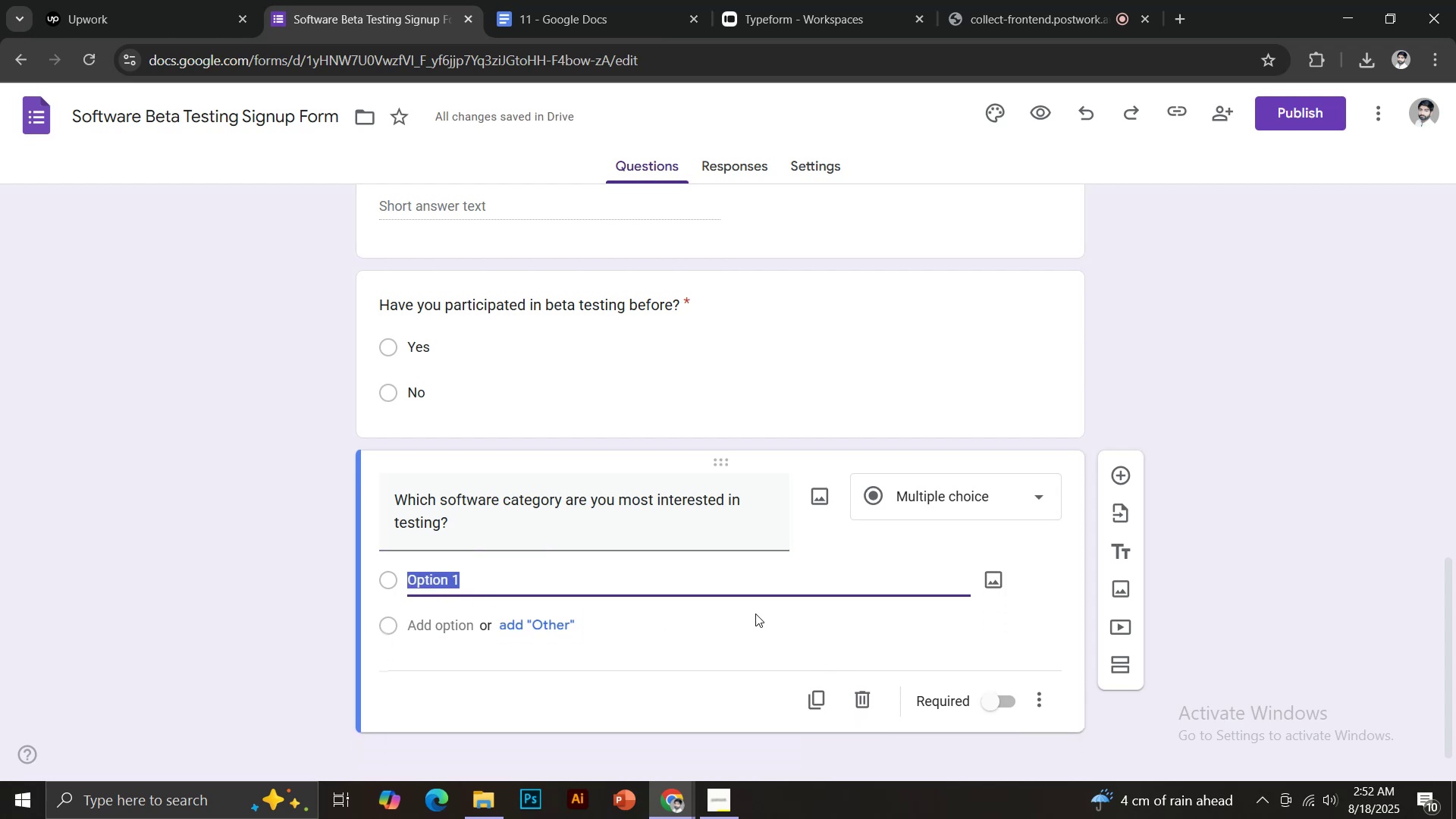 
left_click([962, 509])
 